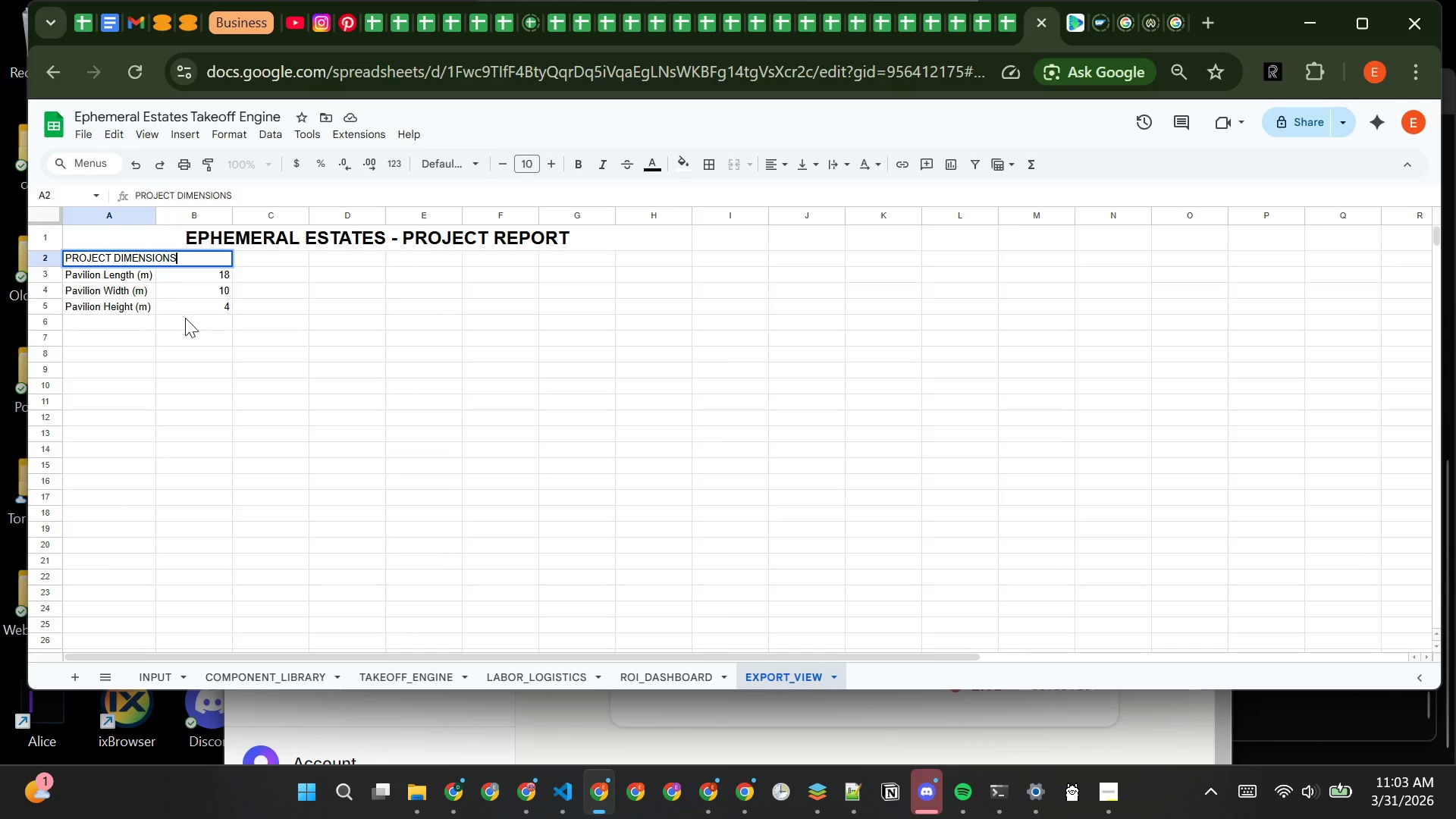 
left_click([184, 318])
 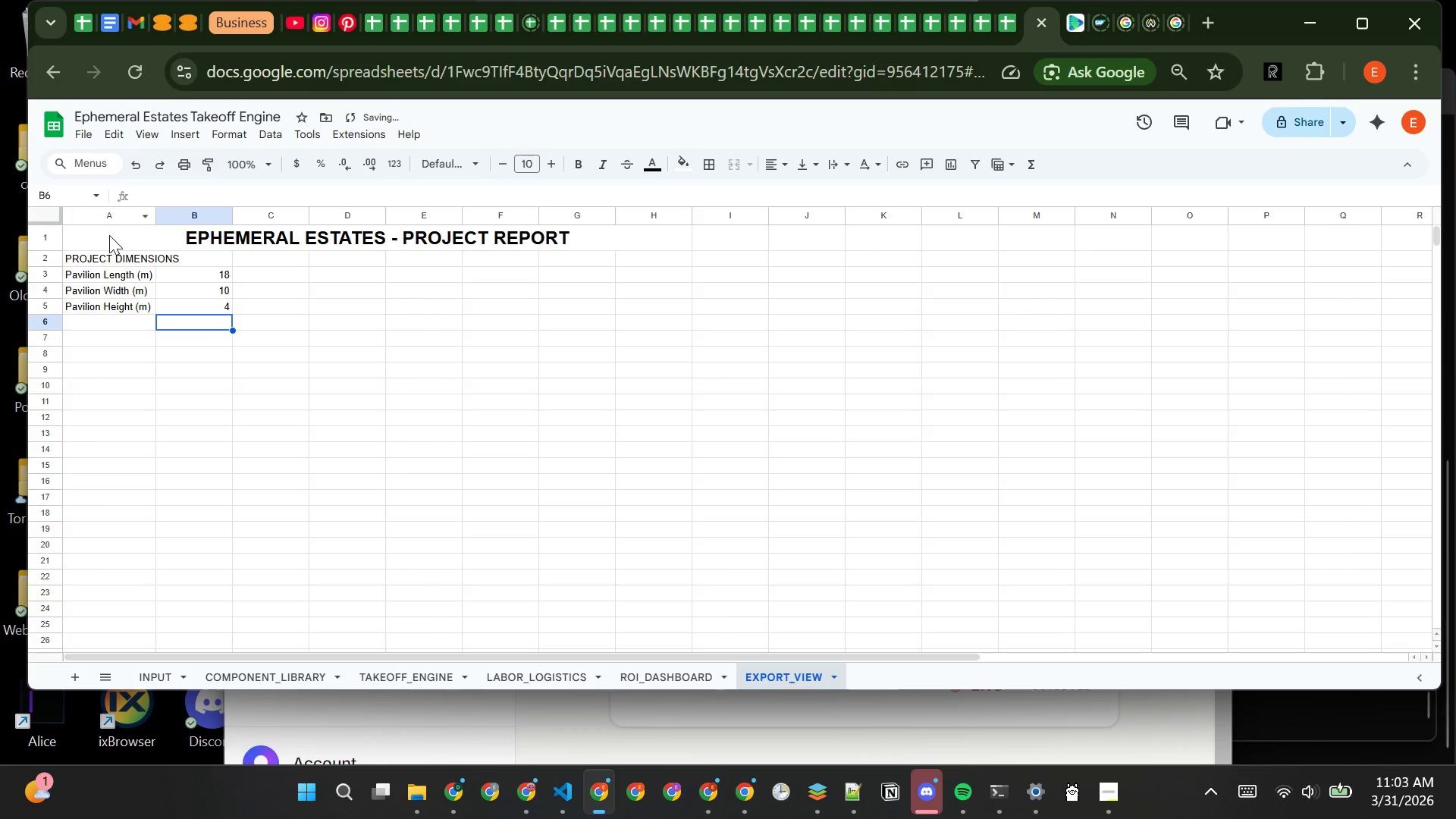 
left_click([118, 257])
 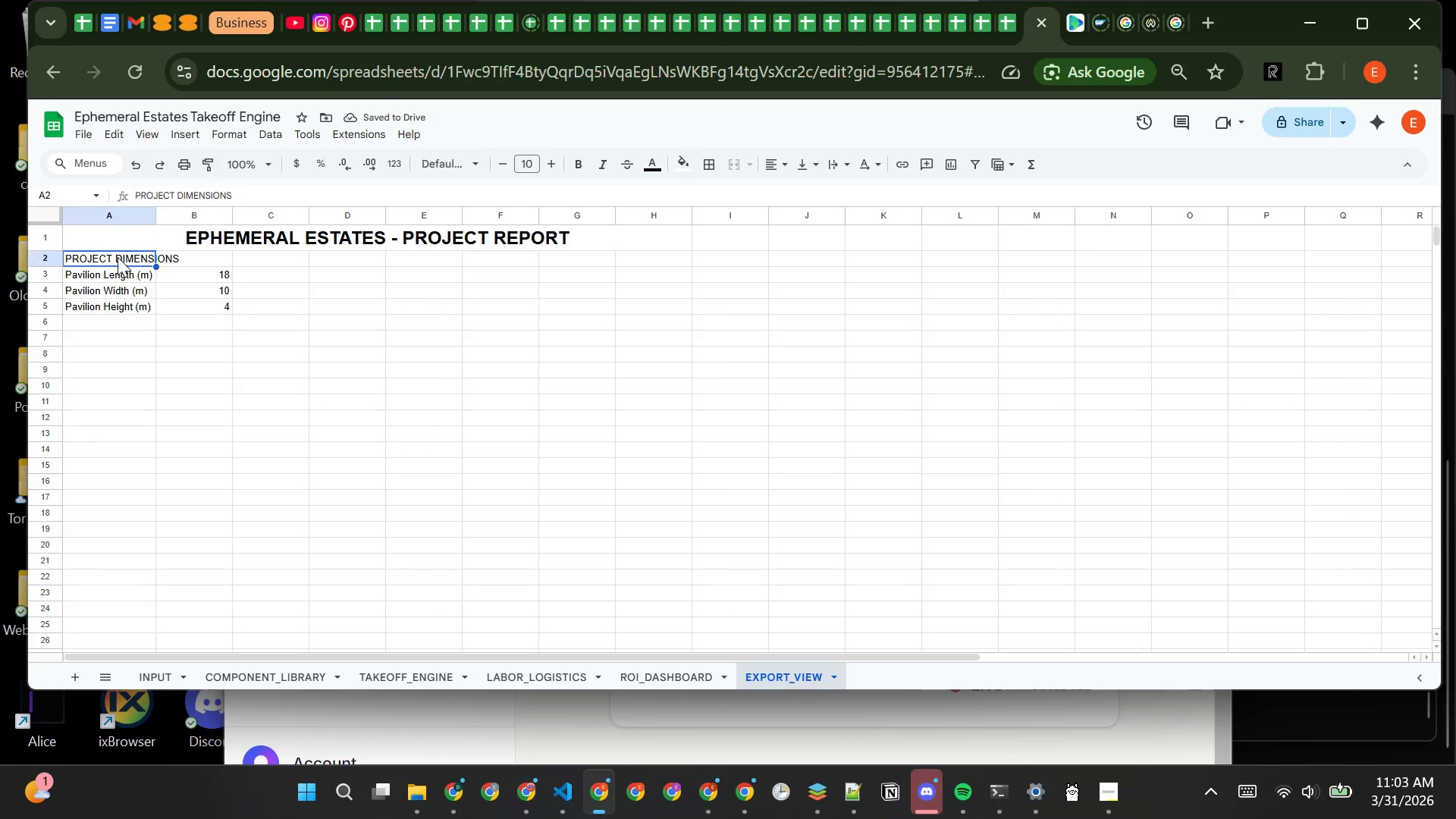 
left_click_drag(start_coordinate=[118, 257], to_coordinate=[174, 259])
 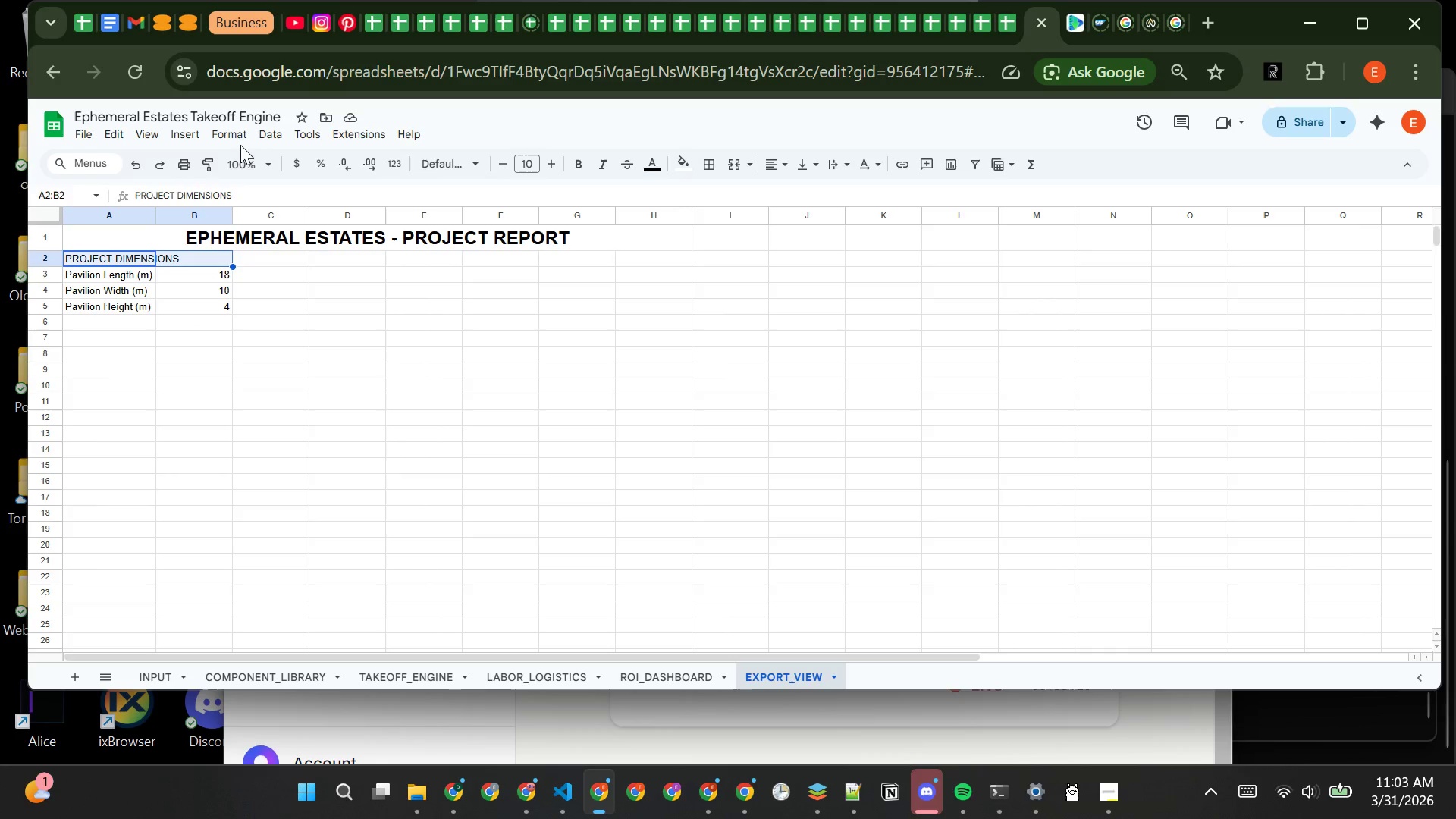 
left_click([239, 145])
 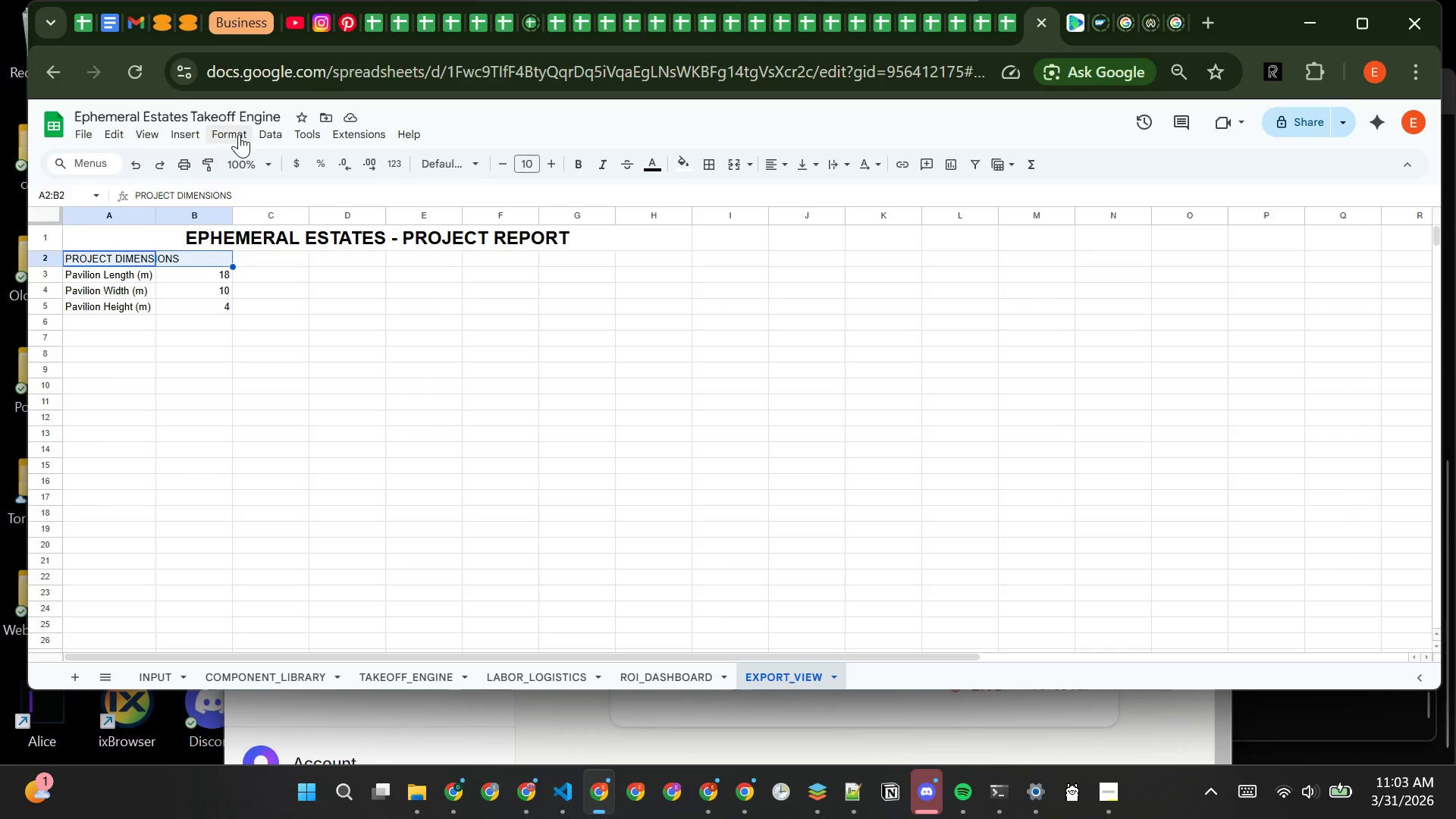 
left_click([239, 134])
 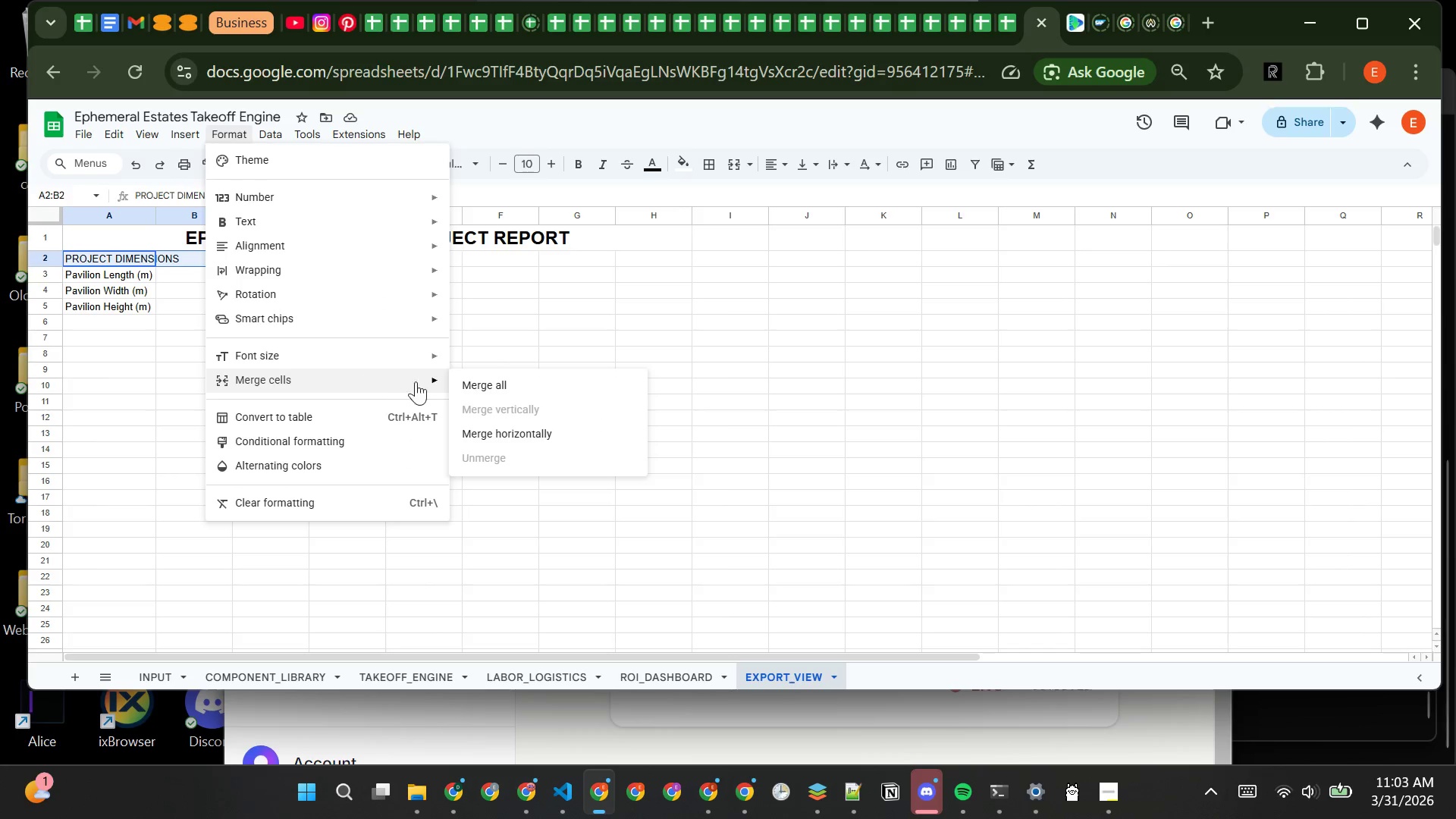 
left_click([488, 431])
 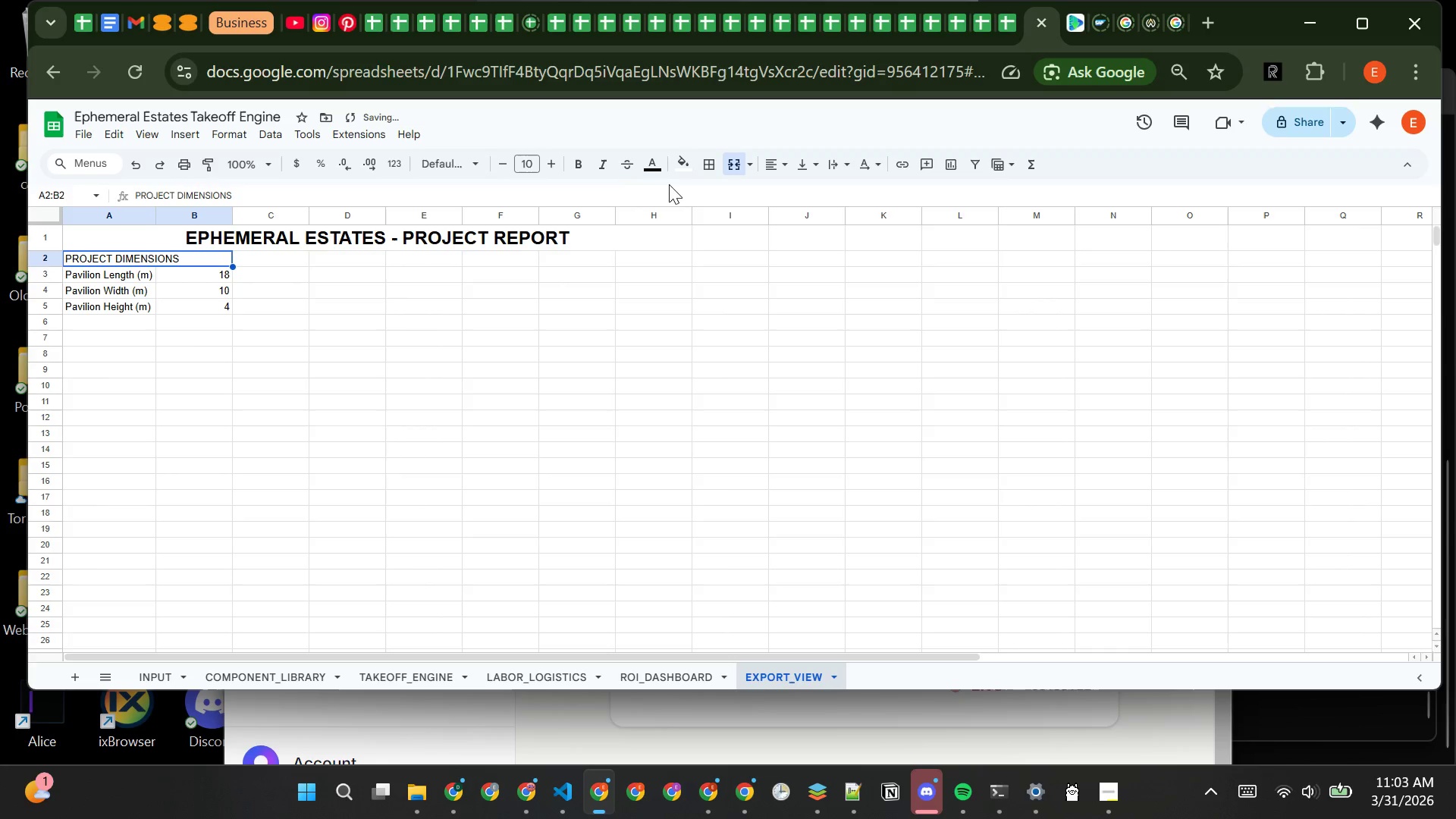 
left_click([585, 170])
 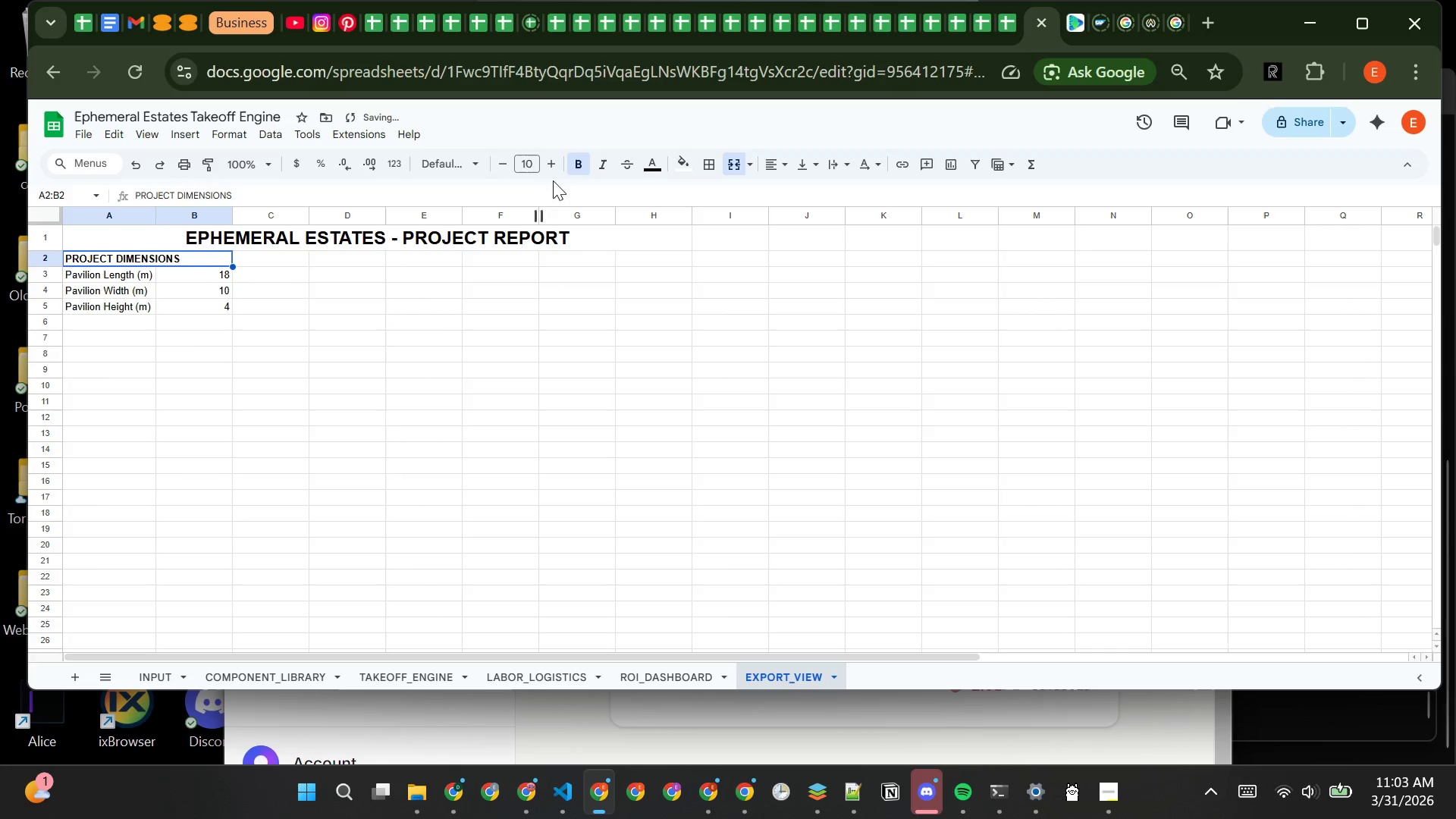 
left_click([554, 169])
 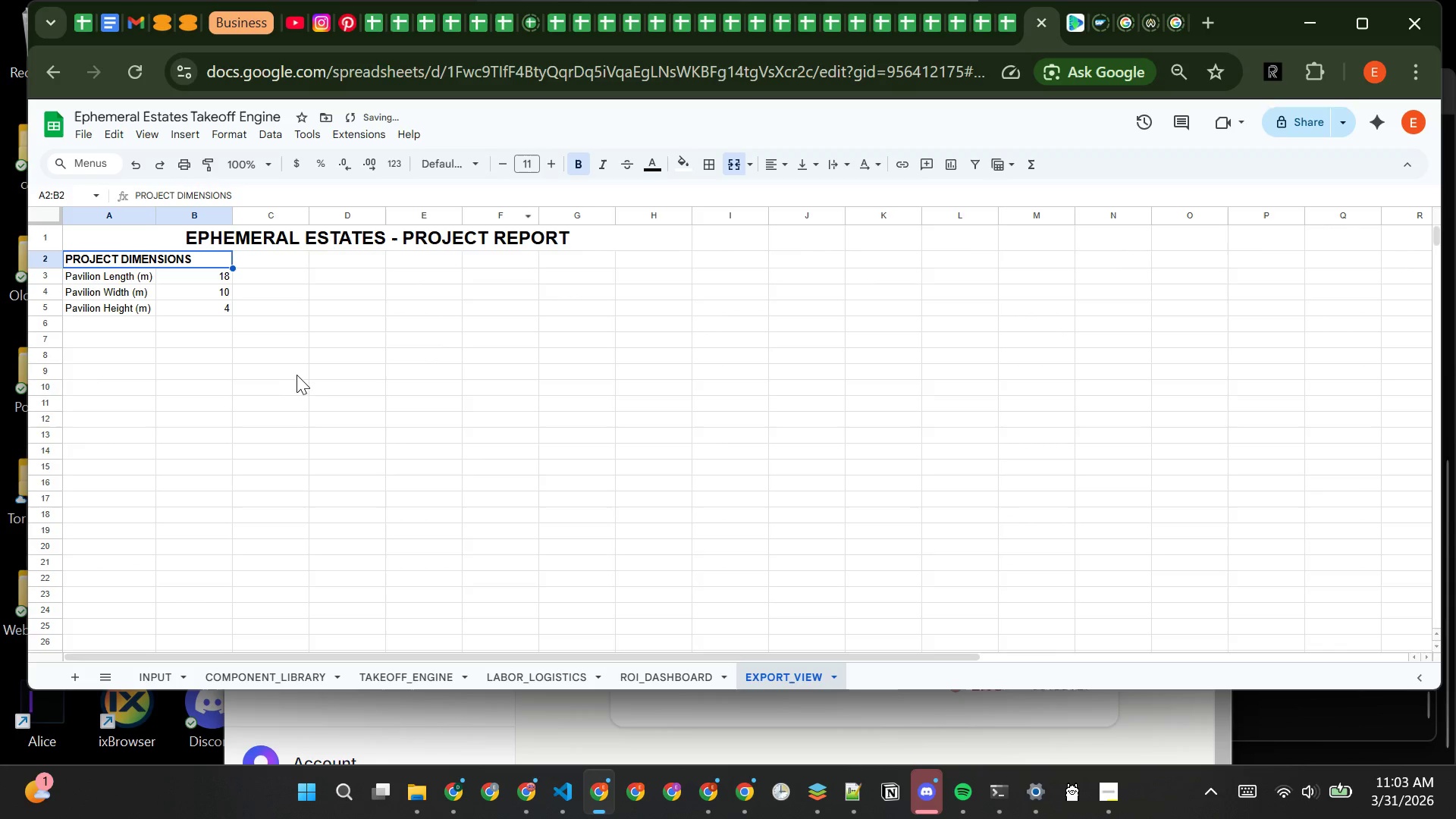 
left_click([288, 372])
 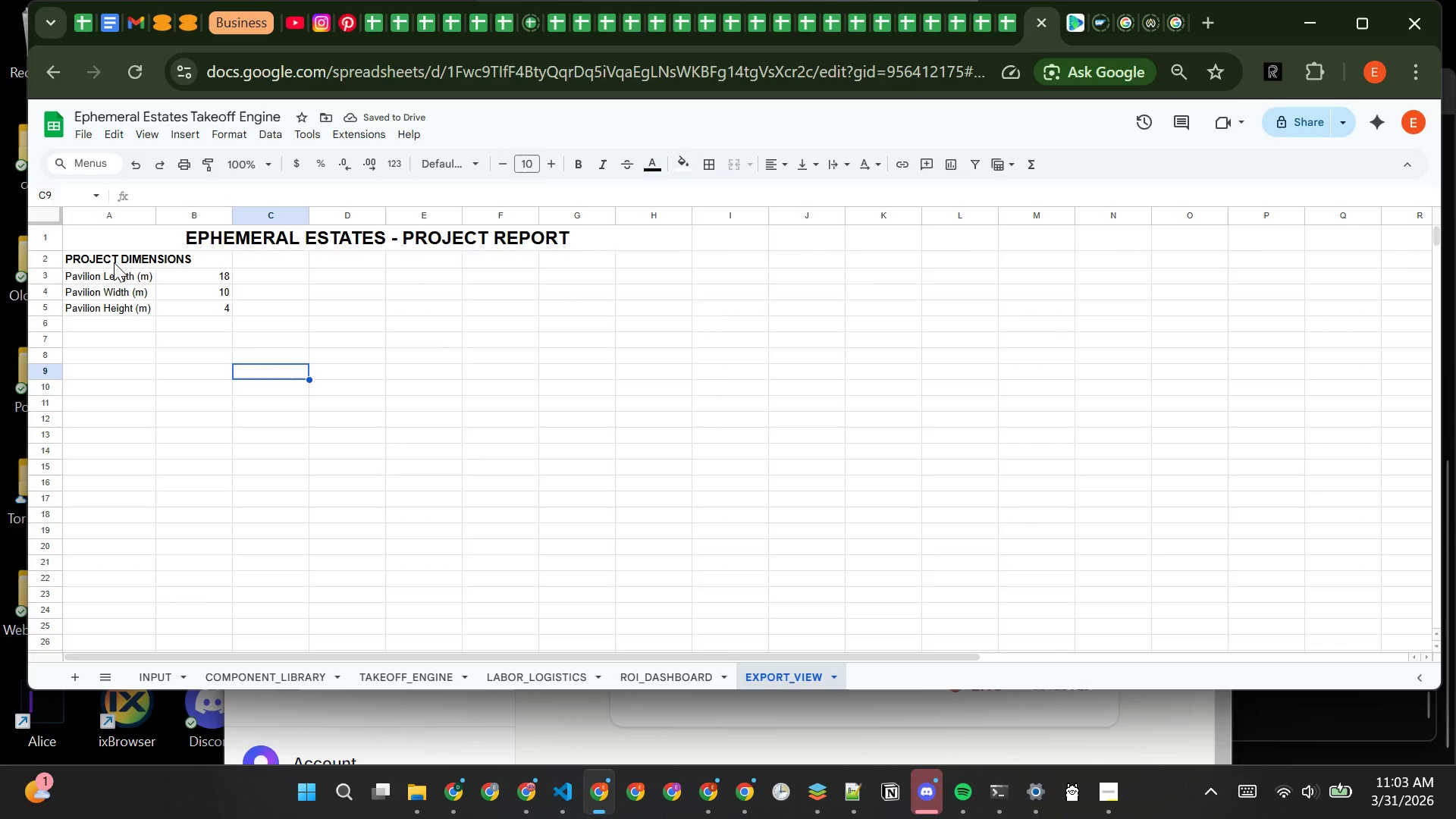 
left_click_drag(start_coordinate=[114, 262], to_coordinate=[193, 312])
 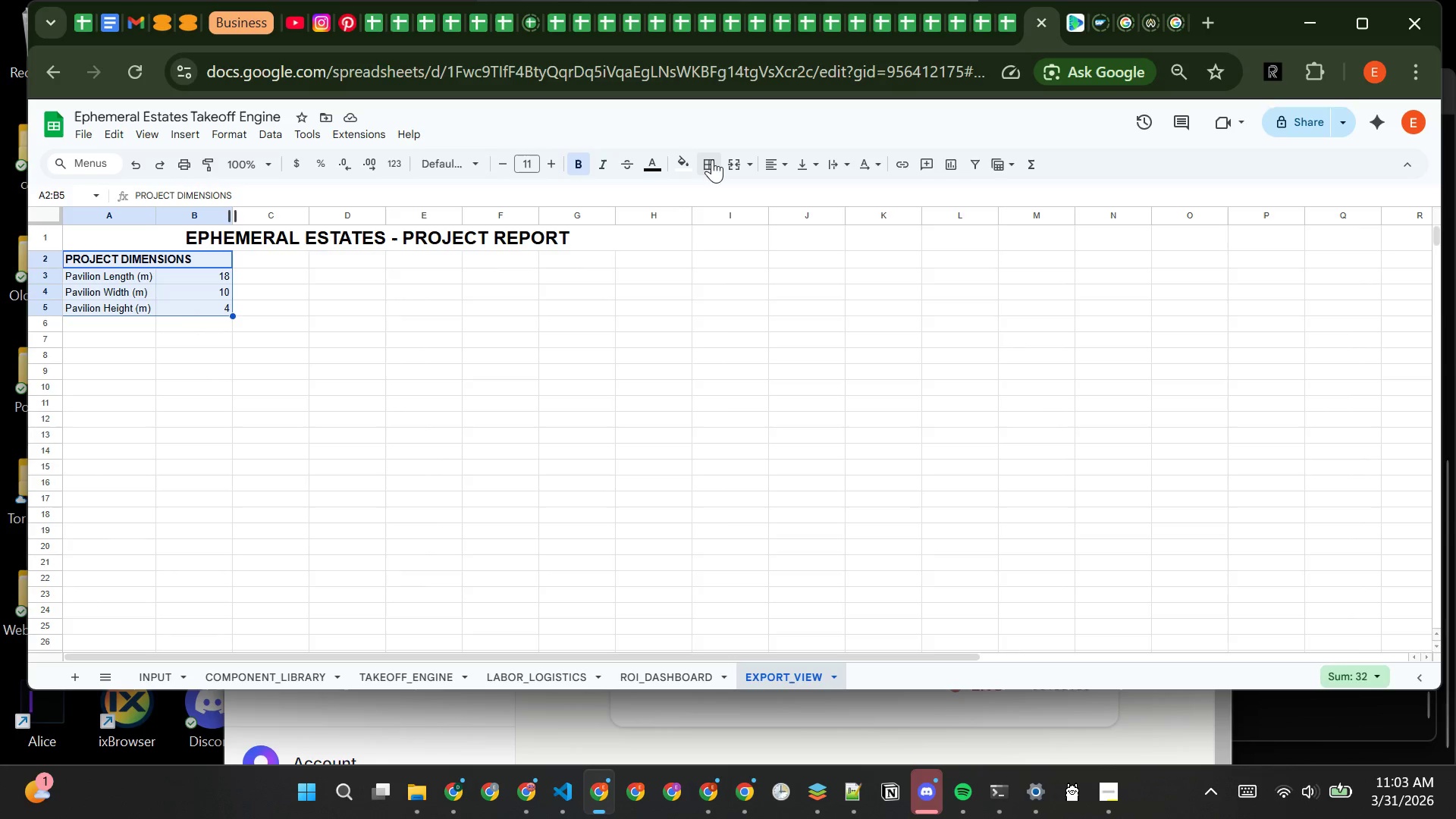 
left_click([719, 163])
 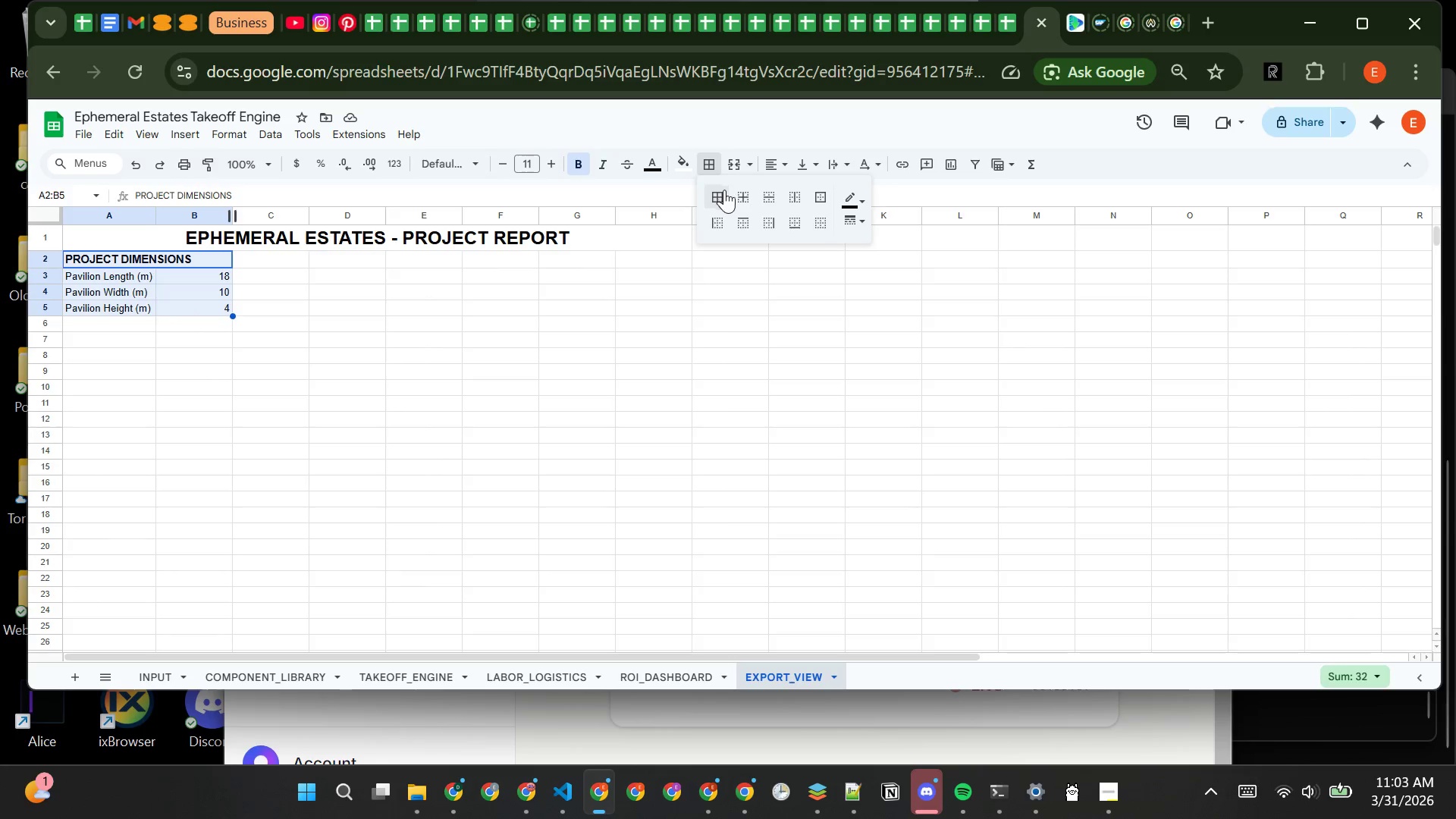 
left_click([720, 195])
 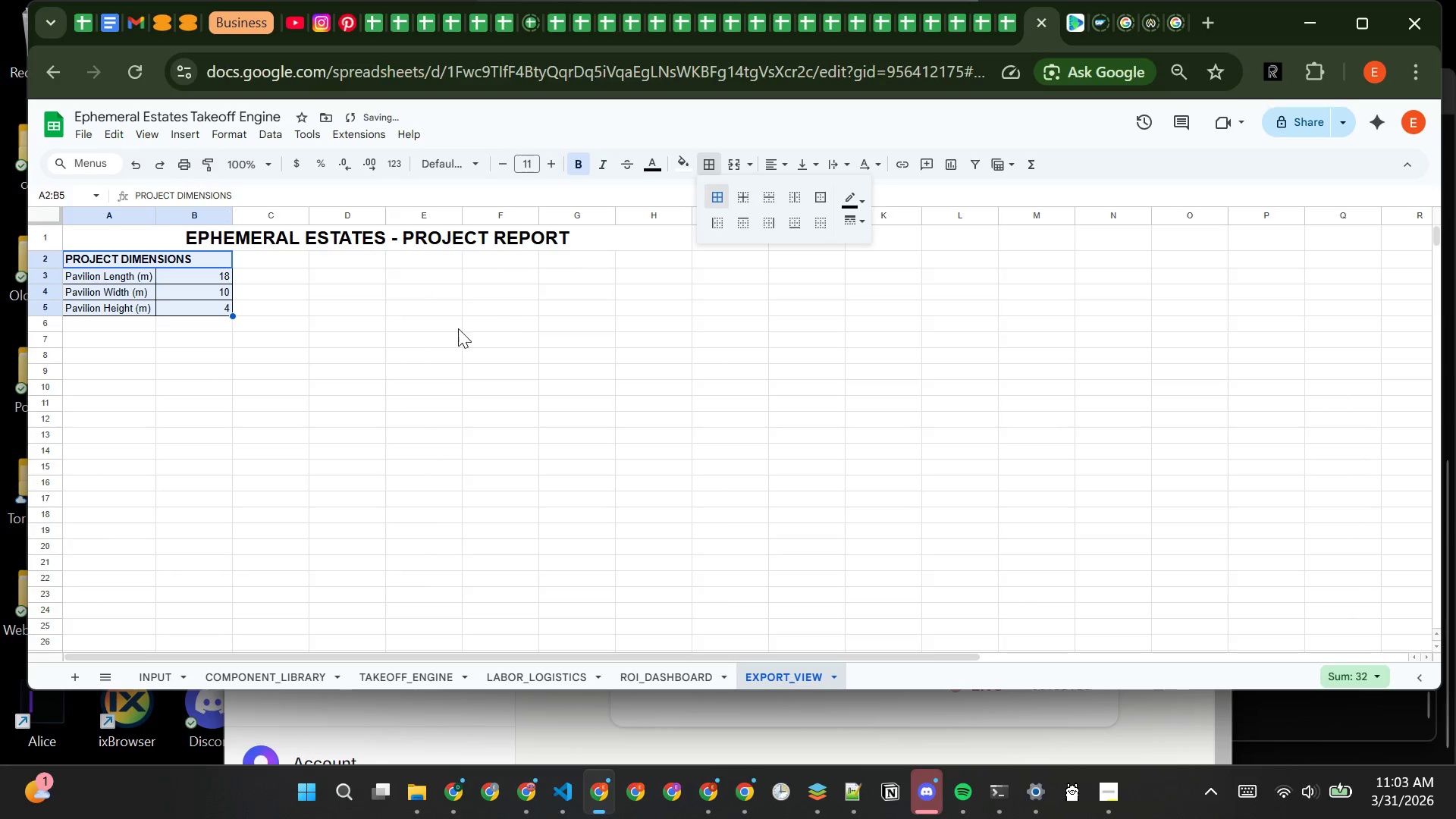 
left_click([425, 328])
 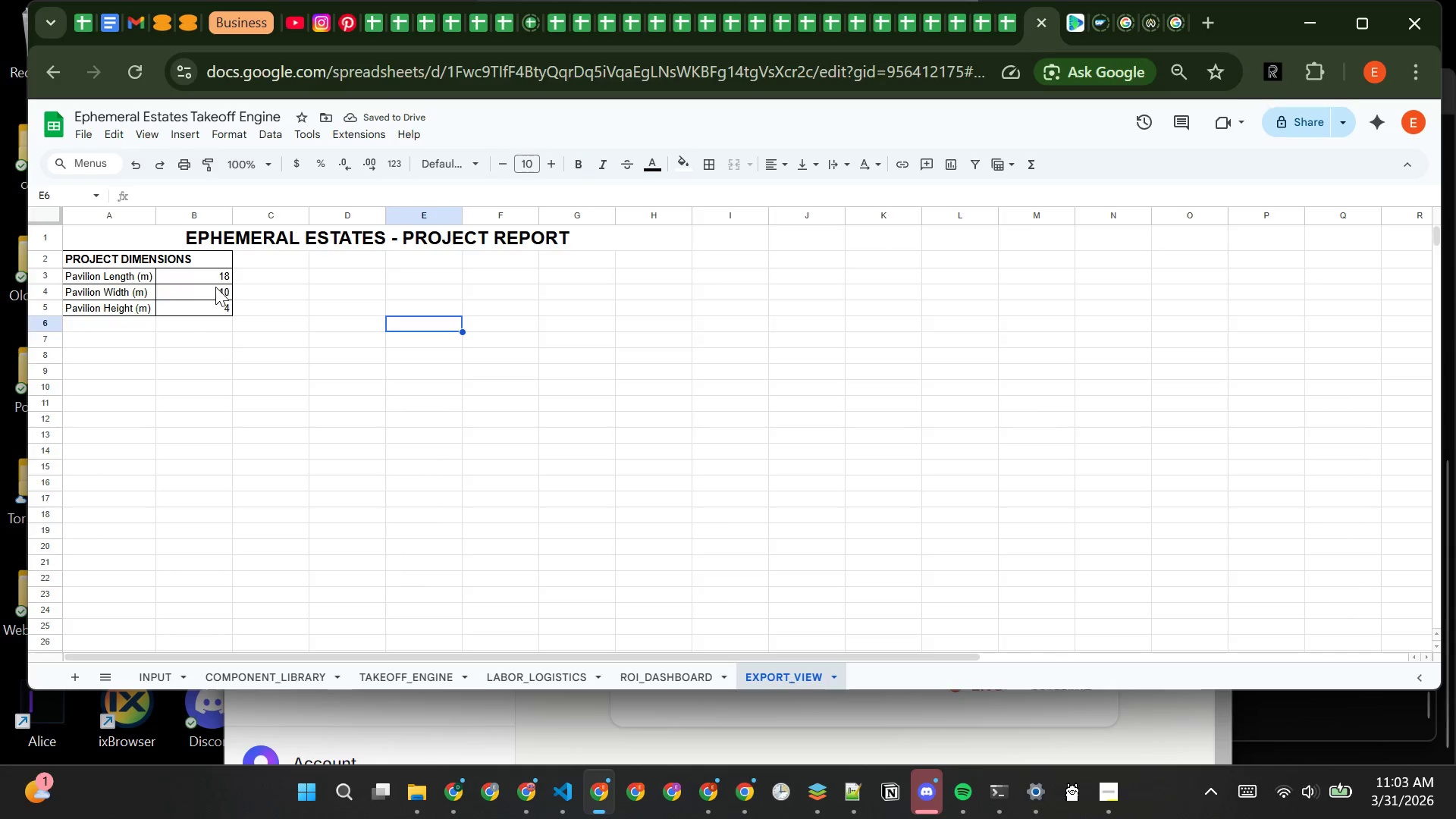 
left_click_drag(start_coordinate=[215, 281], to_coordinate=[219, 308])
 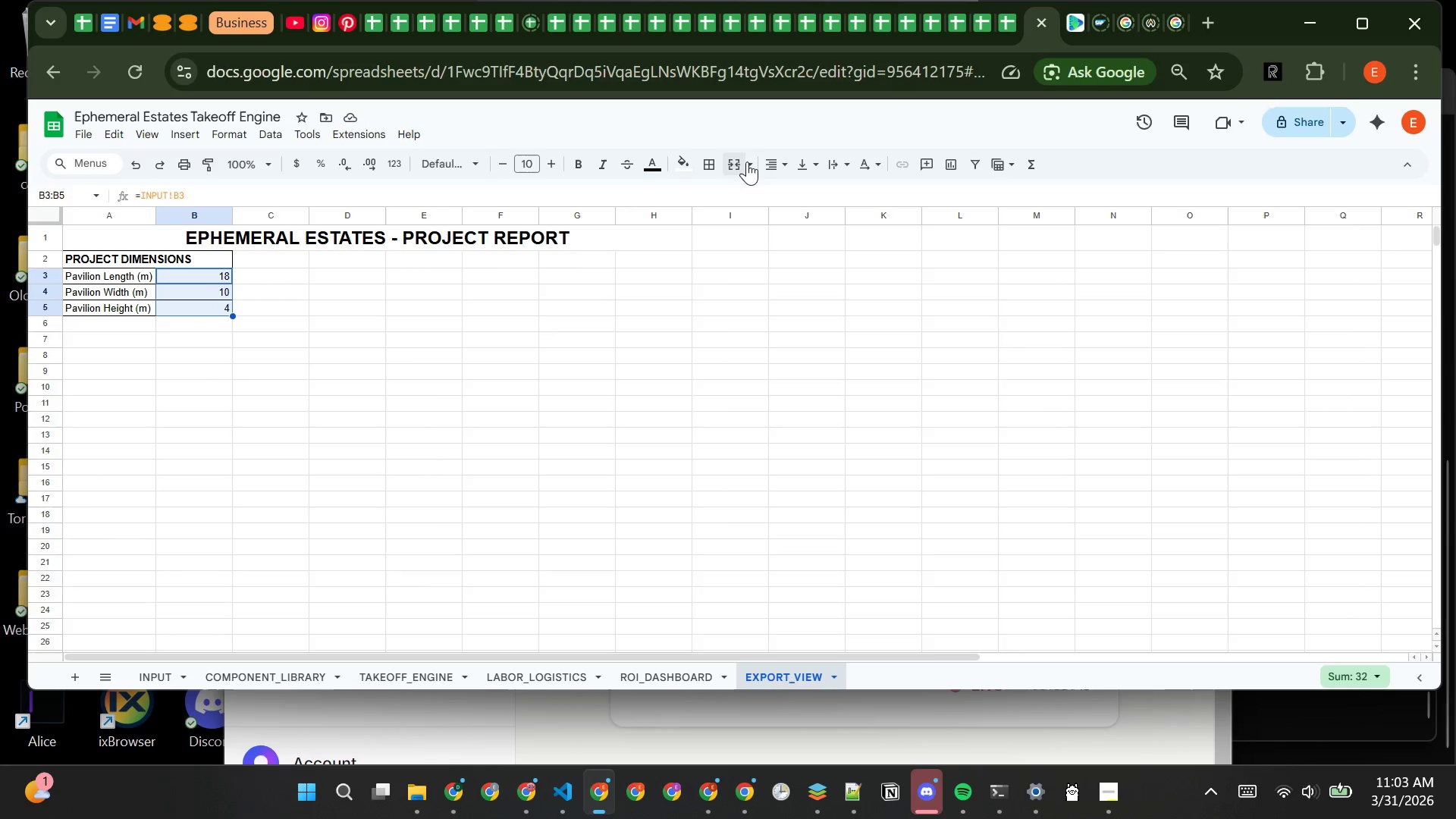 
left_click([780, 164])
 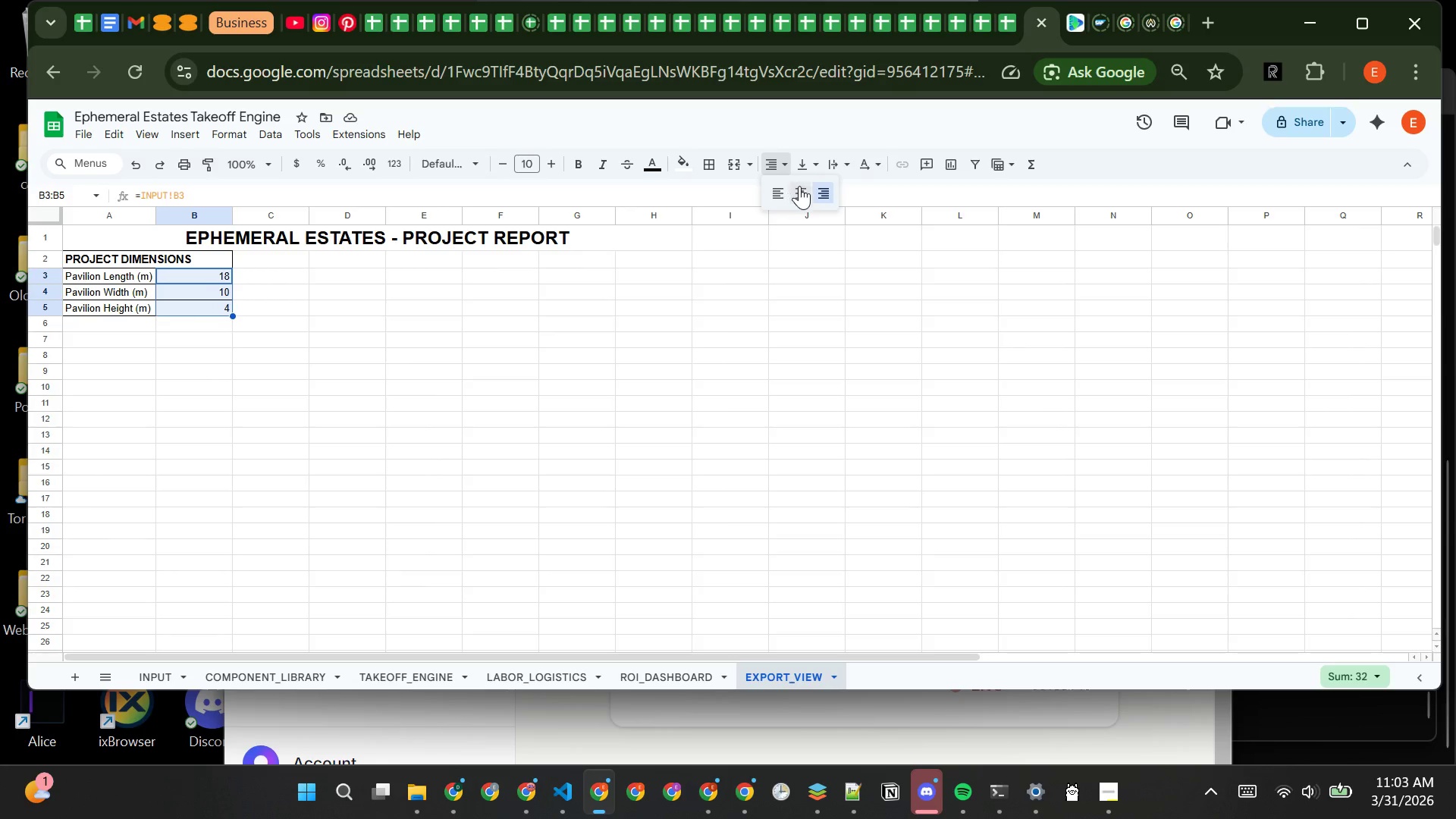 
left_click([802, 187])
 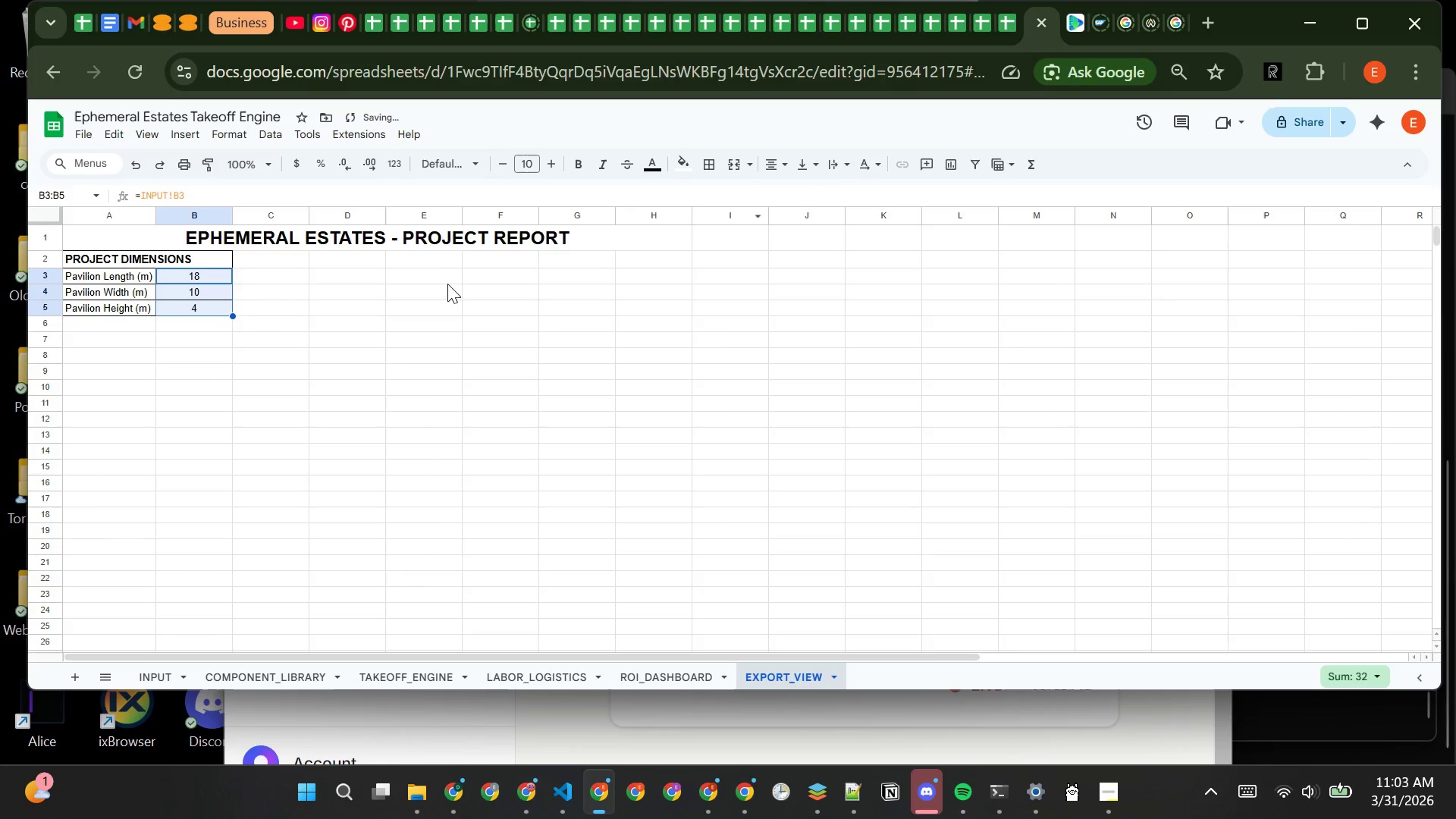 
left_click([441, 283])
 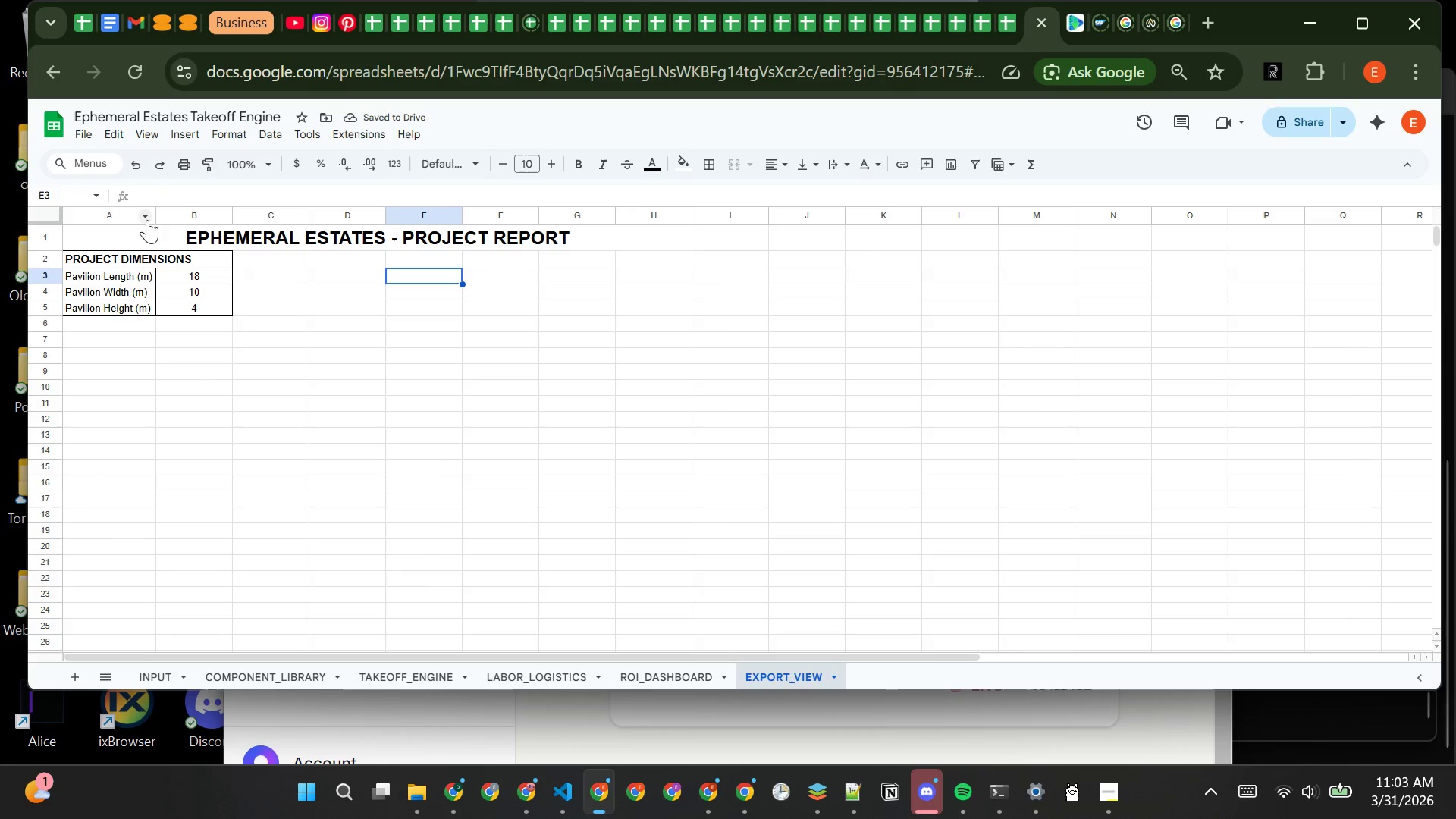 
left_click_drag(start_coordinate=[156, 217], to_coordinate=[164, 216])
 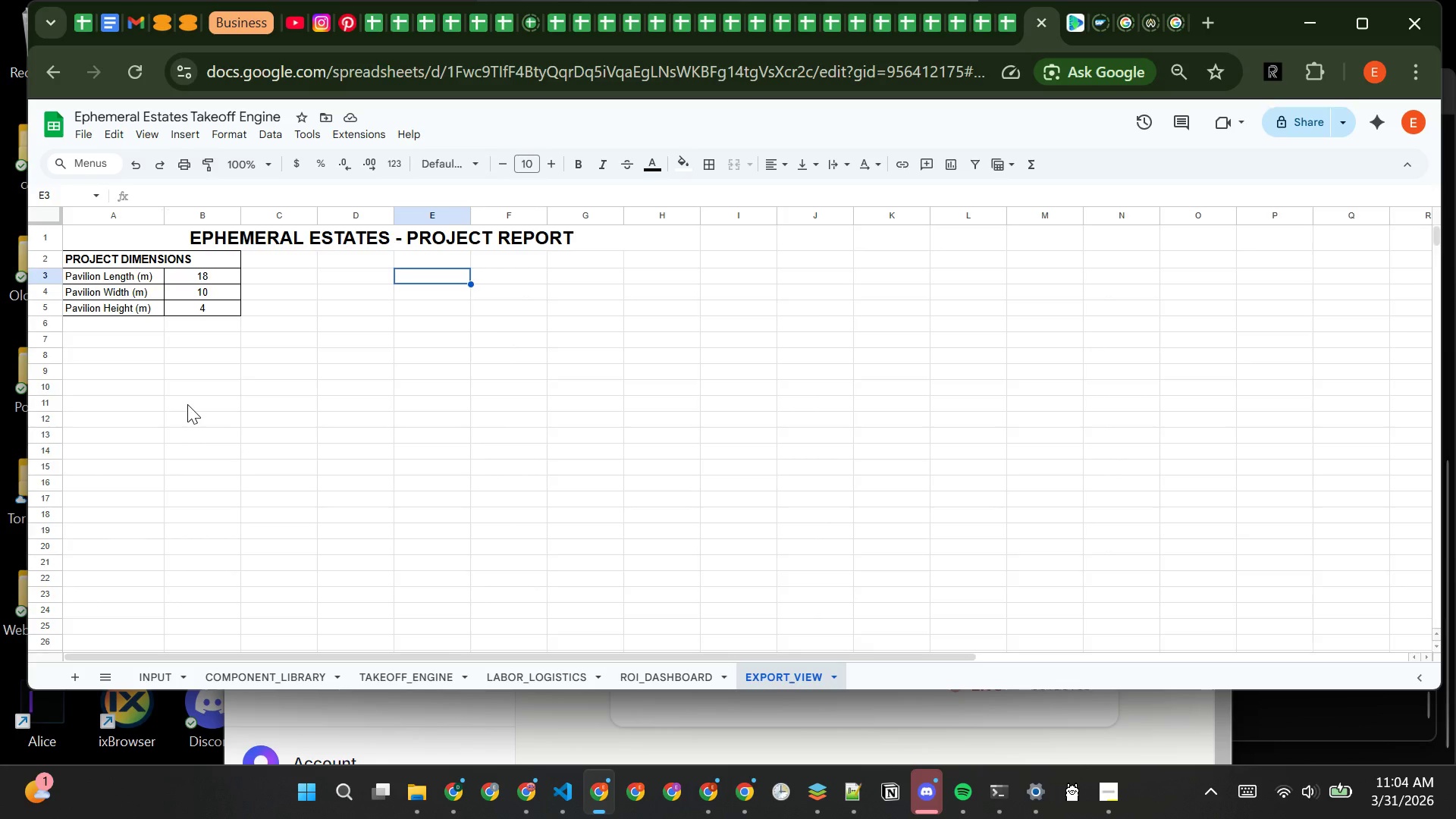 
wait(14.92)
 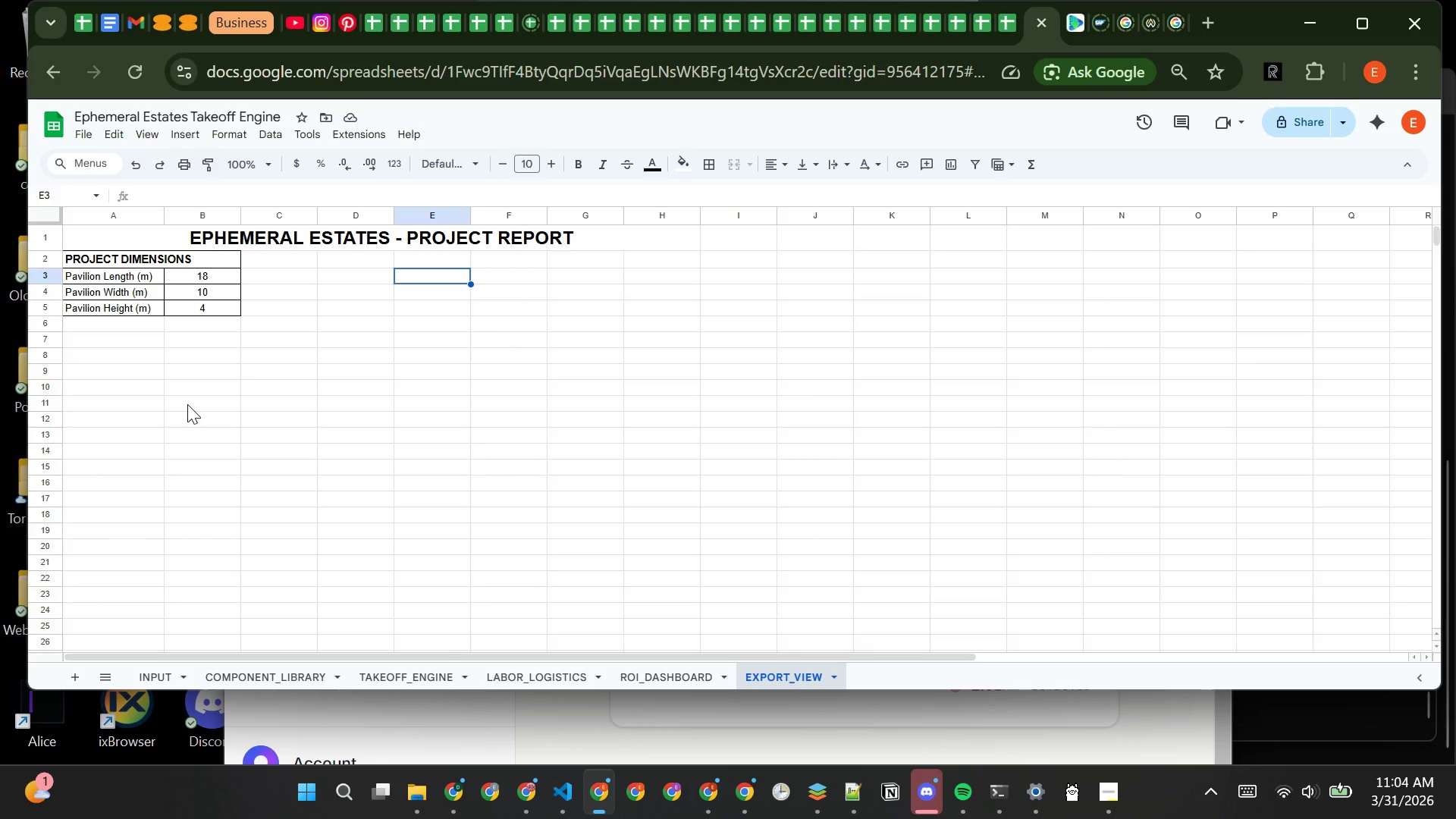 
left_click([105, 344])
 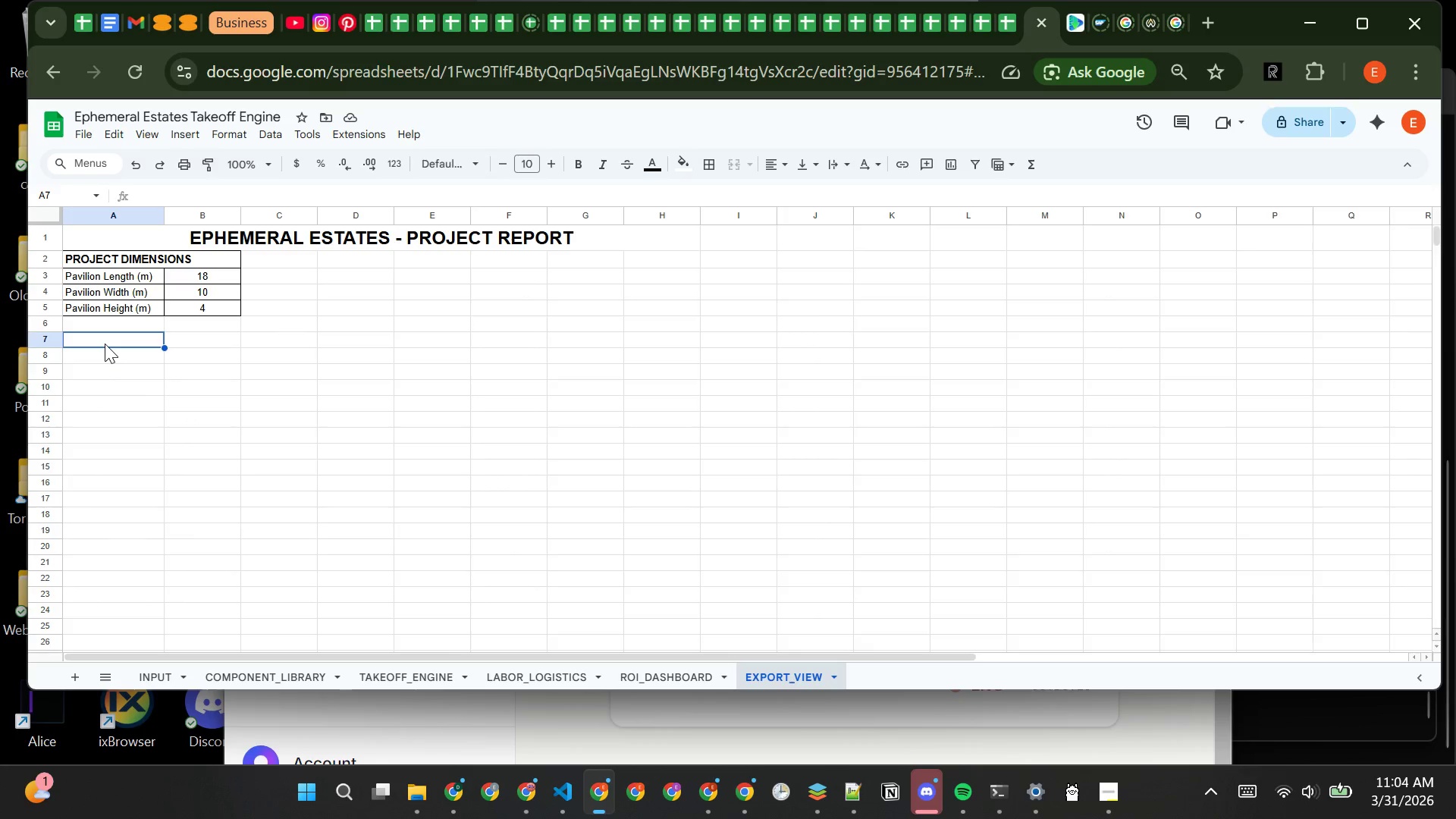 
type(COST )
 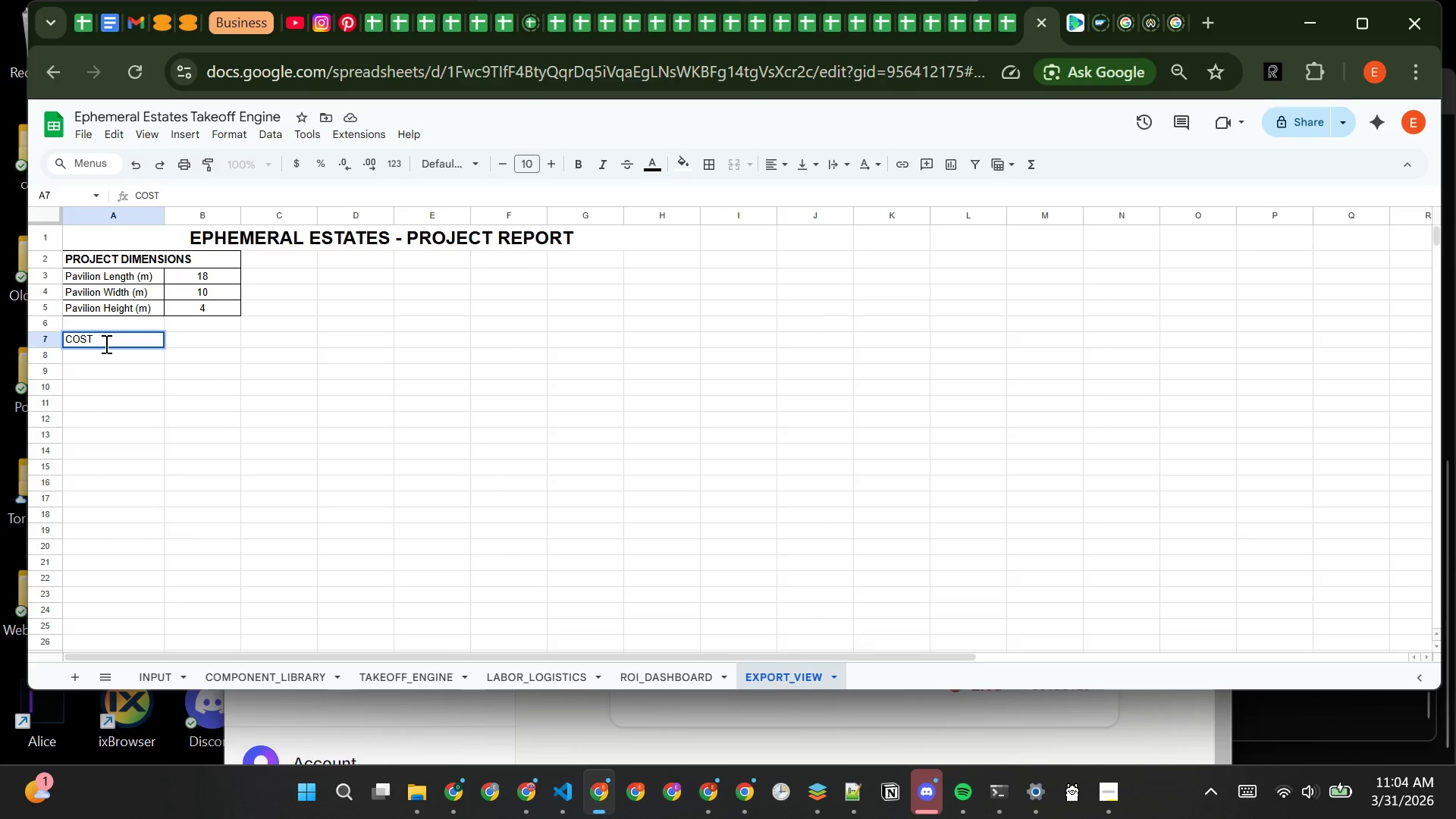 
type(SUMMARY )
 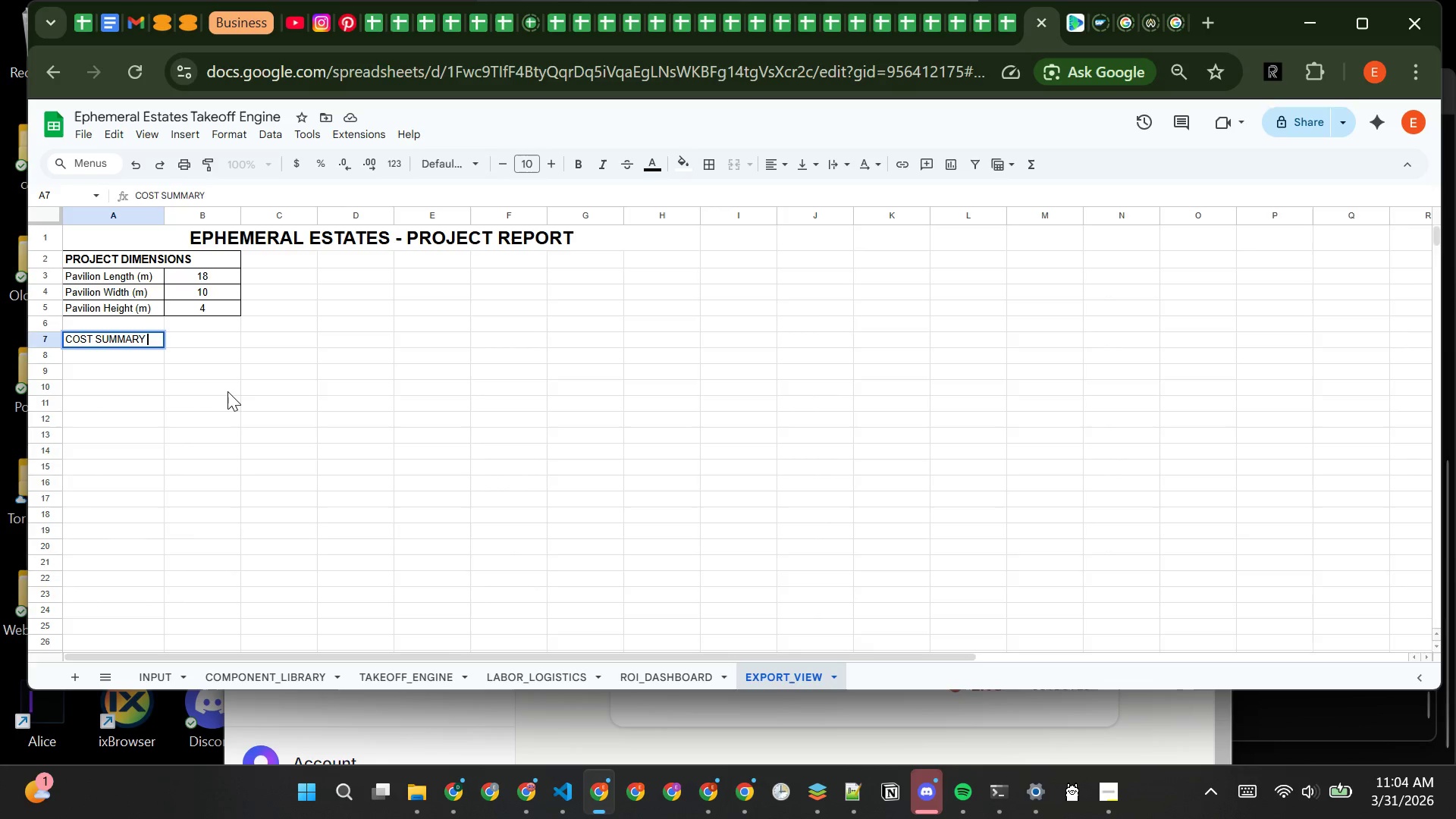 
key(Enter)
 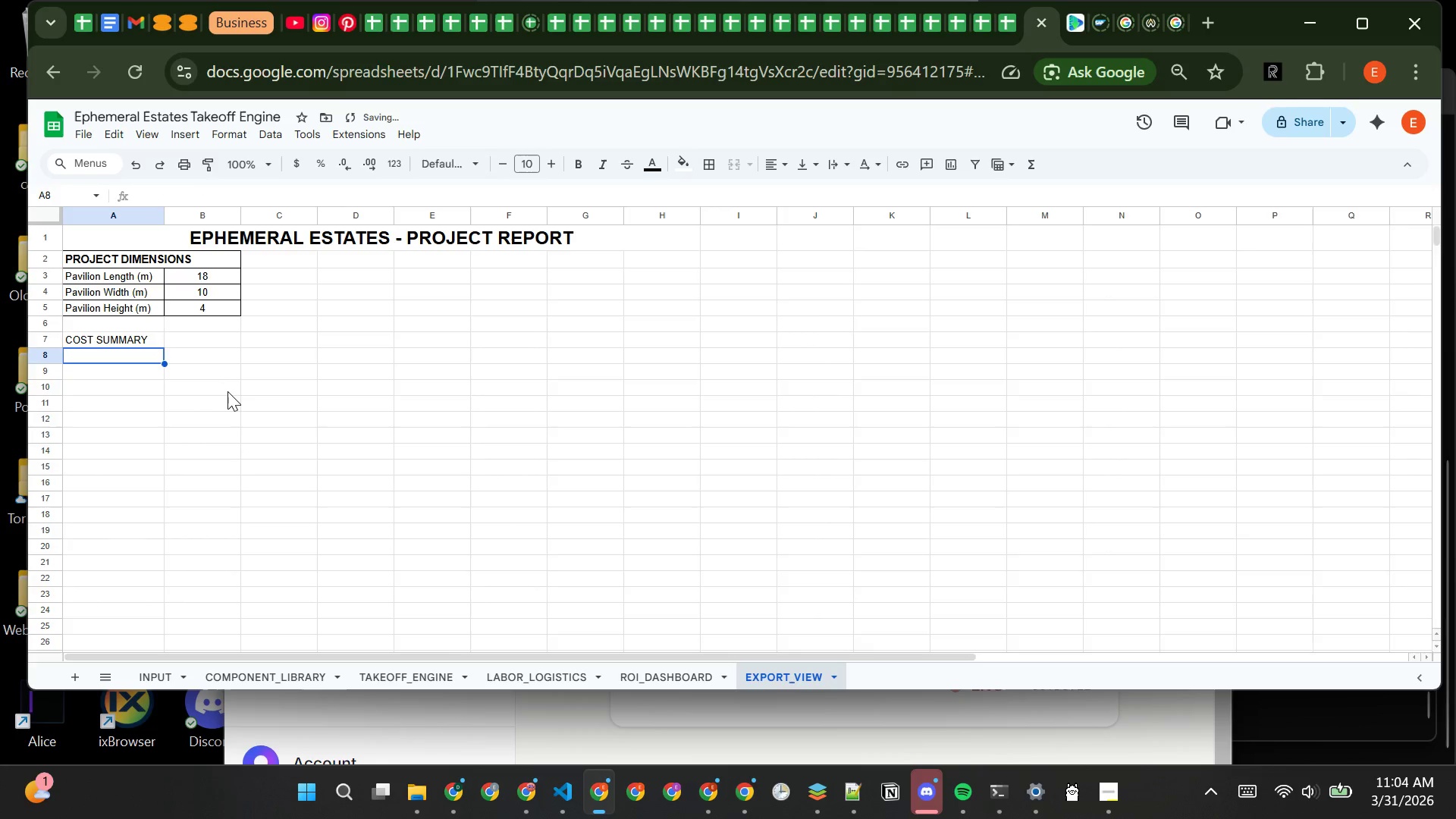 
type(Material c)
key(Backspace)
type(Cost )
 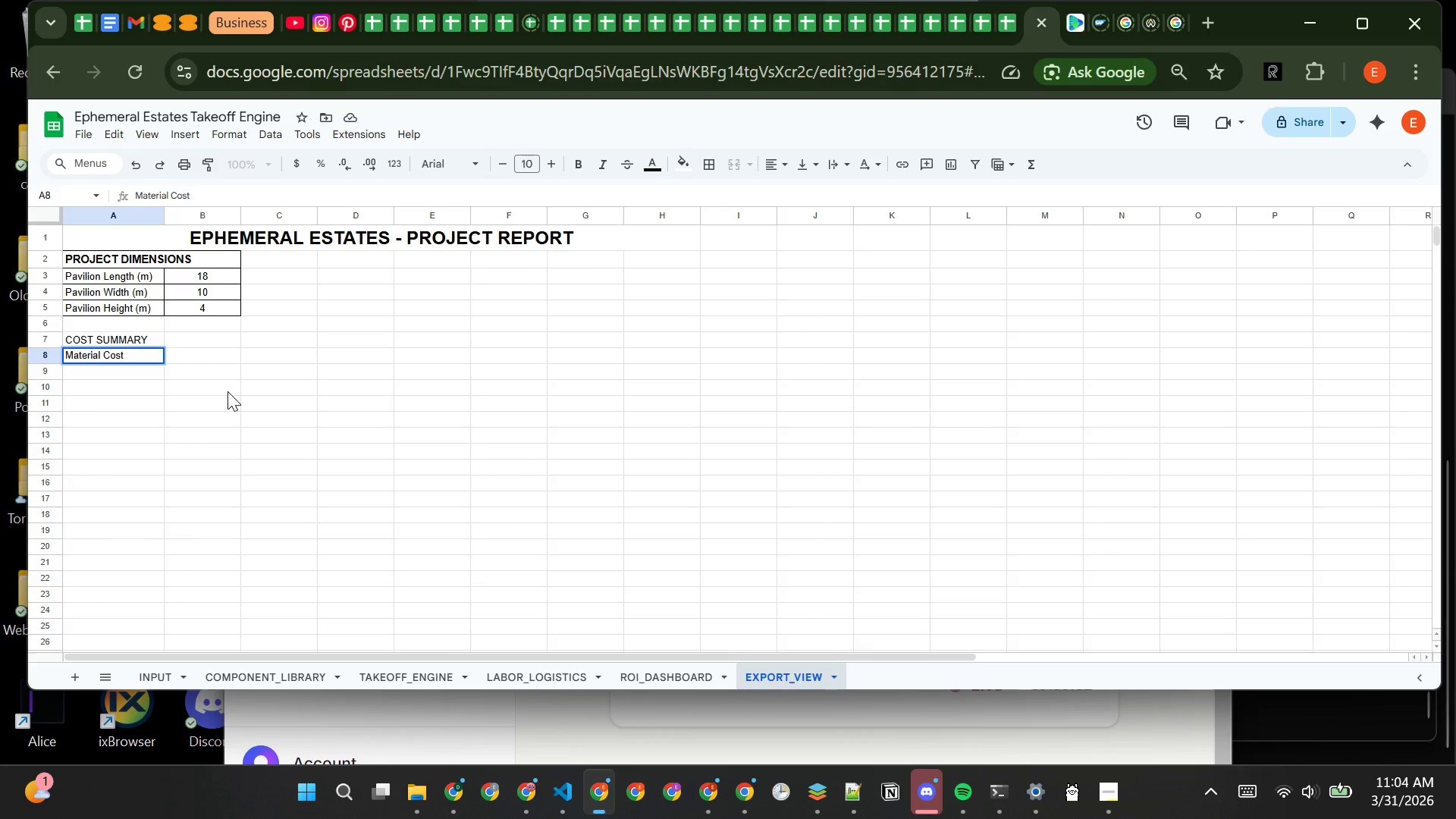 
key(Enter)
 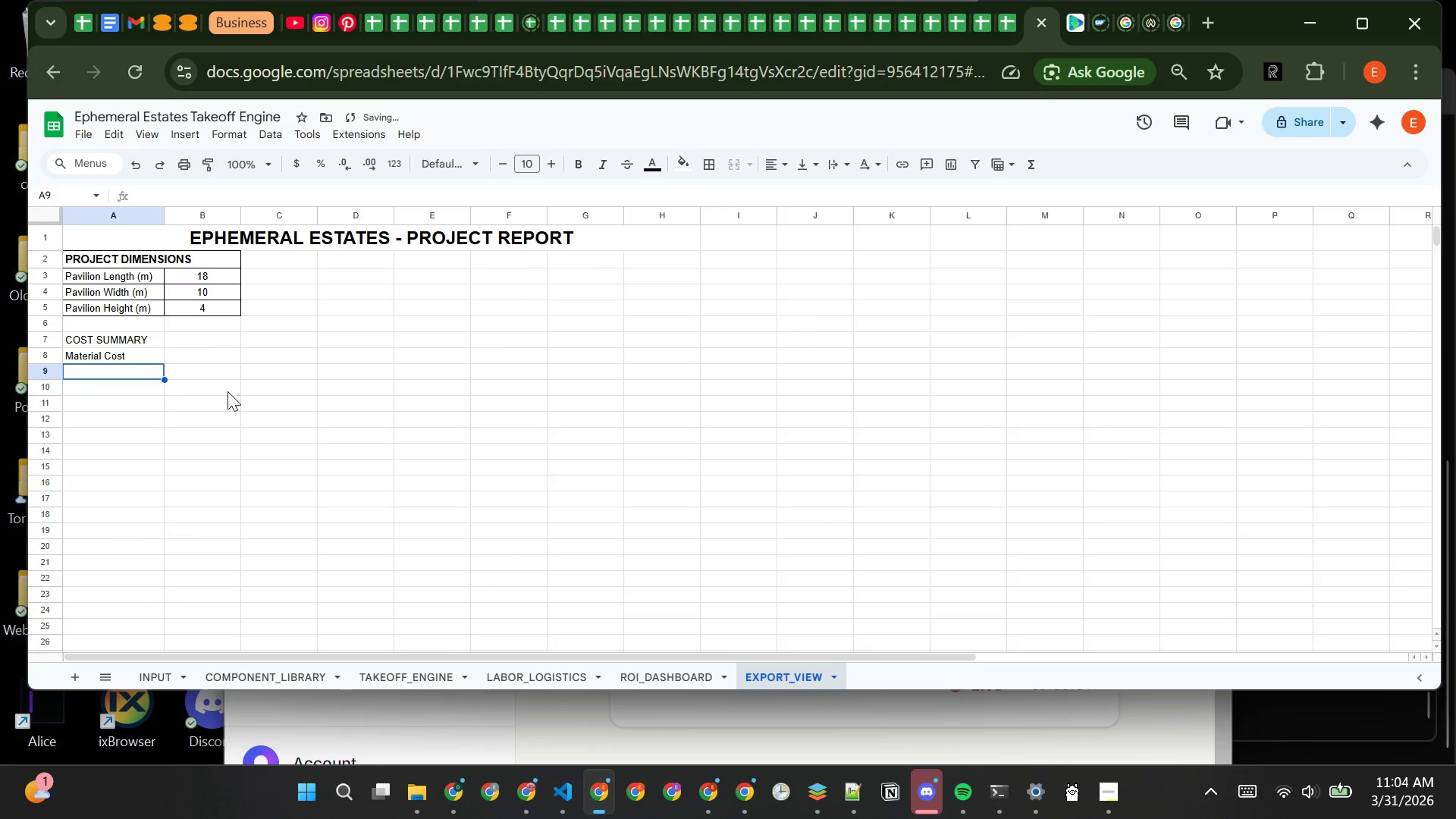 
type(Labor Cost)
 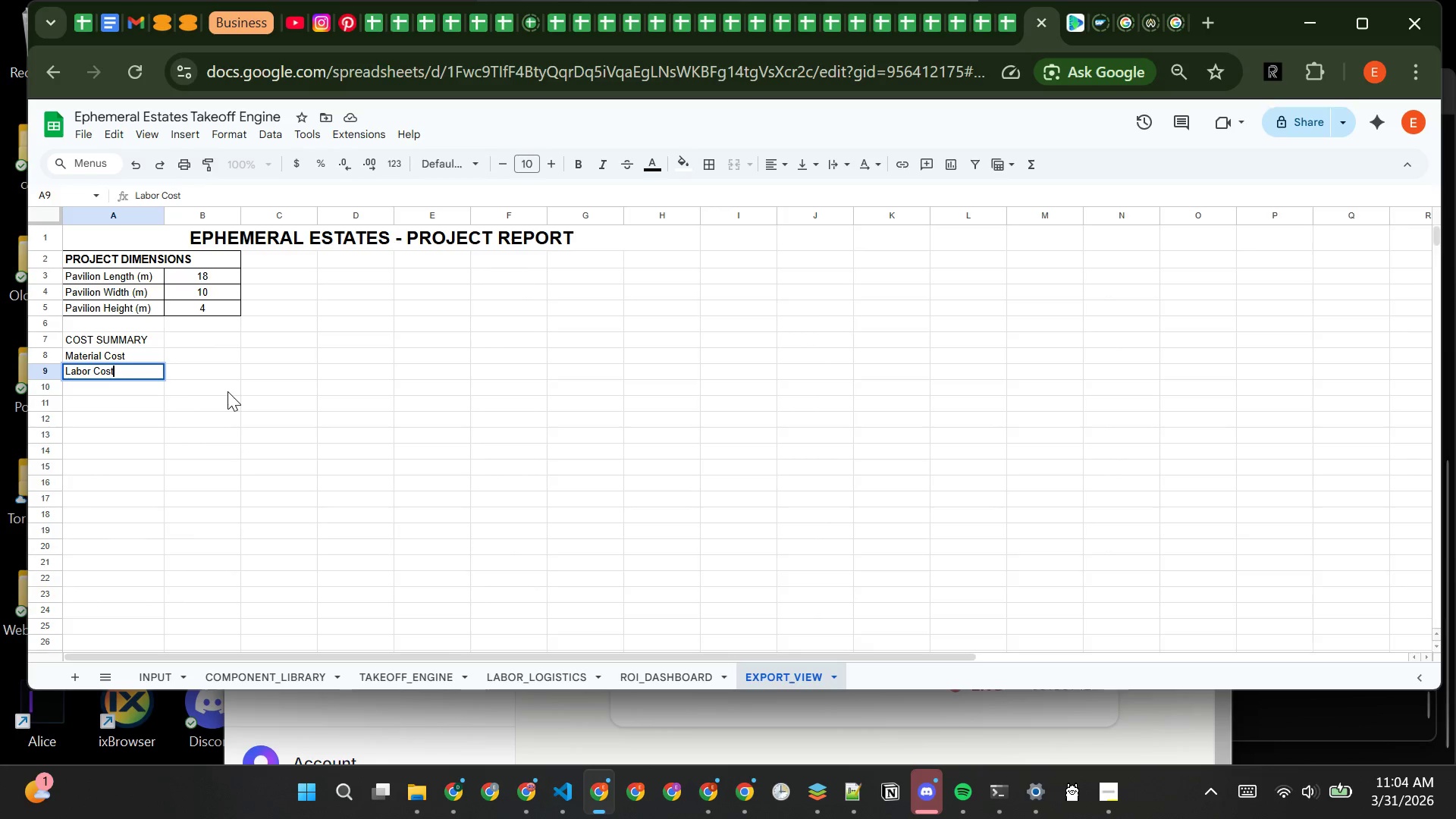 
key(Enter)
 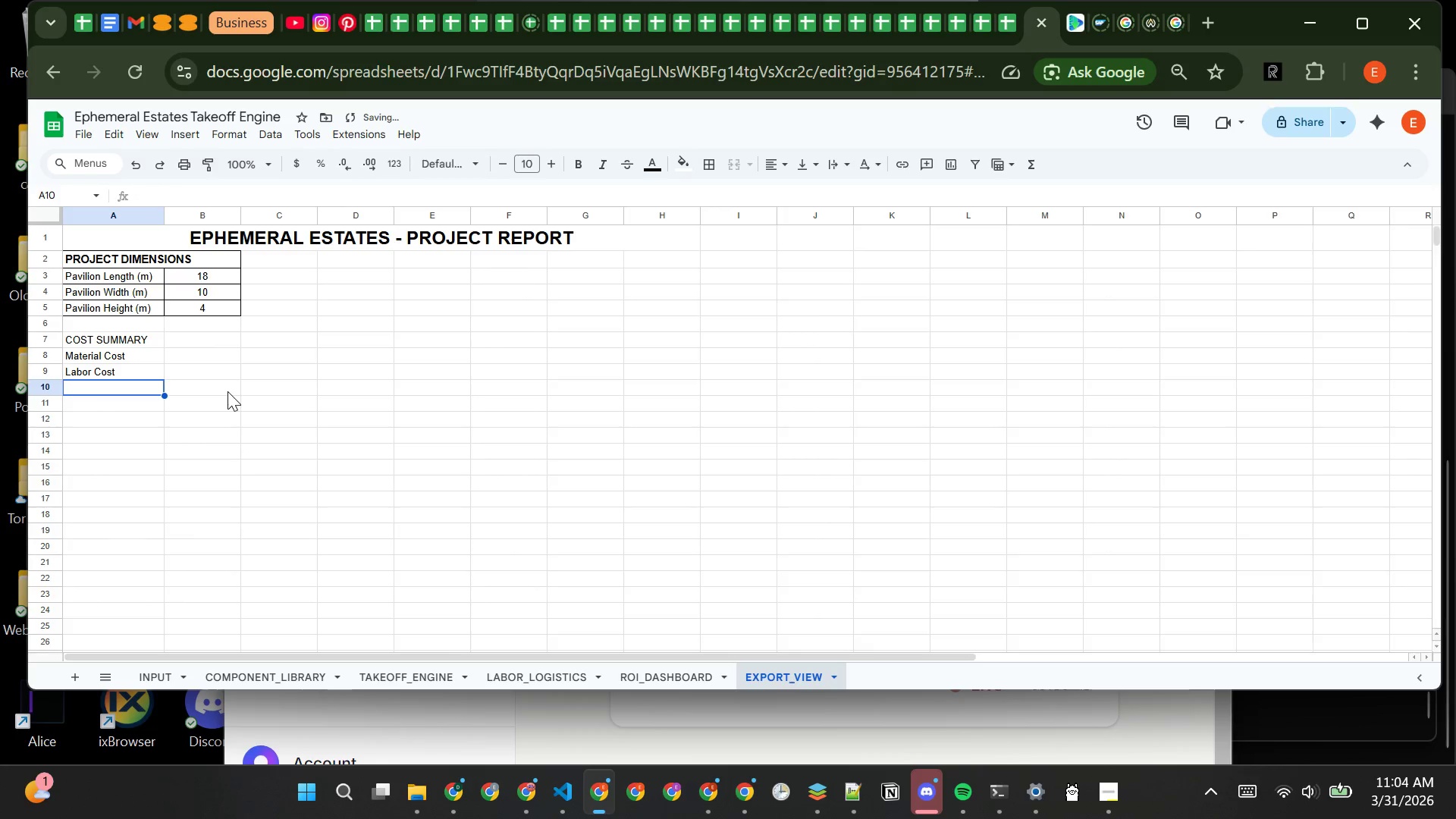 
type(Total Project Cost )
 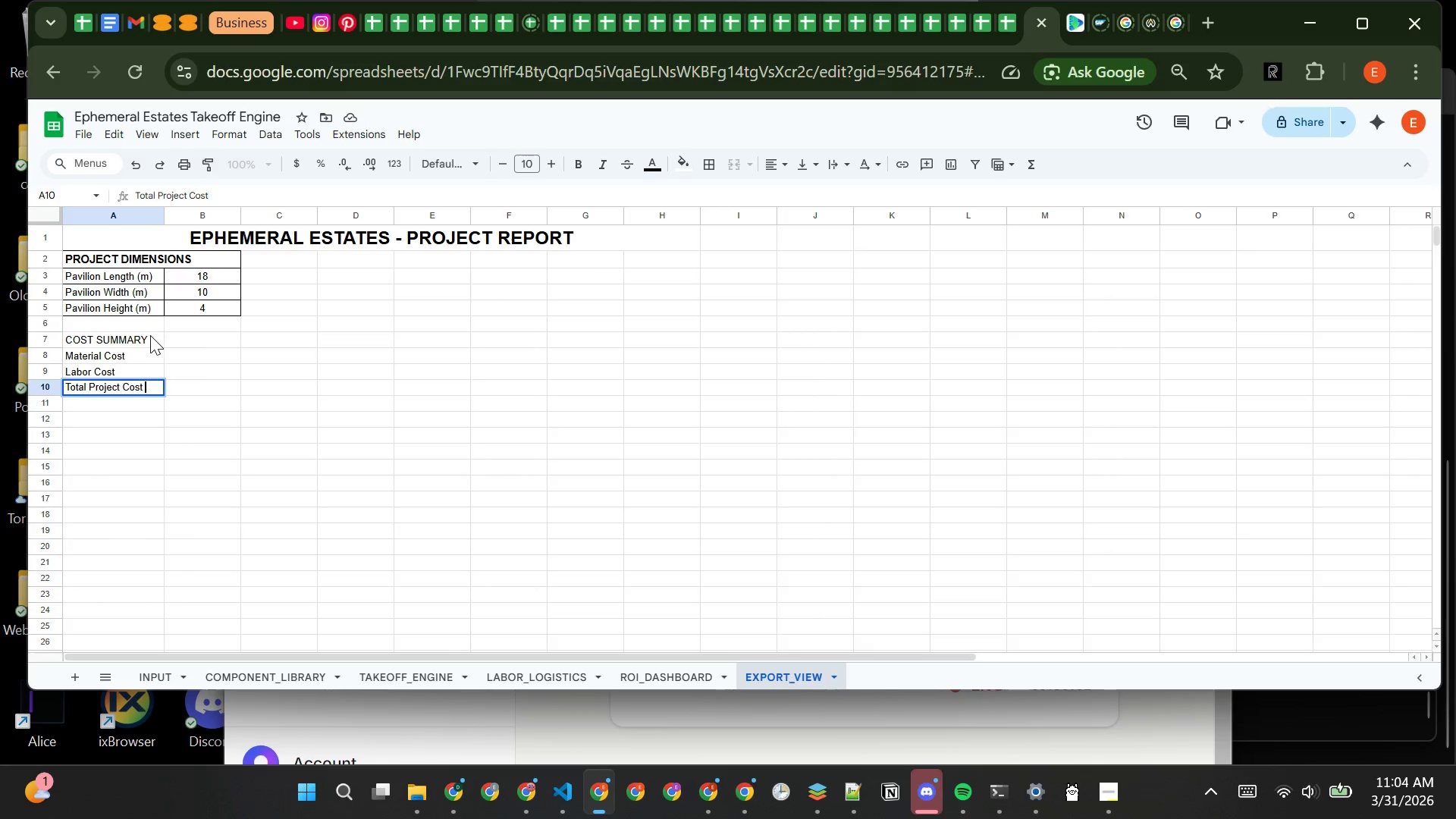 
left_click([143, 336])
 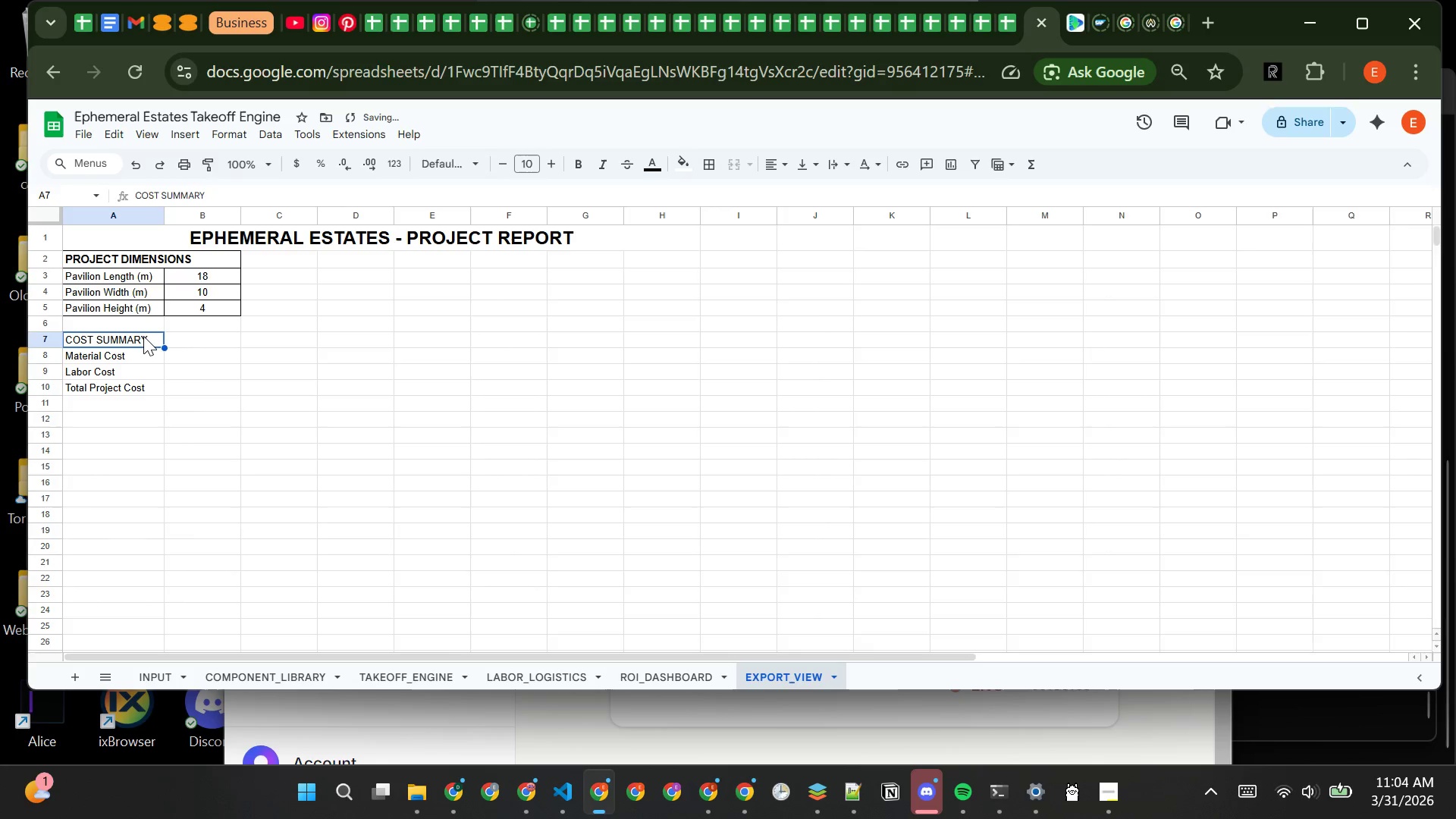 
left_click_drag(start_coordinate=[143, 336], to_coordinate=[184, 337])
 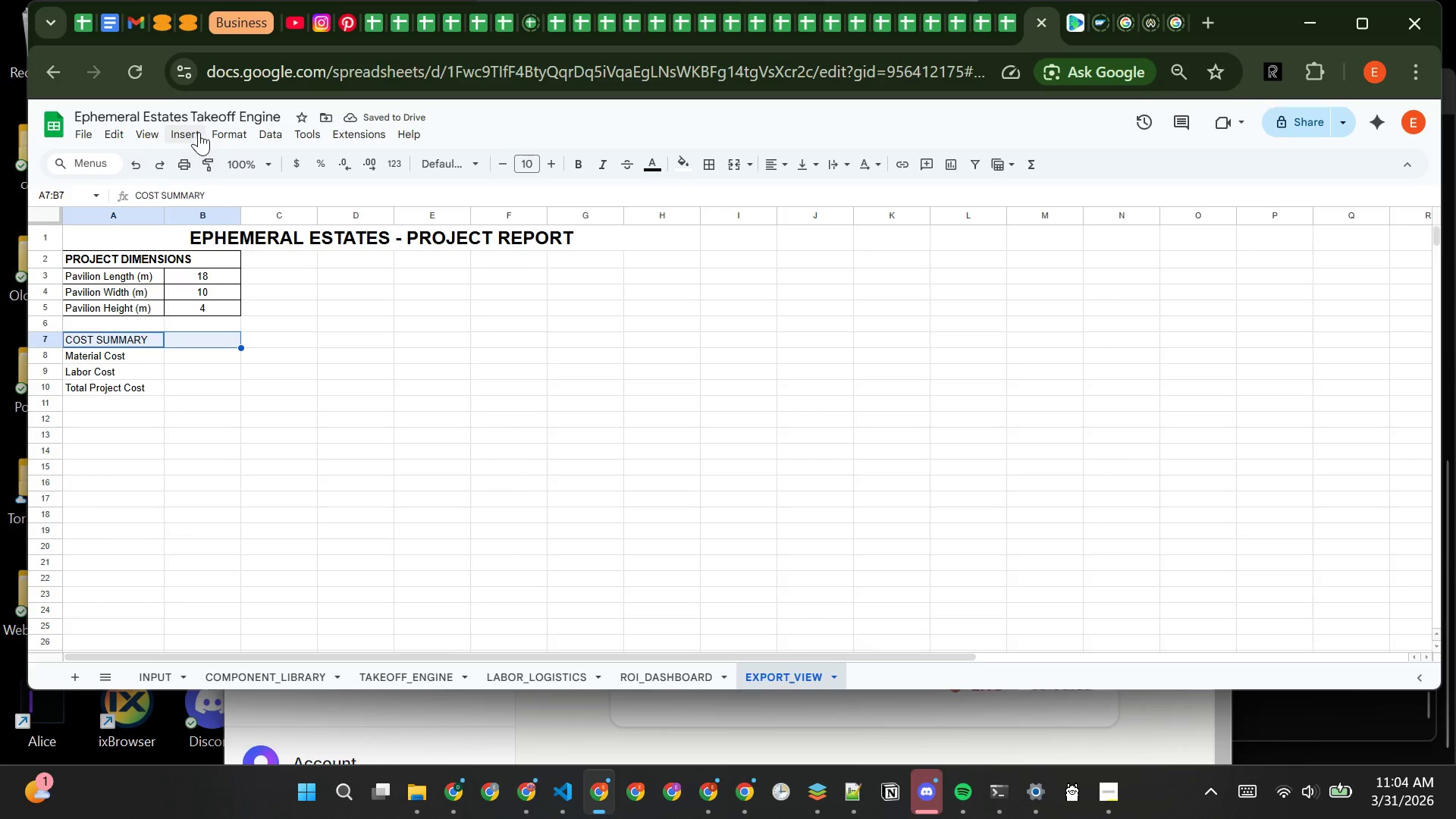 
left_click([228, 139])
 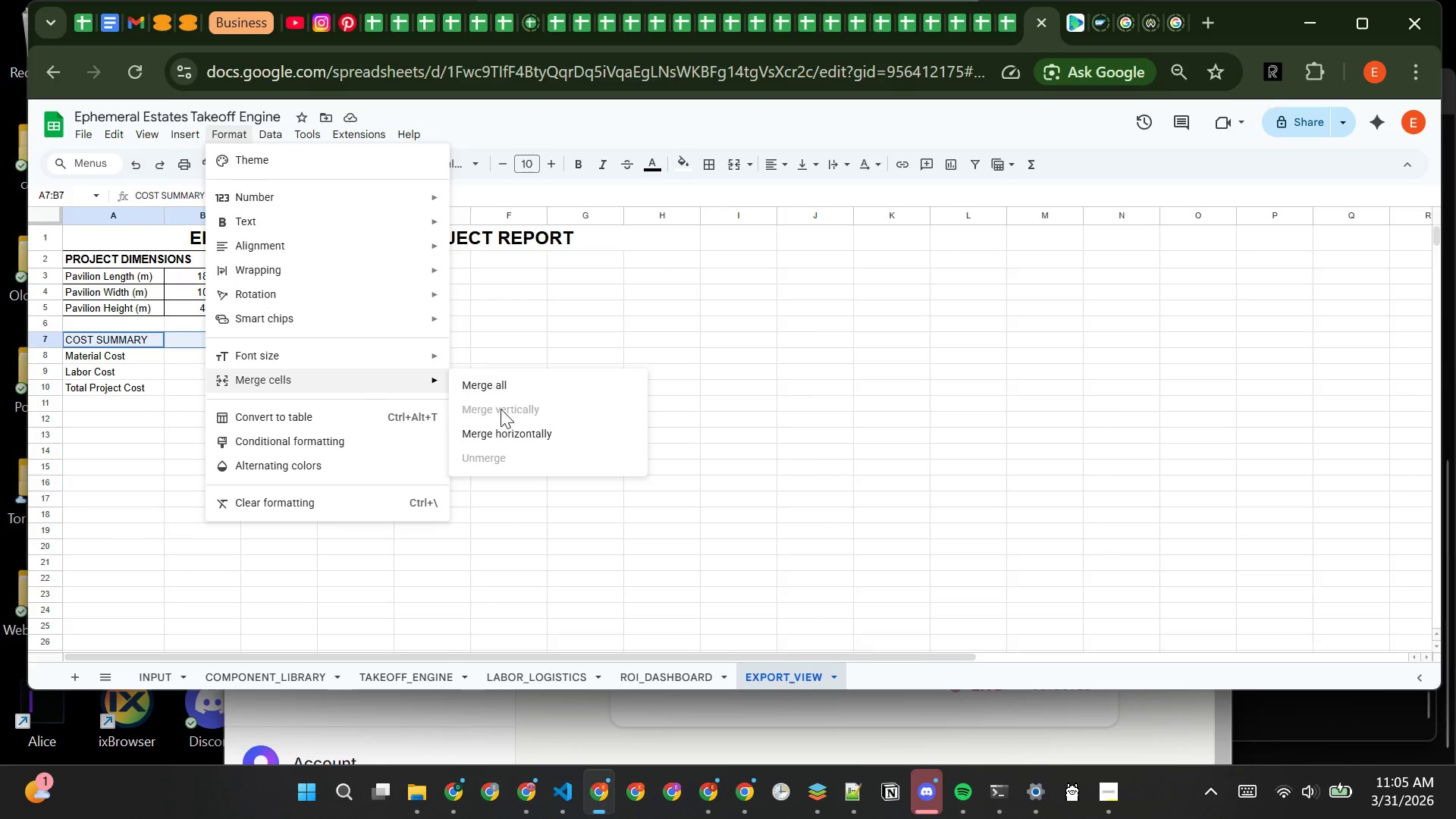 
left_click([515, 427])
 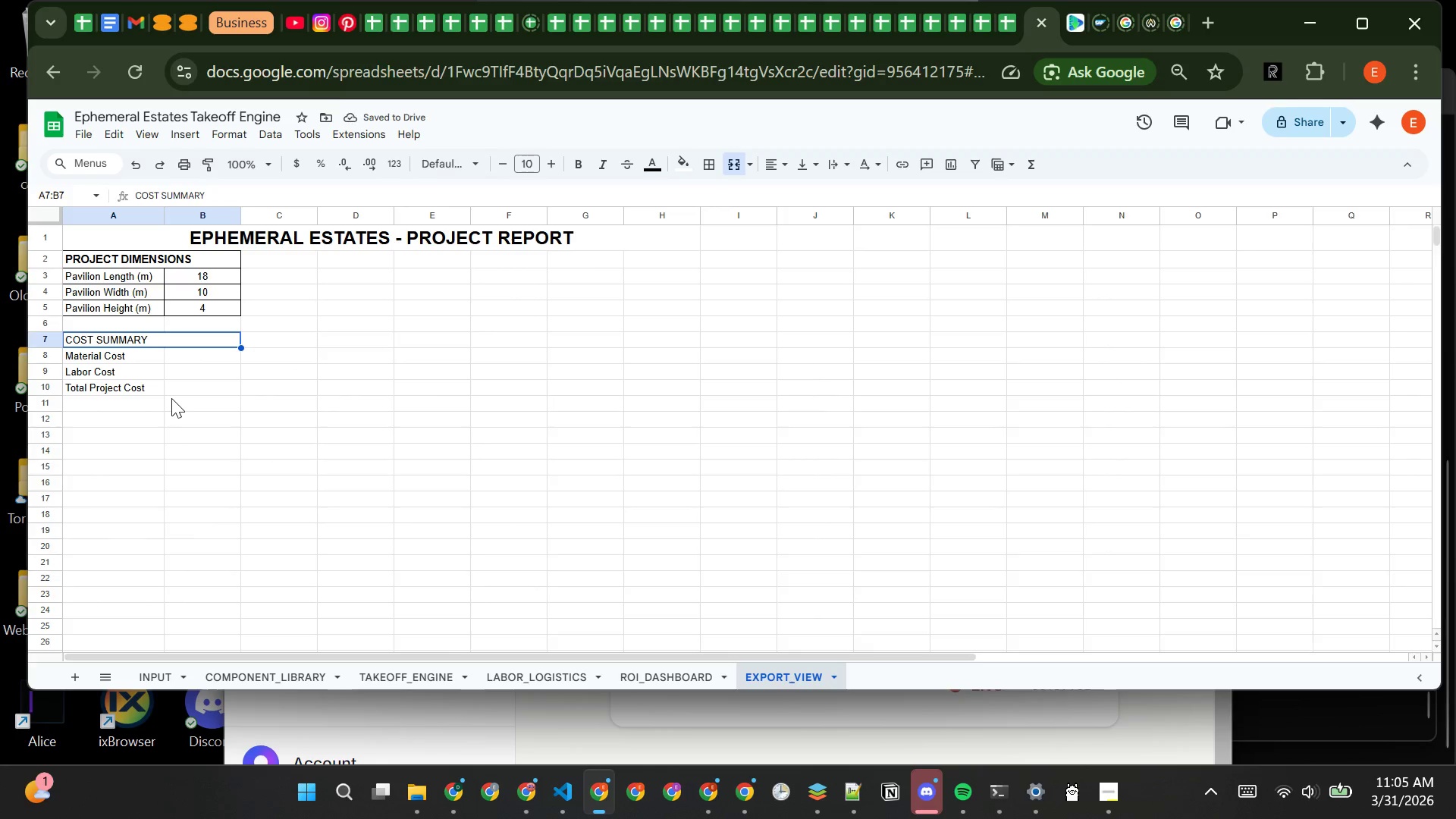 
left_click([189, 358])
 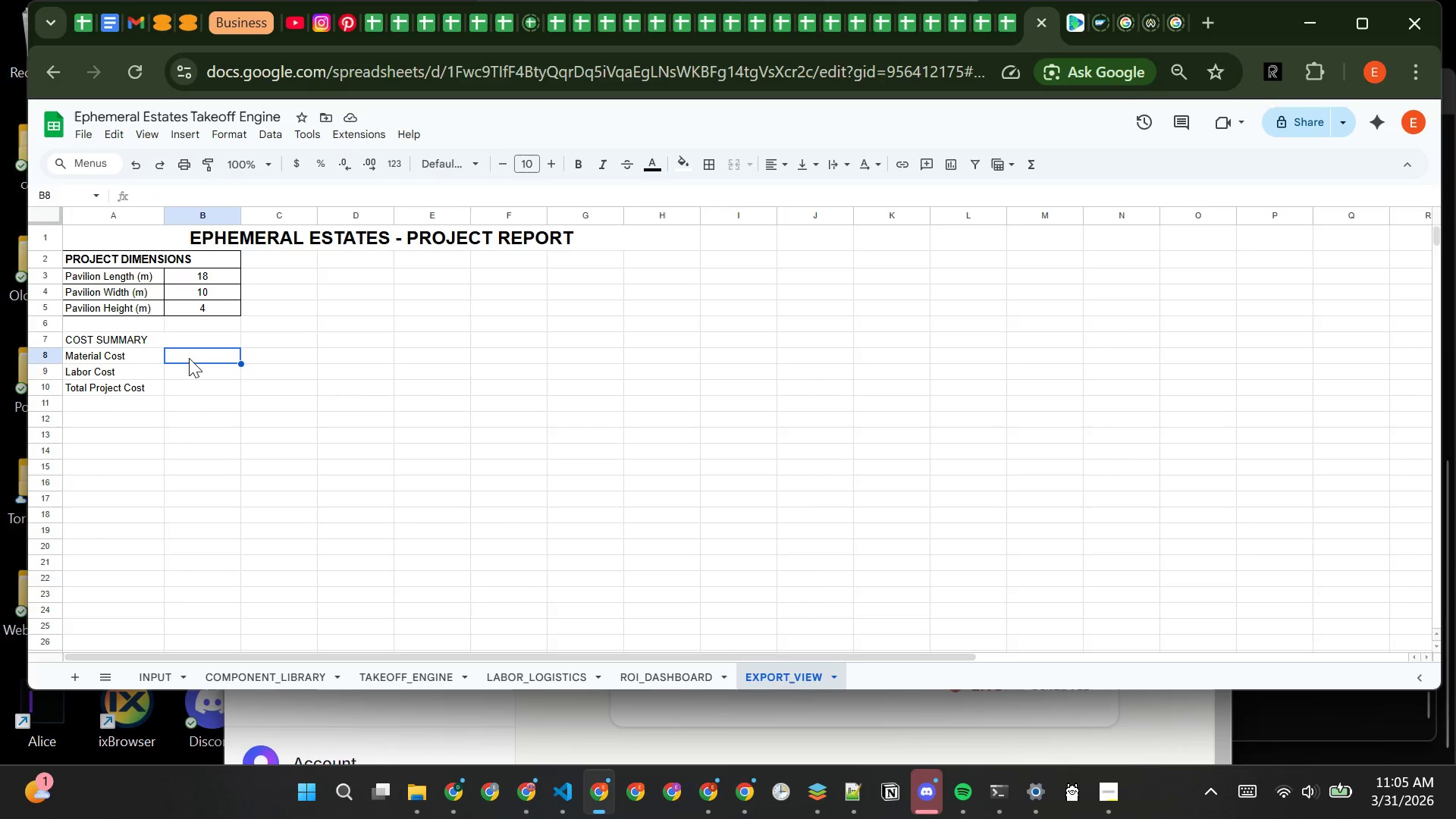 
type(=take)
key(Backspace)
key(Backspace)
key(Backspace)
key(Backspace)
type(TAKEOFF)
 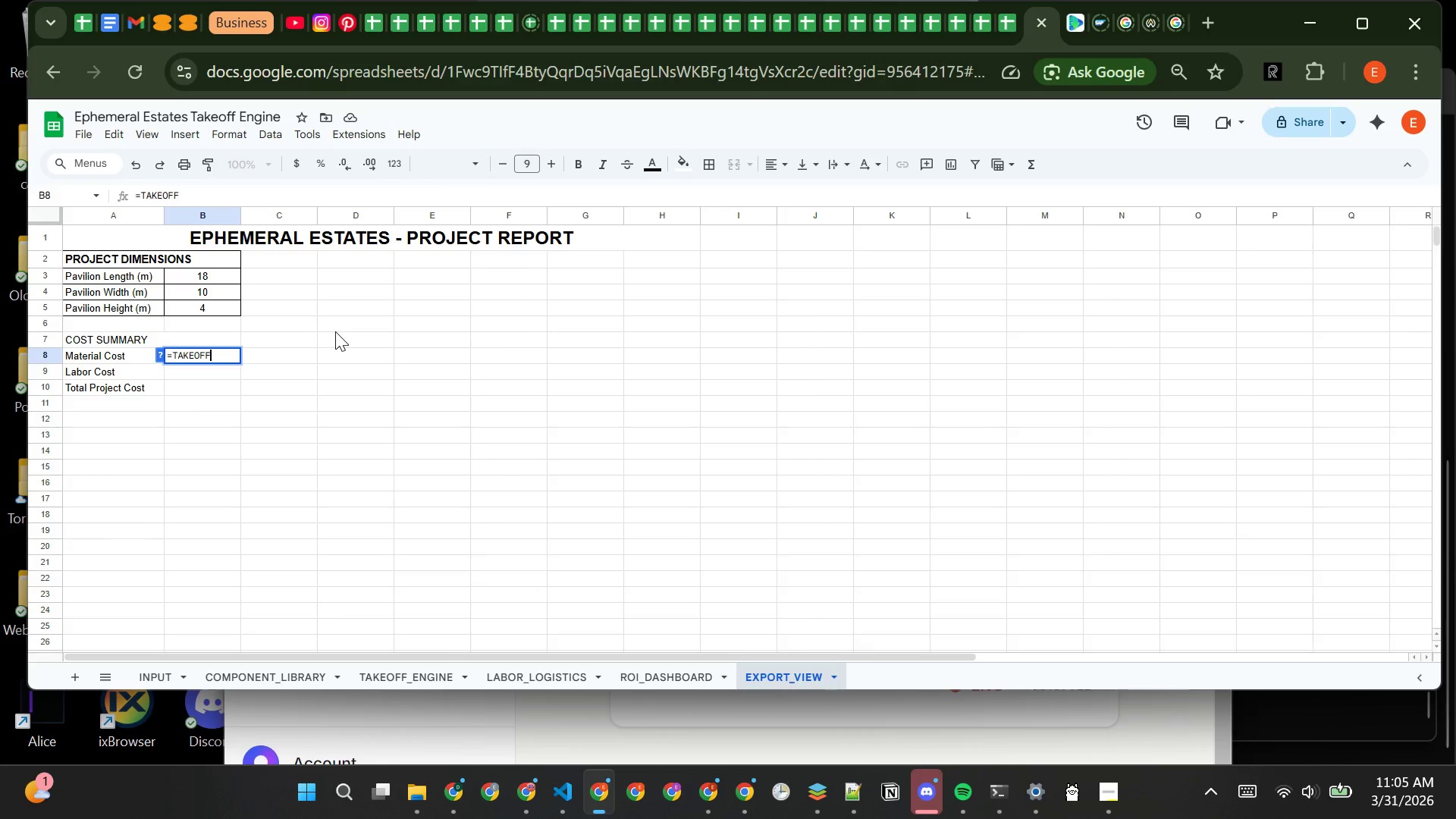 
type(_ENGINE!G14)
 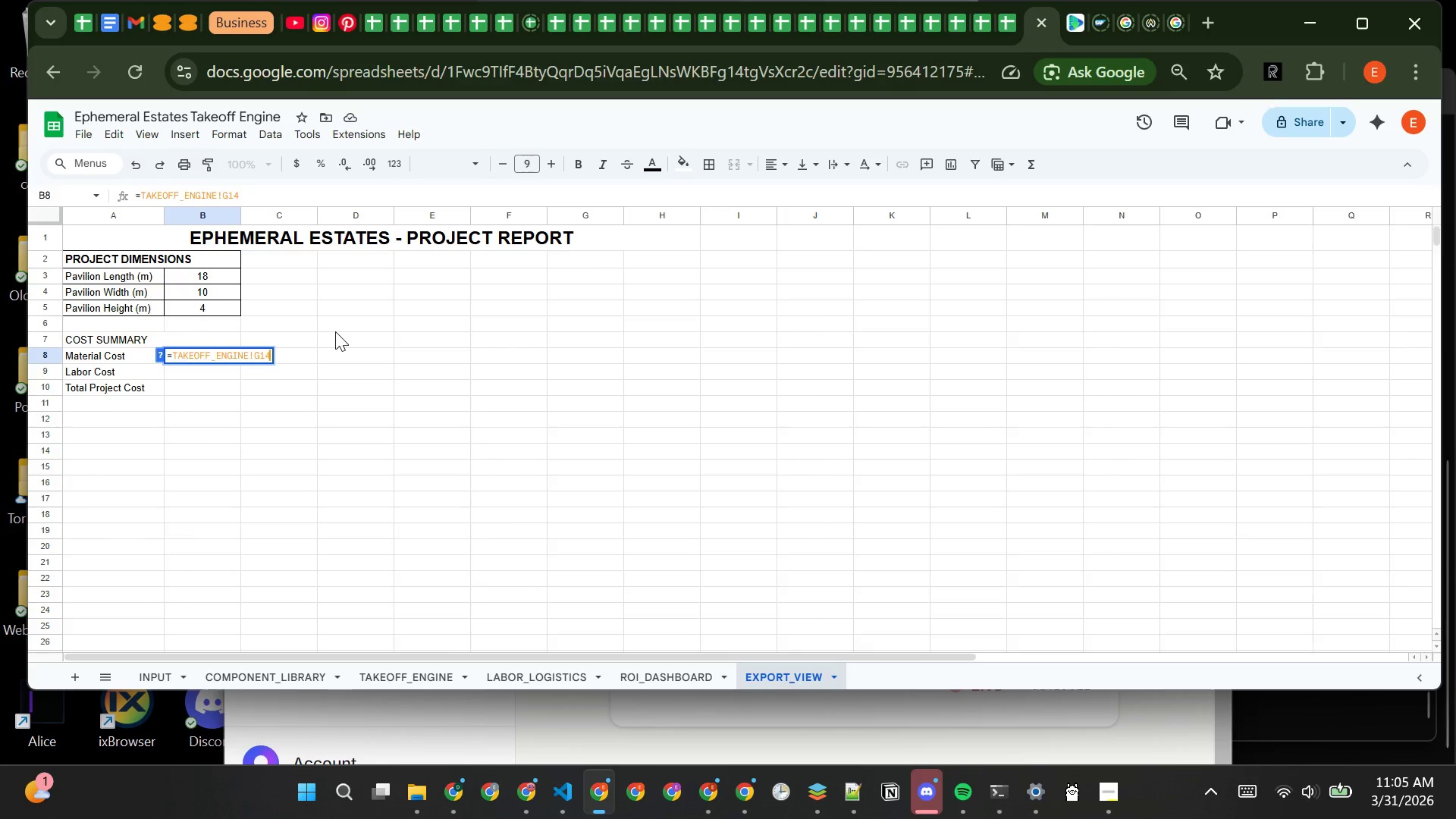 
 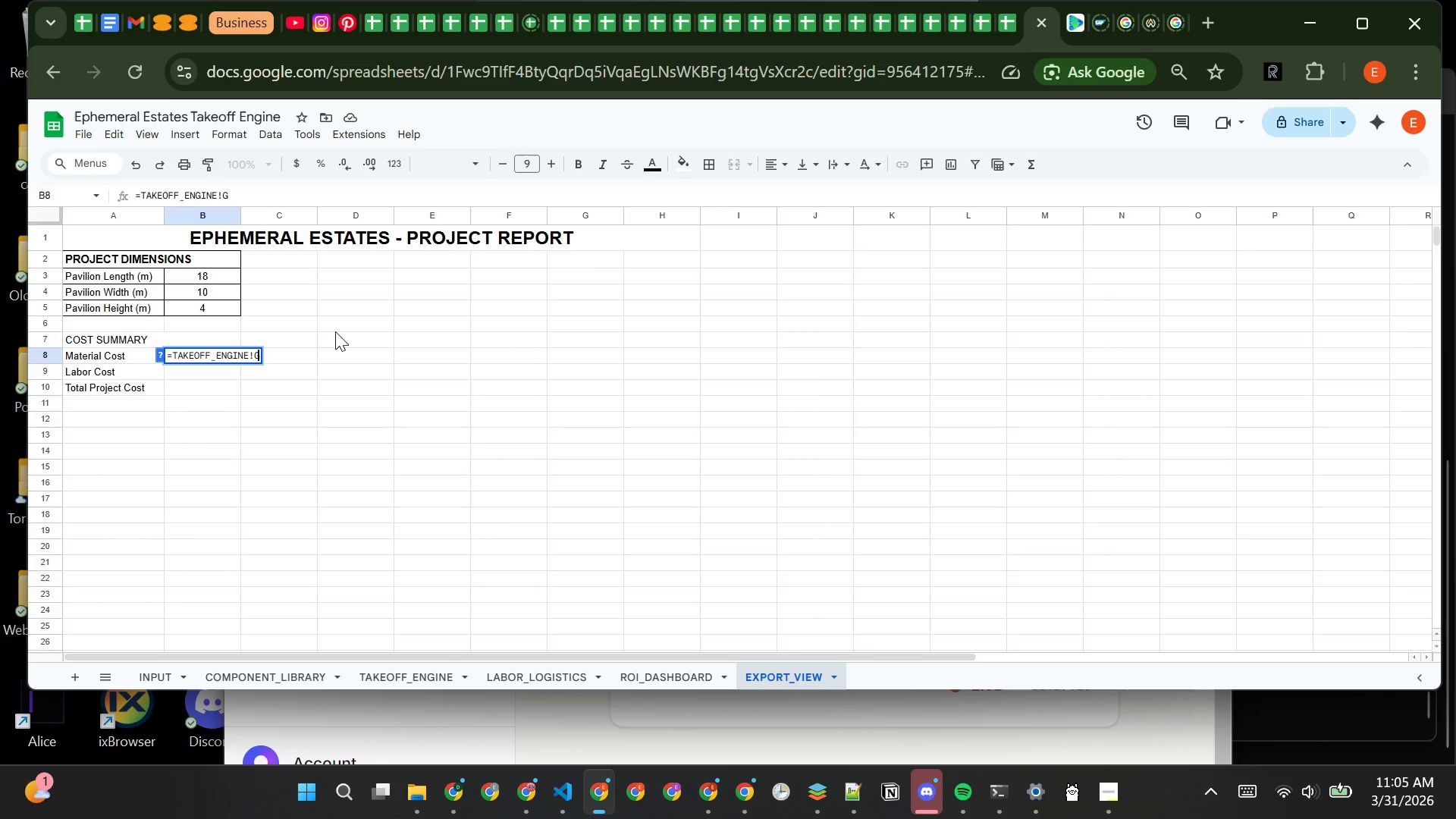 
key(Enter)
 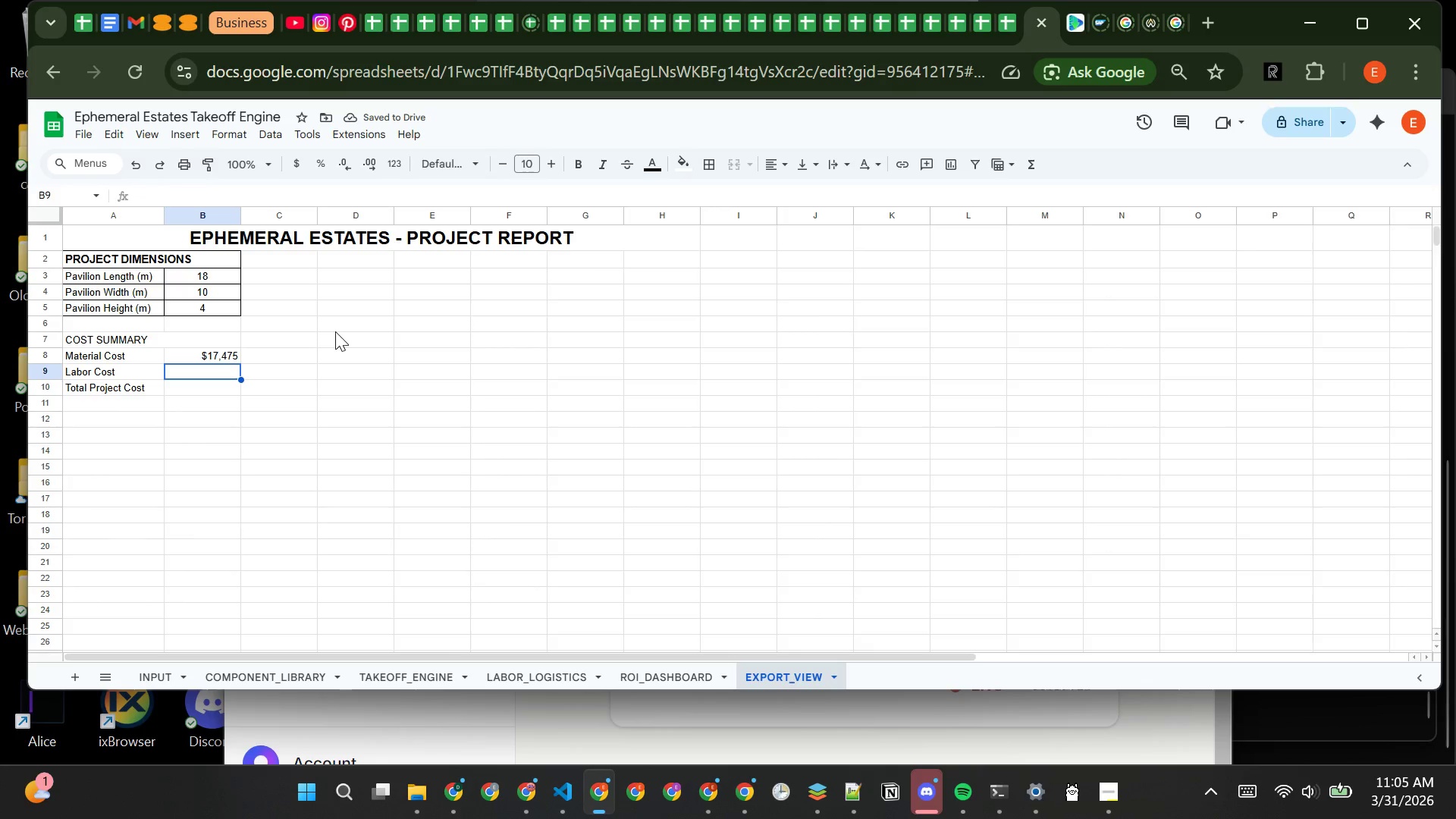 
wait(8.09)
 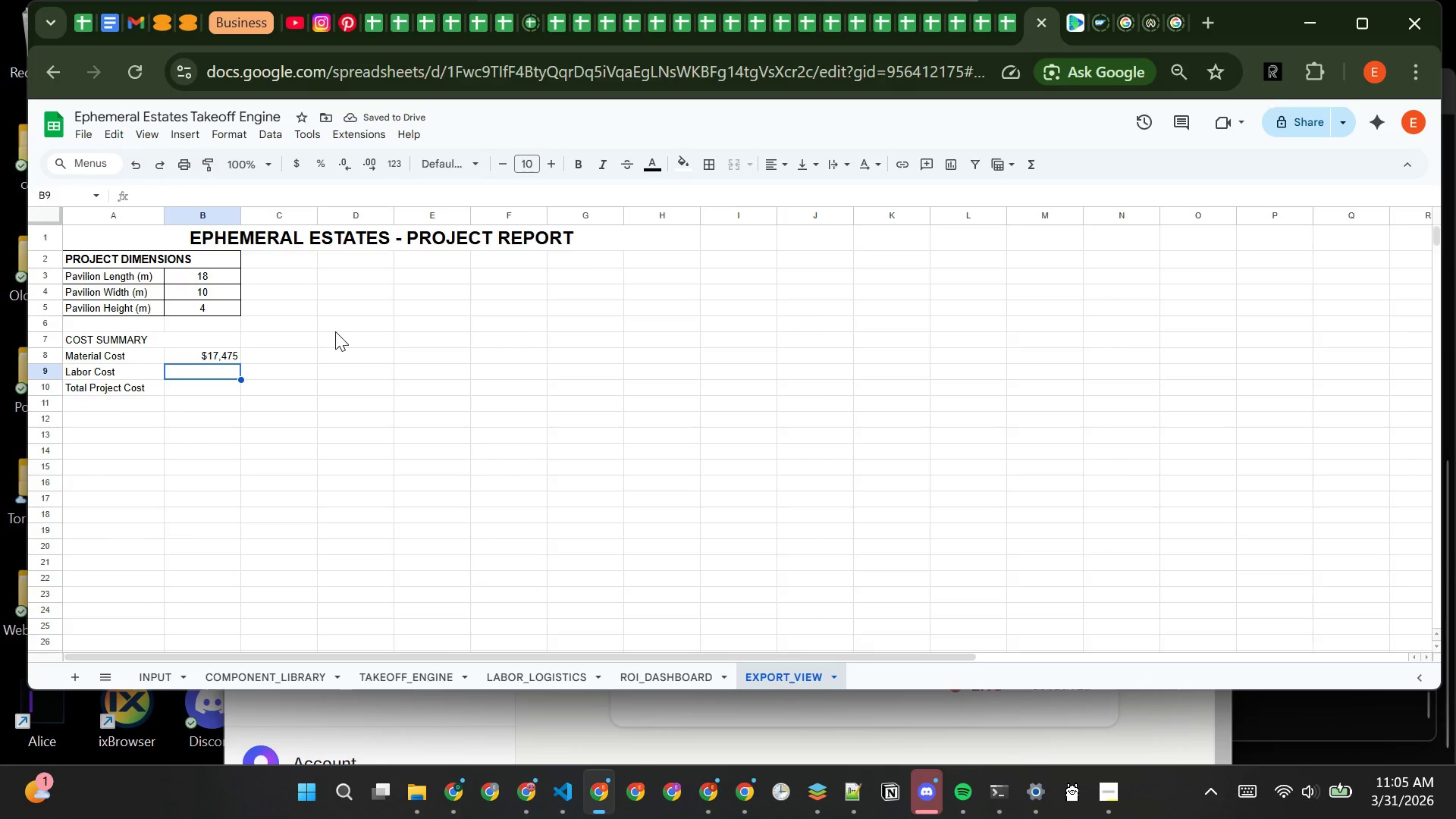 
type(=LABOR_COST)
key(Backspace)
key(Backspace)
key(Backspace)
key(Backspace)
type(LOGISTICS!C7)
 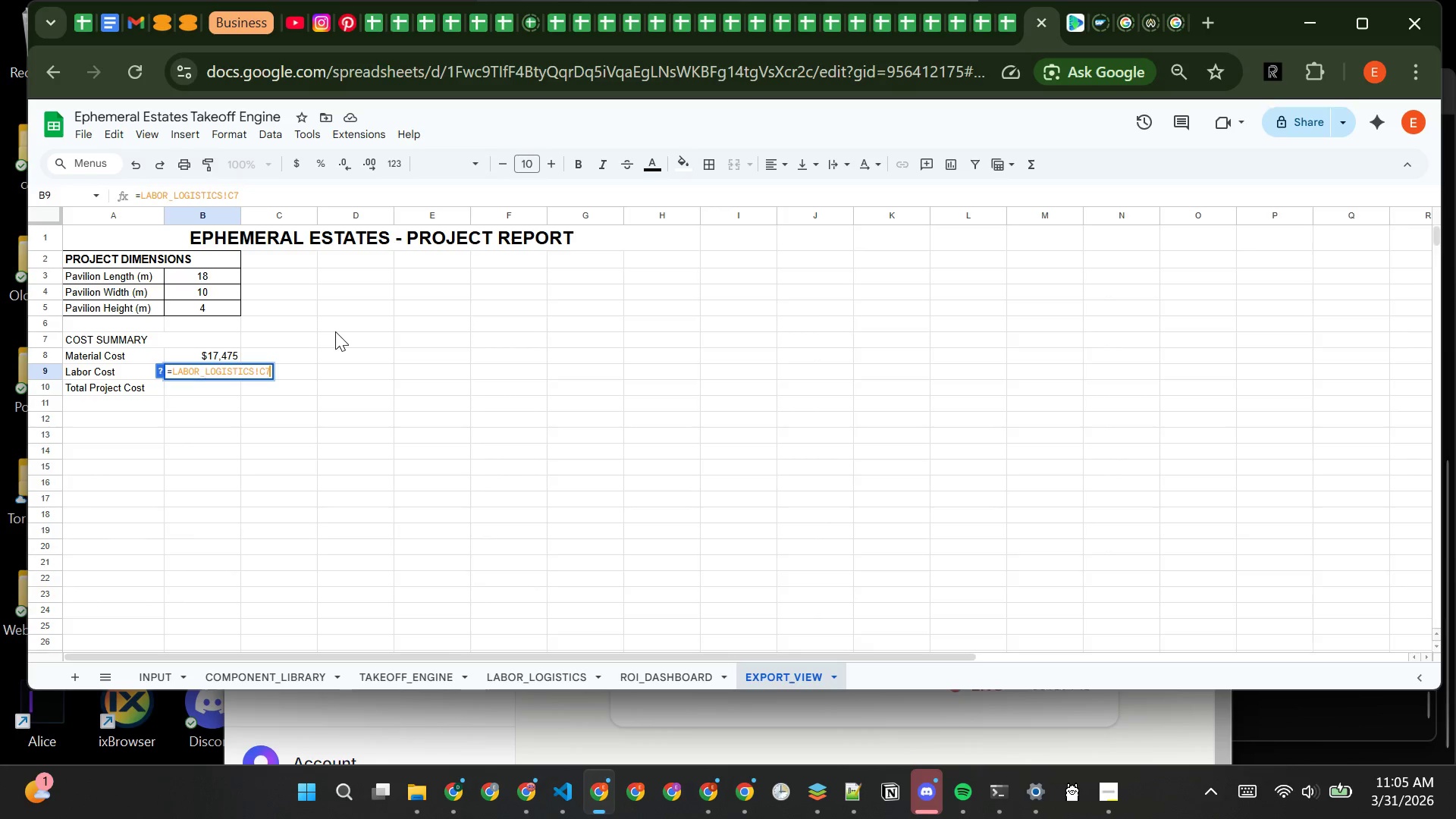 
key(Enter)
 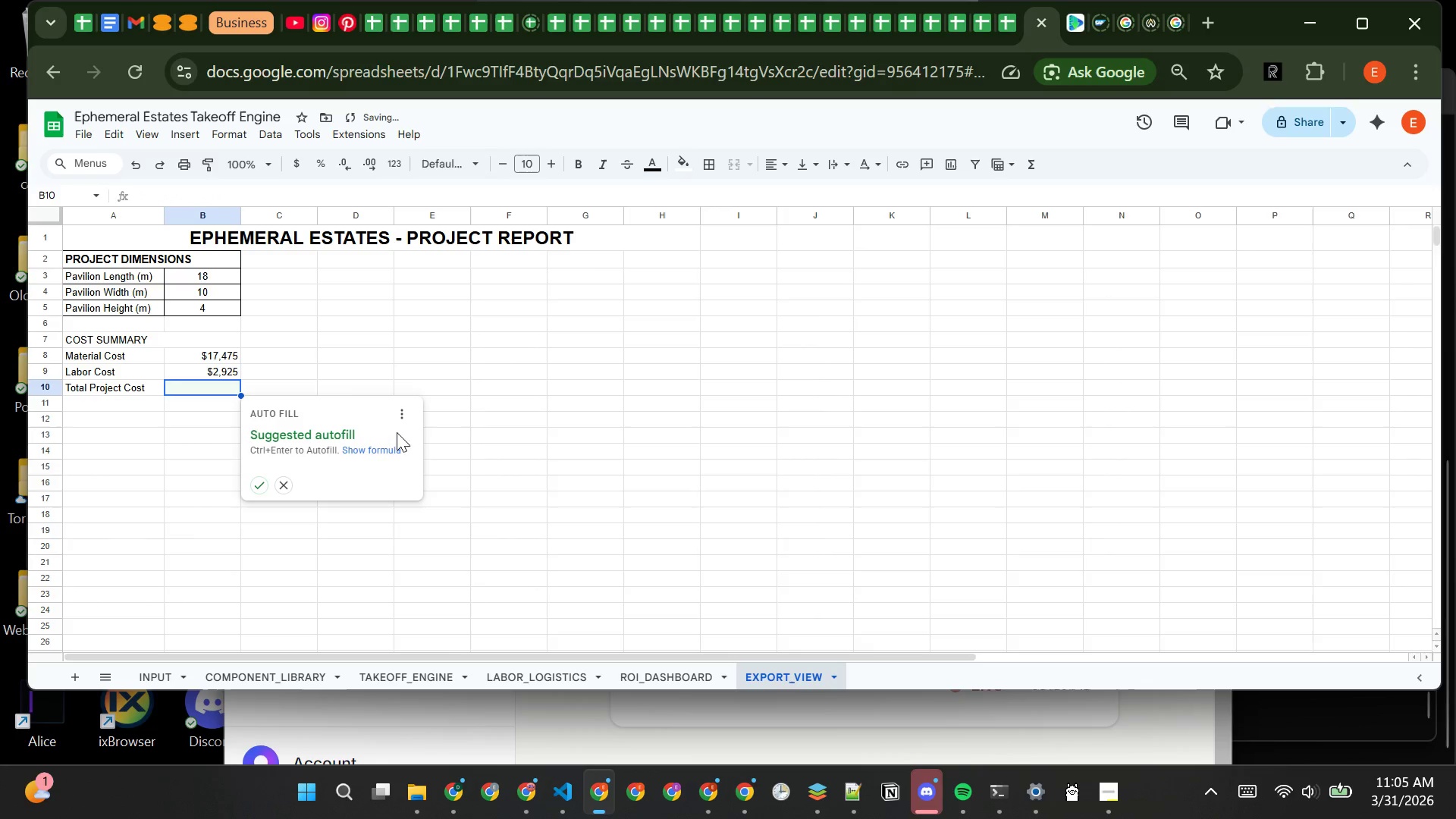 
left_click([530, 427])
 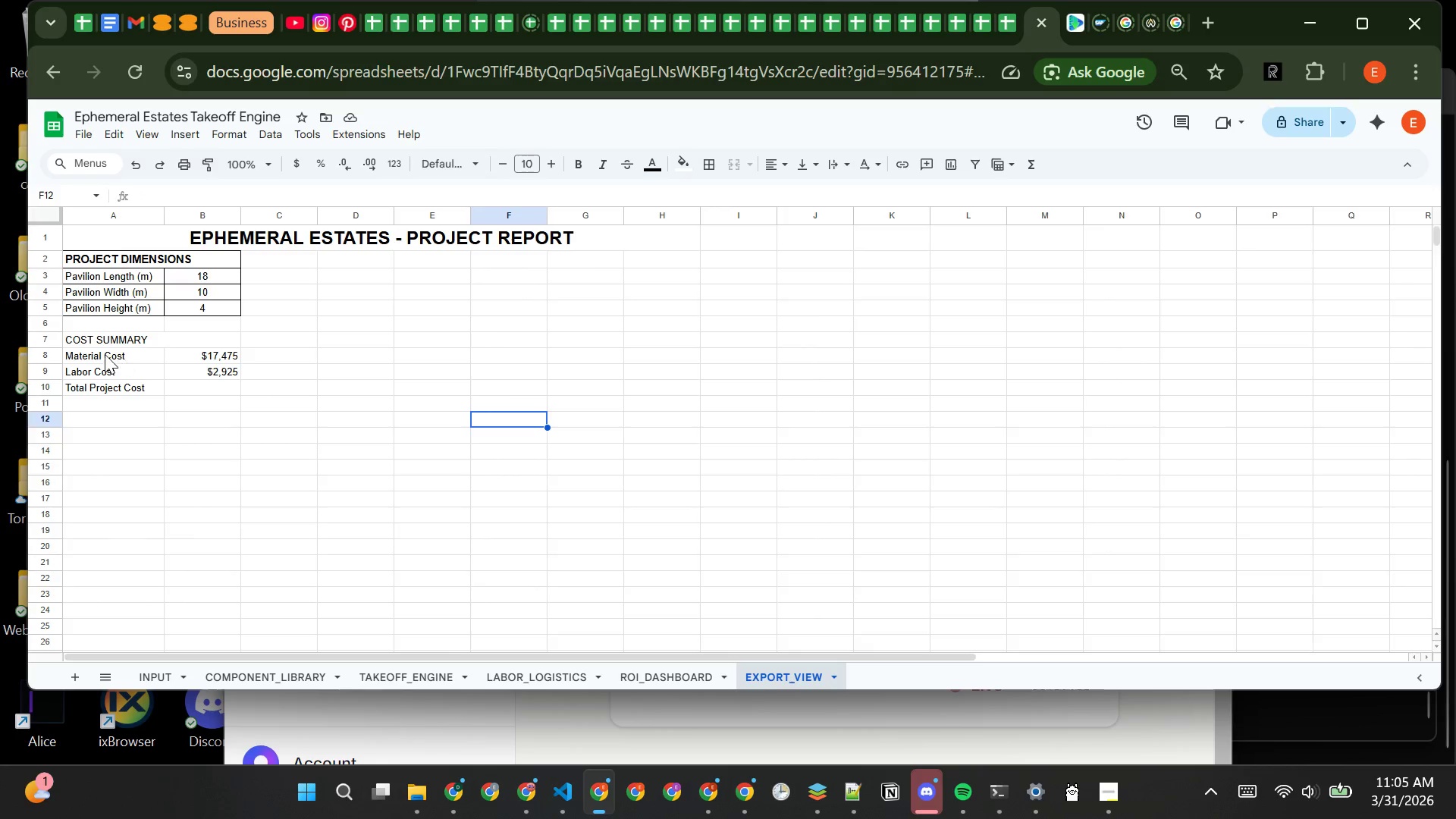 
left_click([205, 394])
 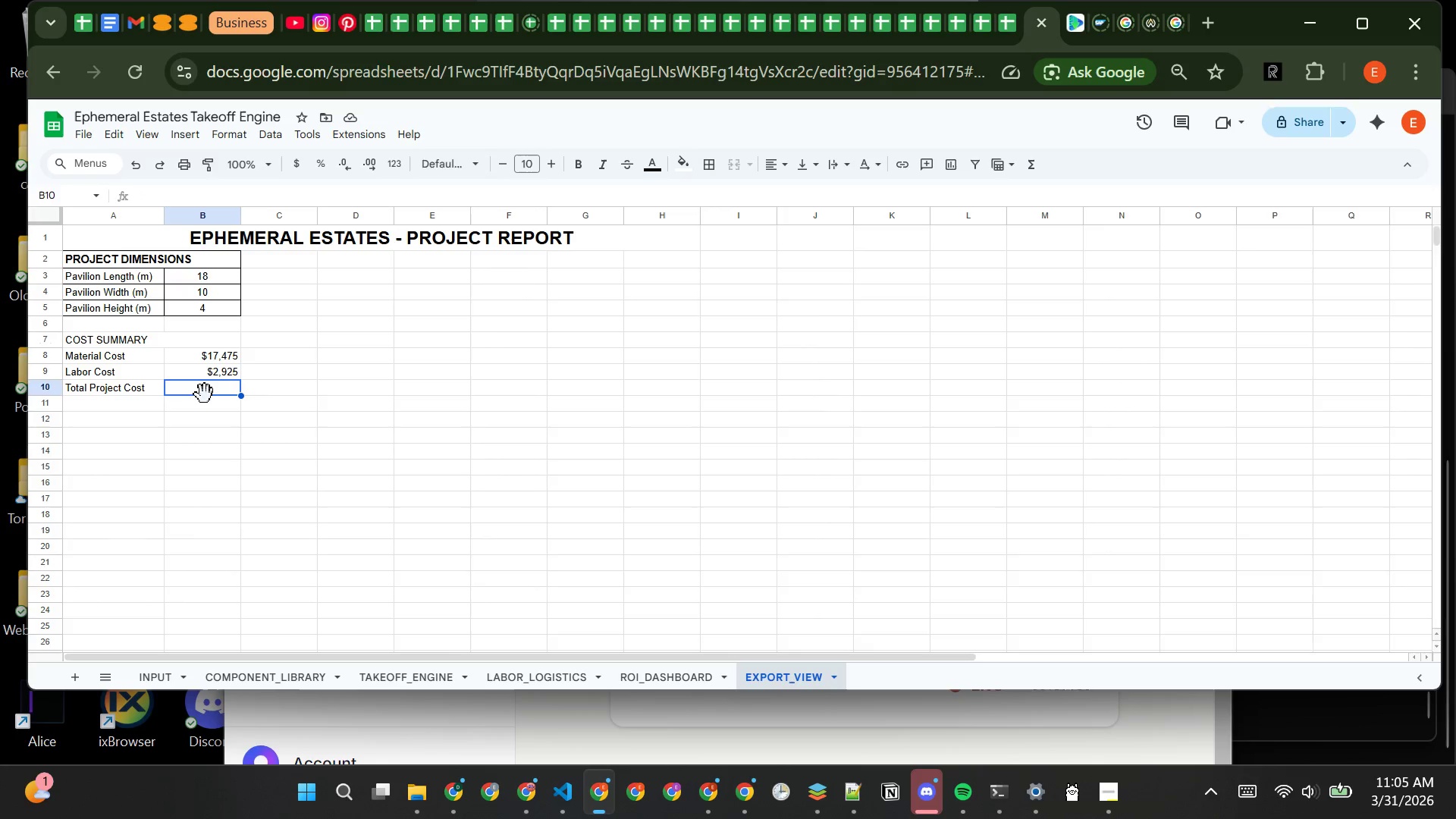 
type(=LABOR_LOGISI)
key(Backspace)
type(TICE)
key(Backspace)
type(S!C16)
 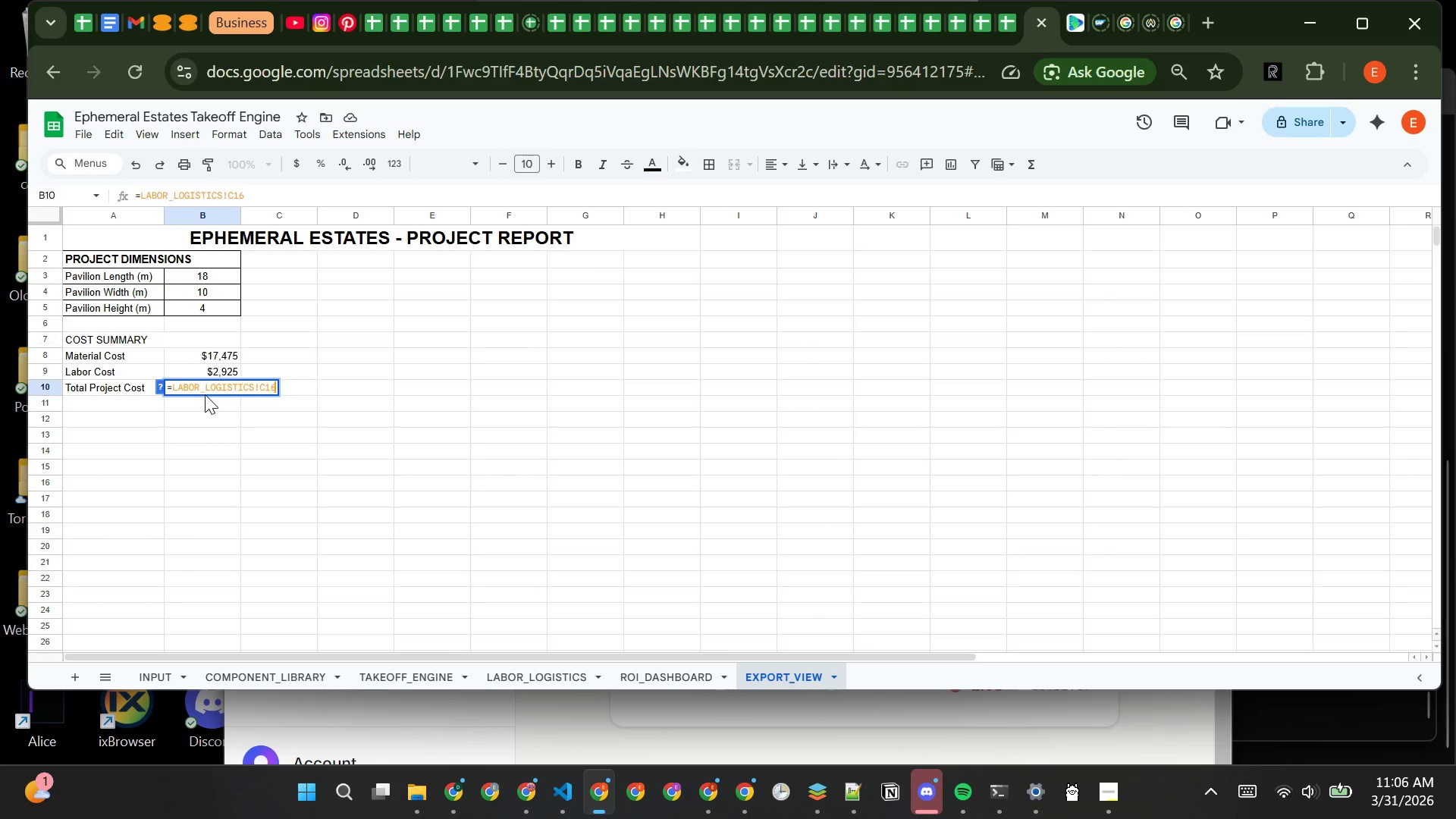 
wait(6.16)
 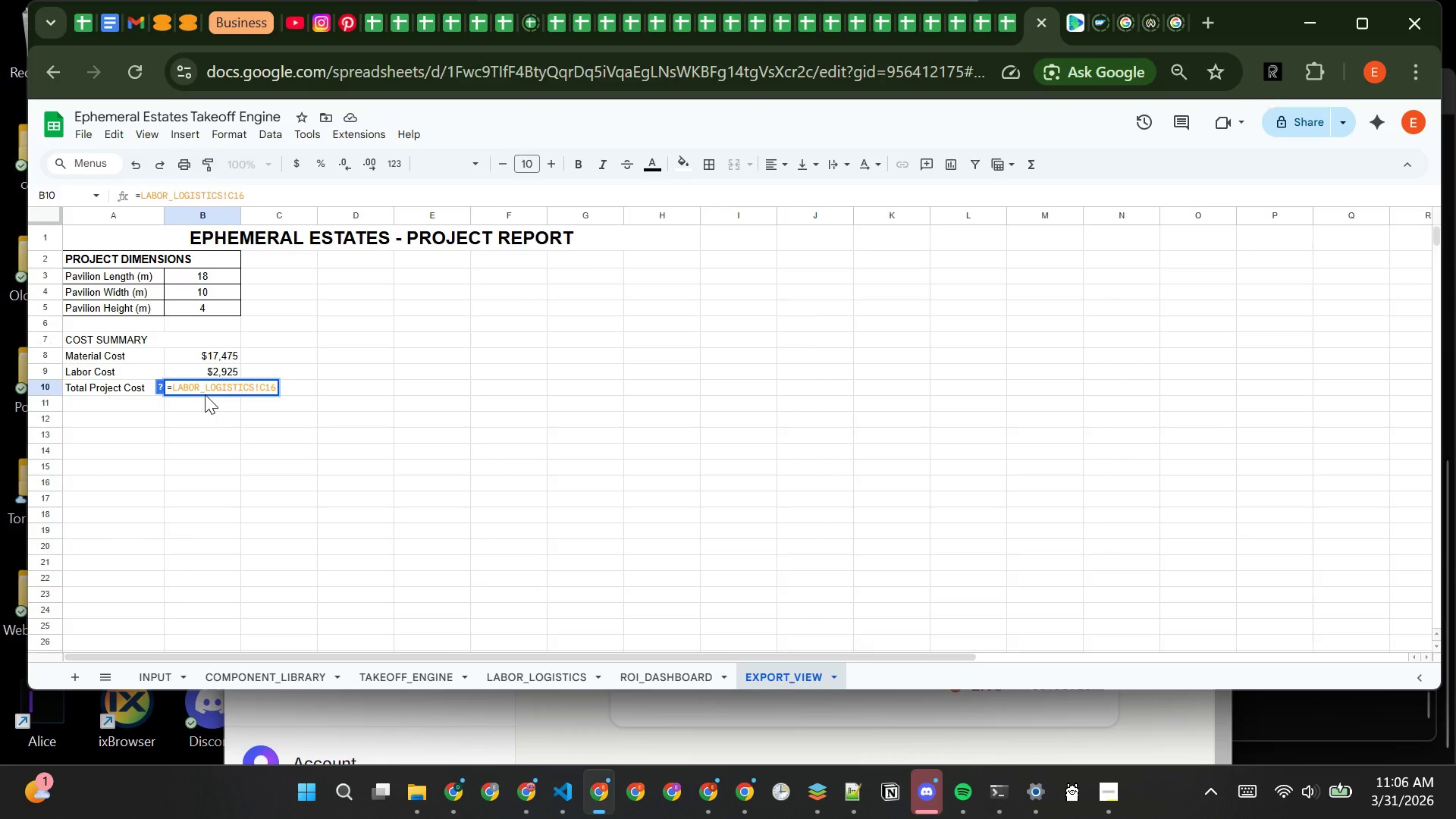 
key(Enter)
 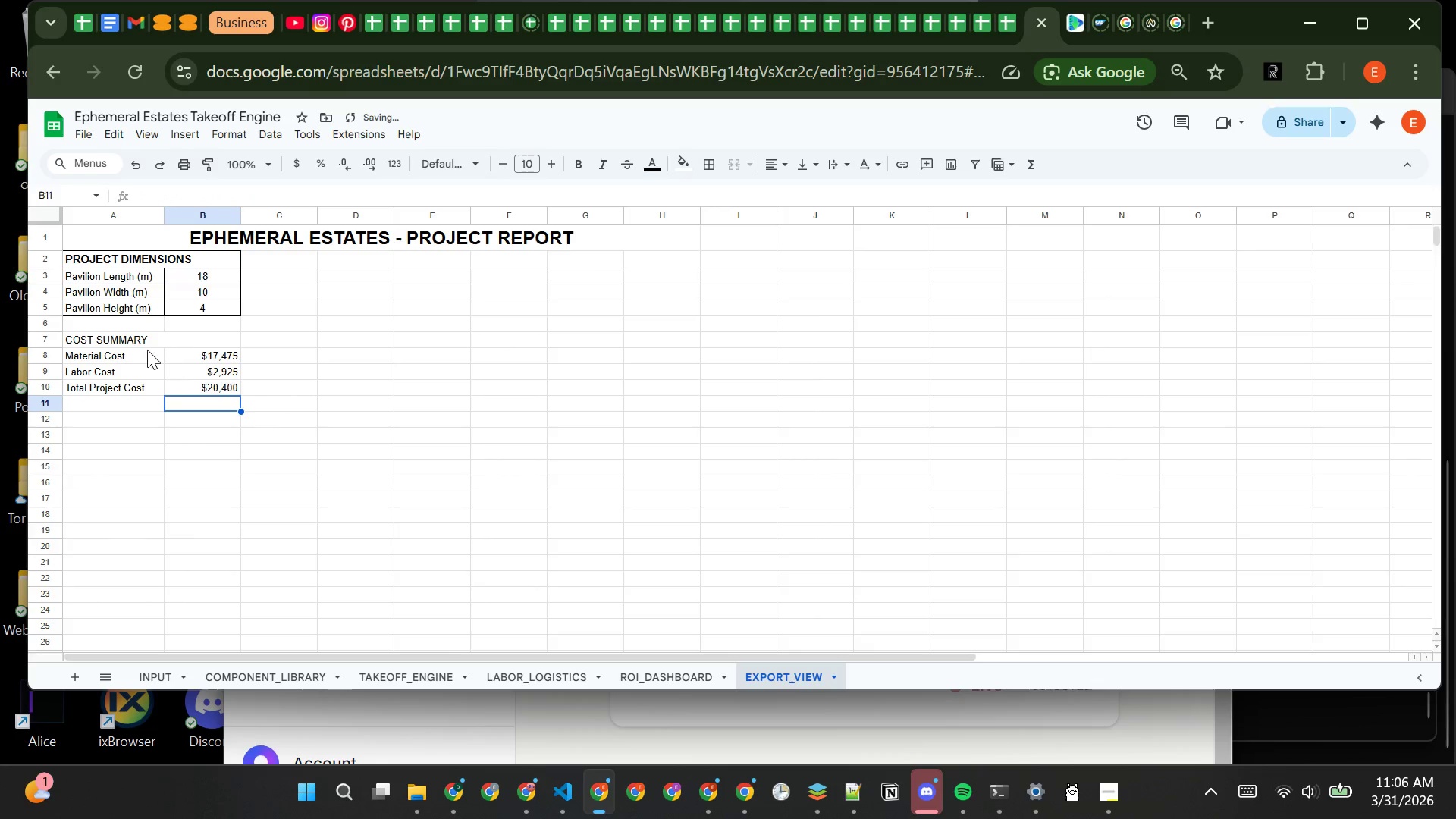 
left_click([123, 341])
 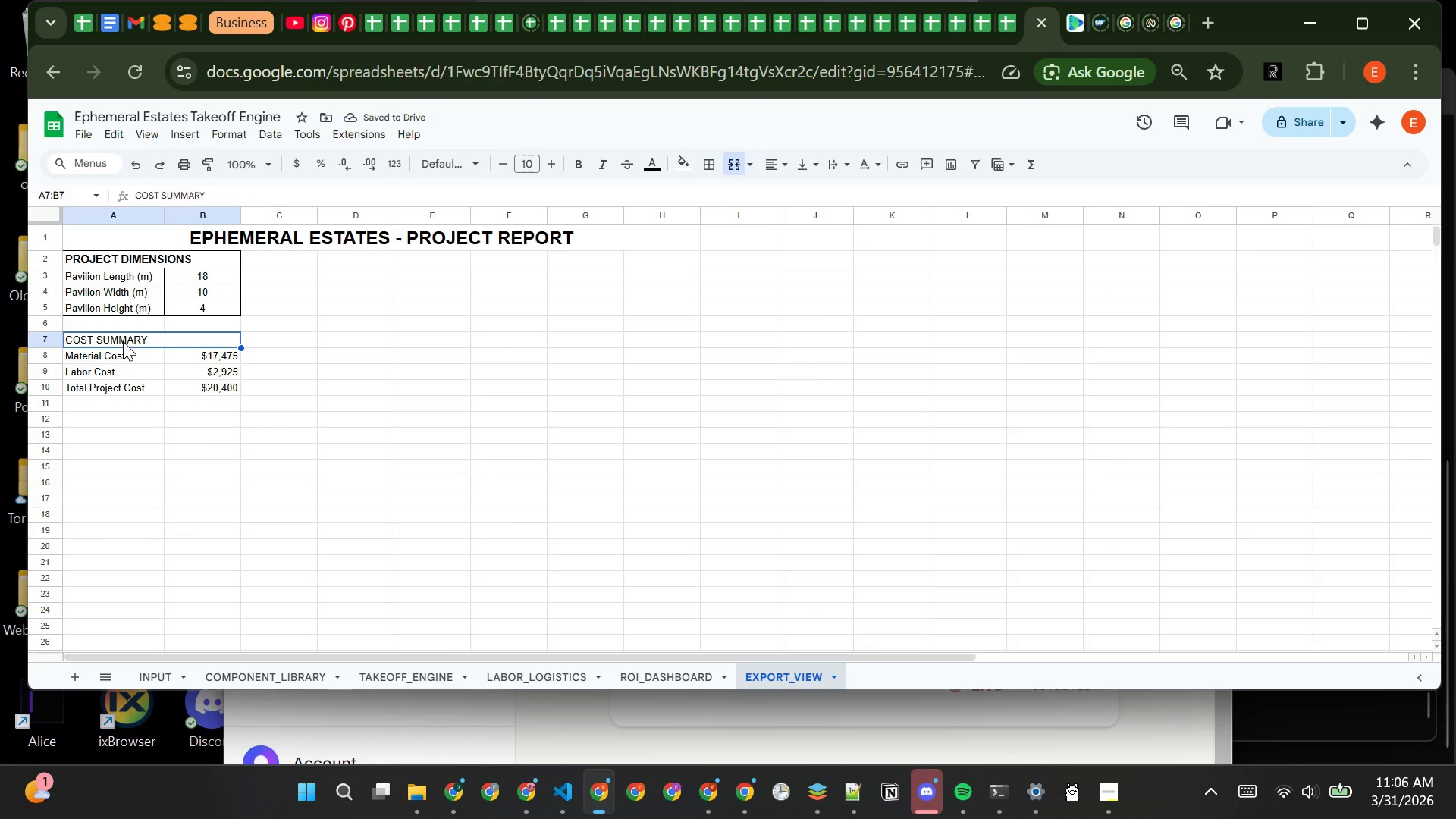 
left_click_drag(start_coordinate=[123, 341], to_coordinate=[199, 387])
 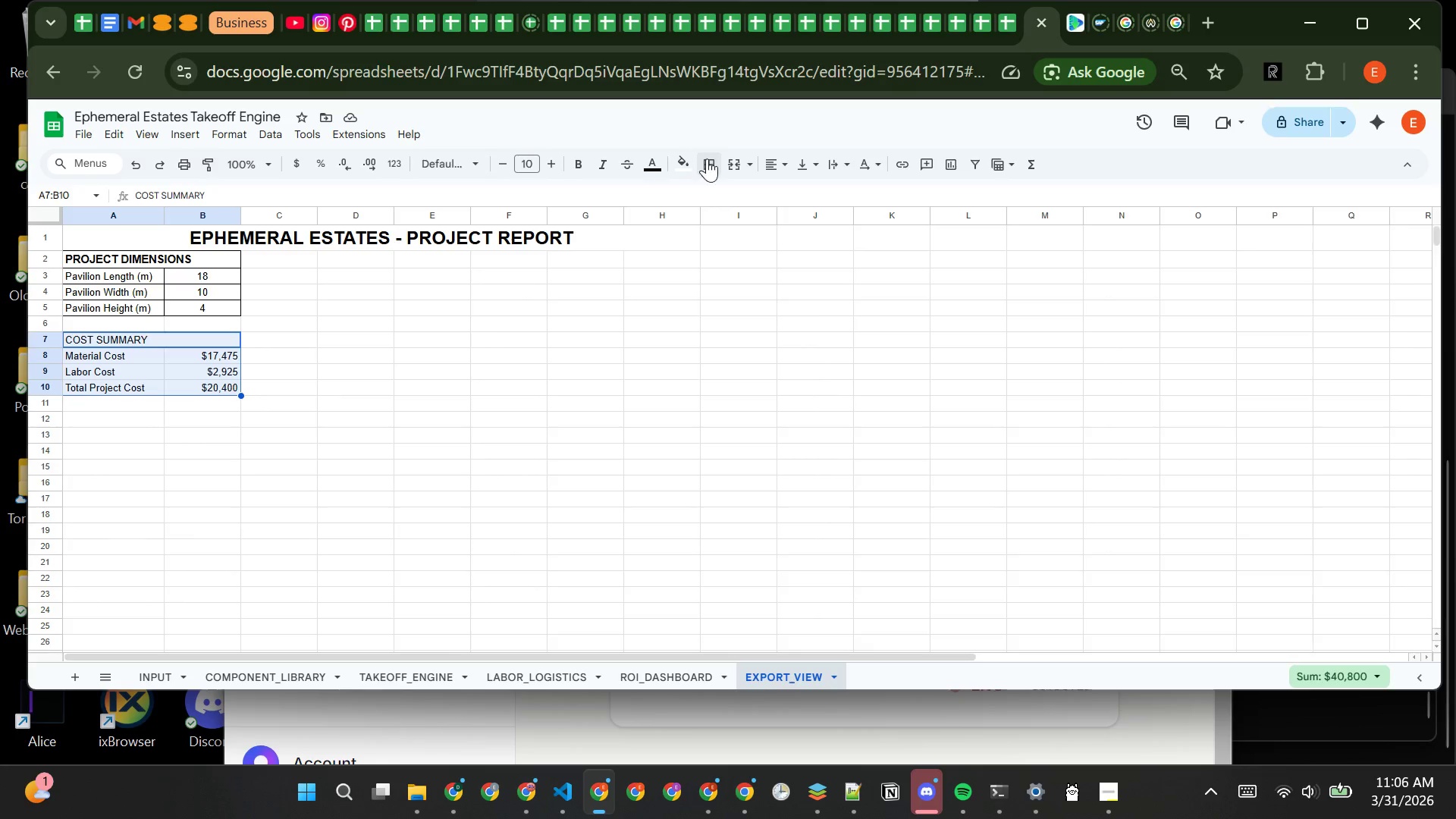 
left_click([711, 164])
 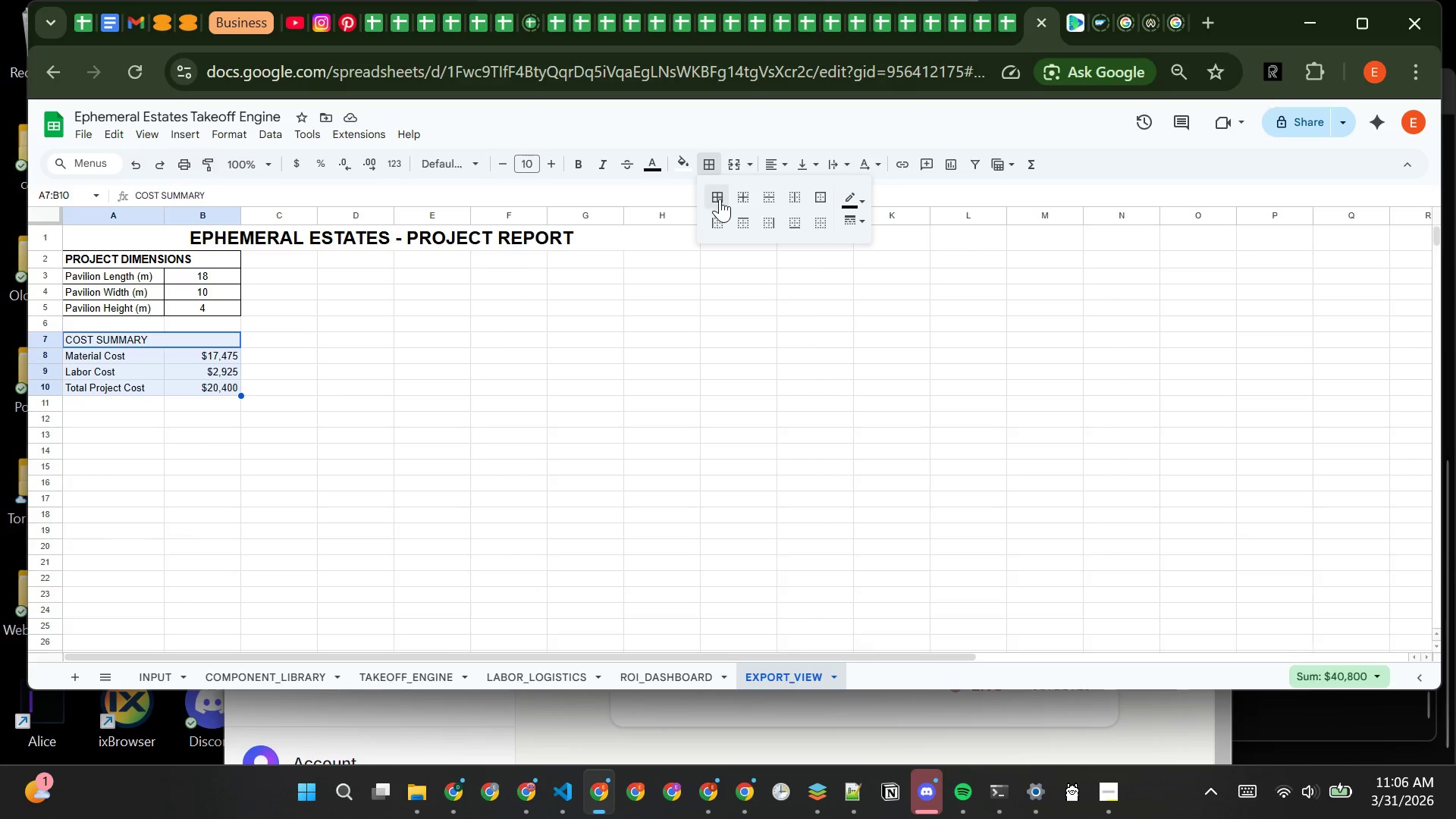 
left_click([720, 200])
 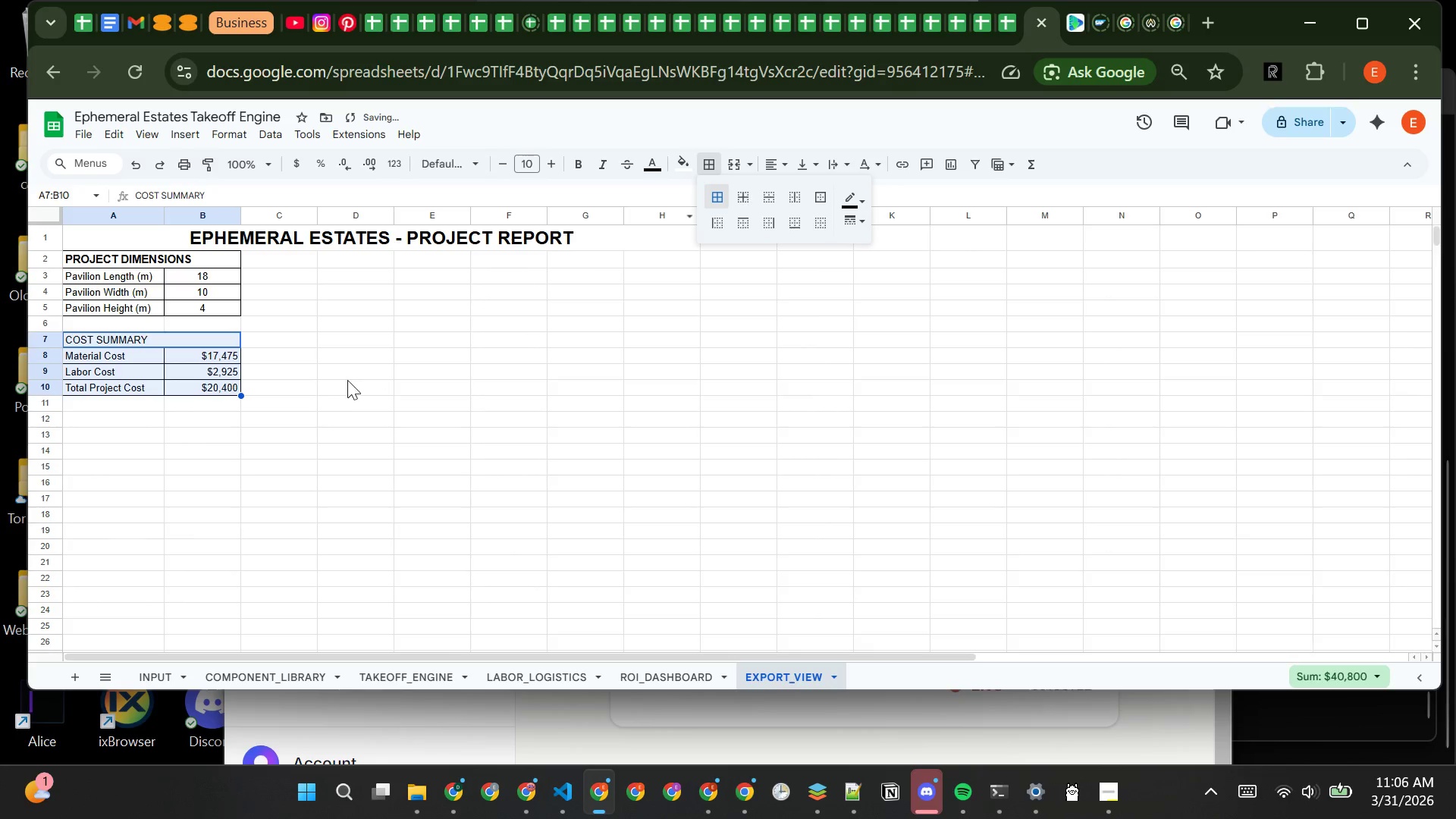 
left_click([340, 383])
 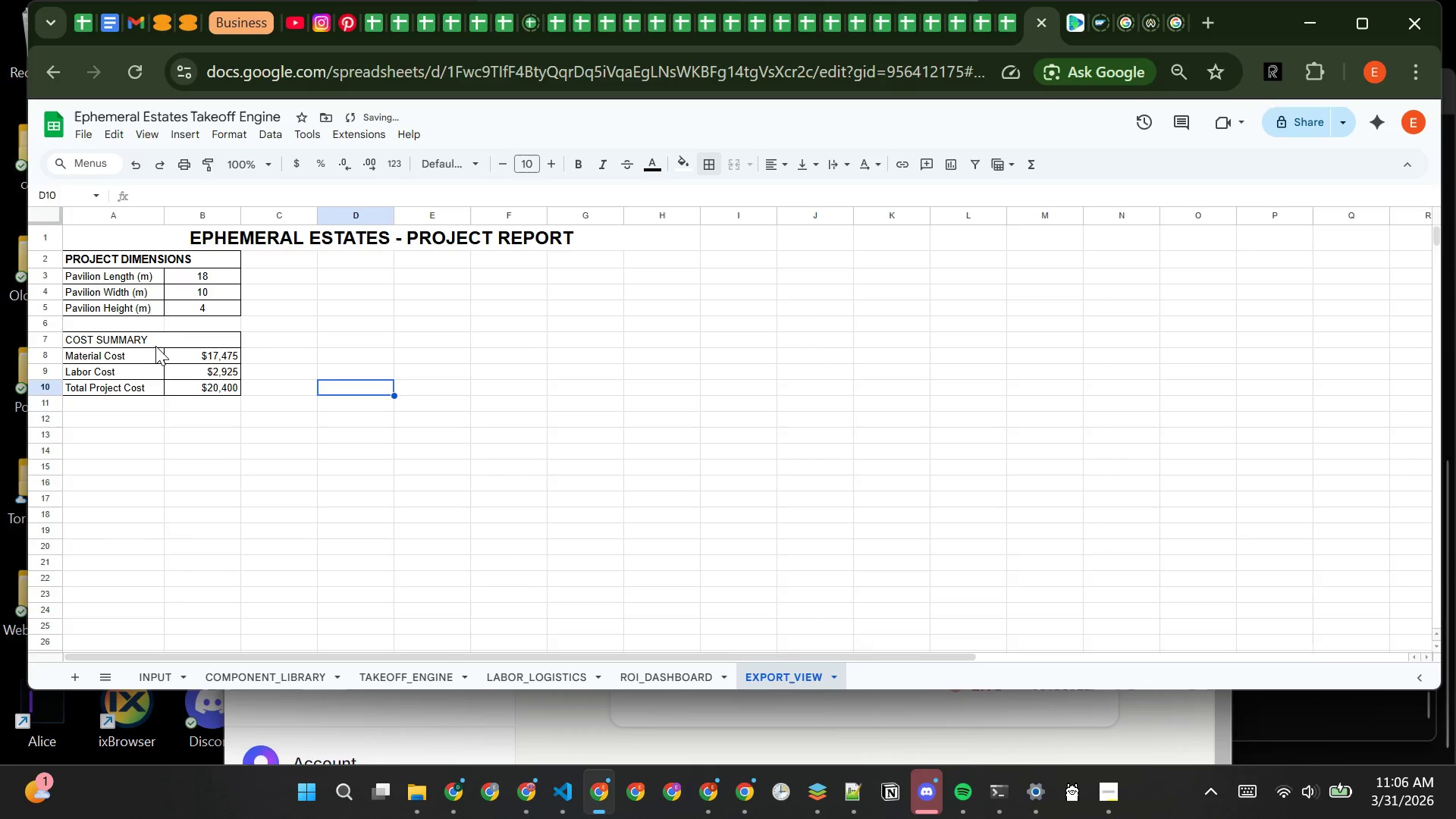 
left_click([156, 346])
 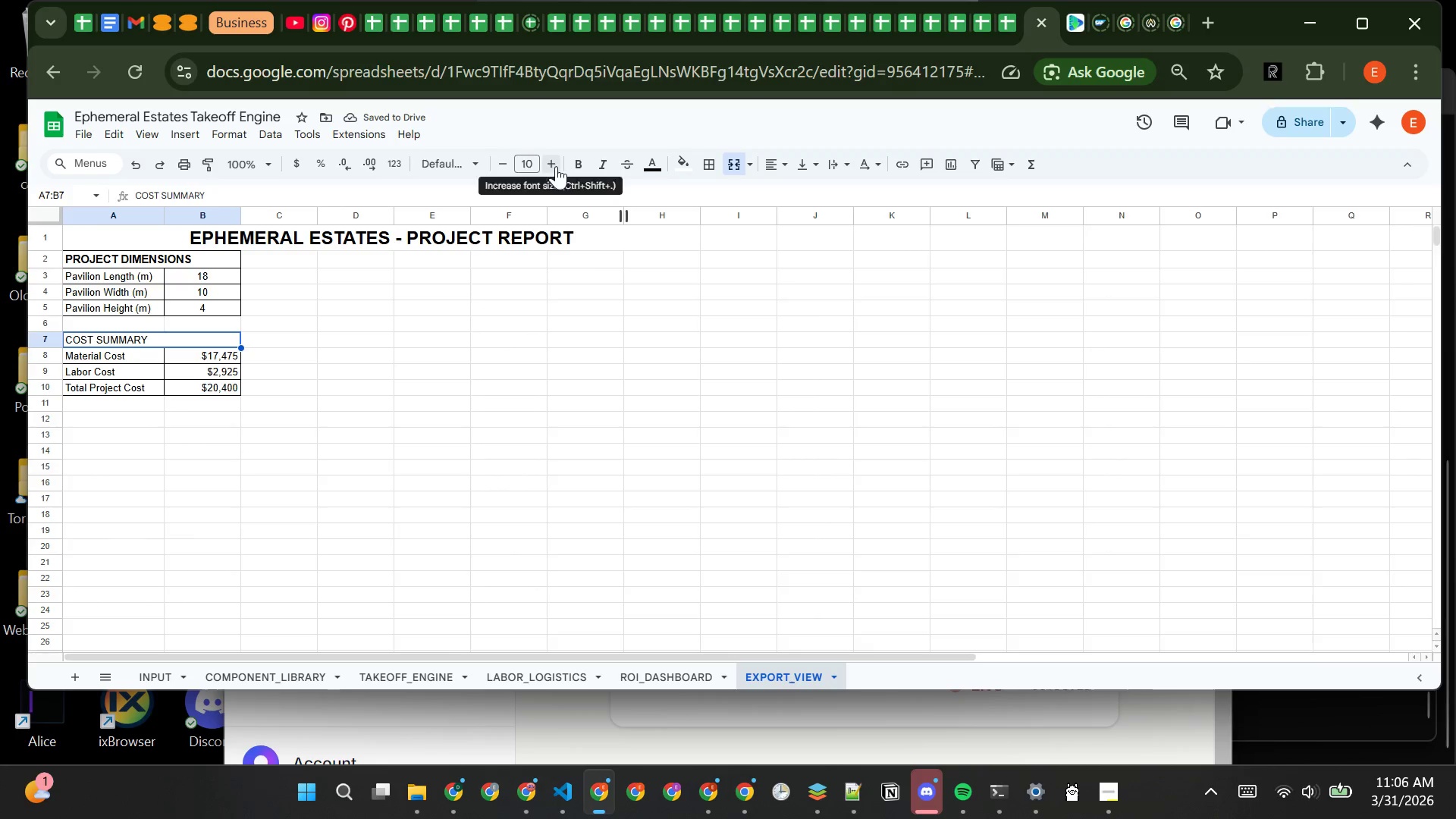 
left_click([582, 166])
 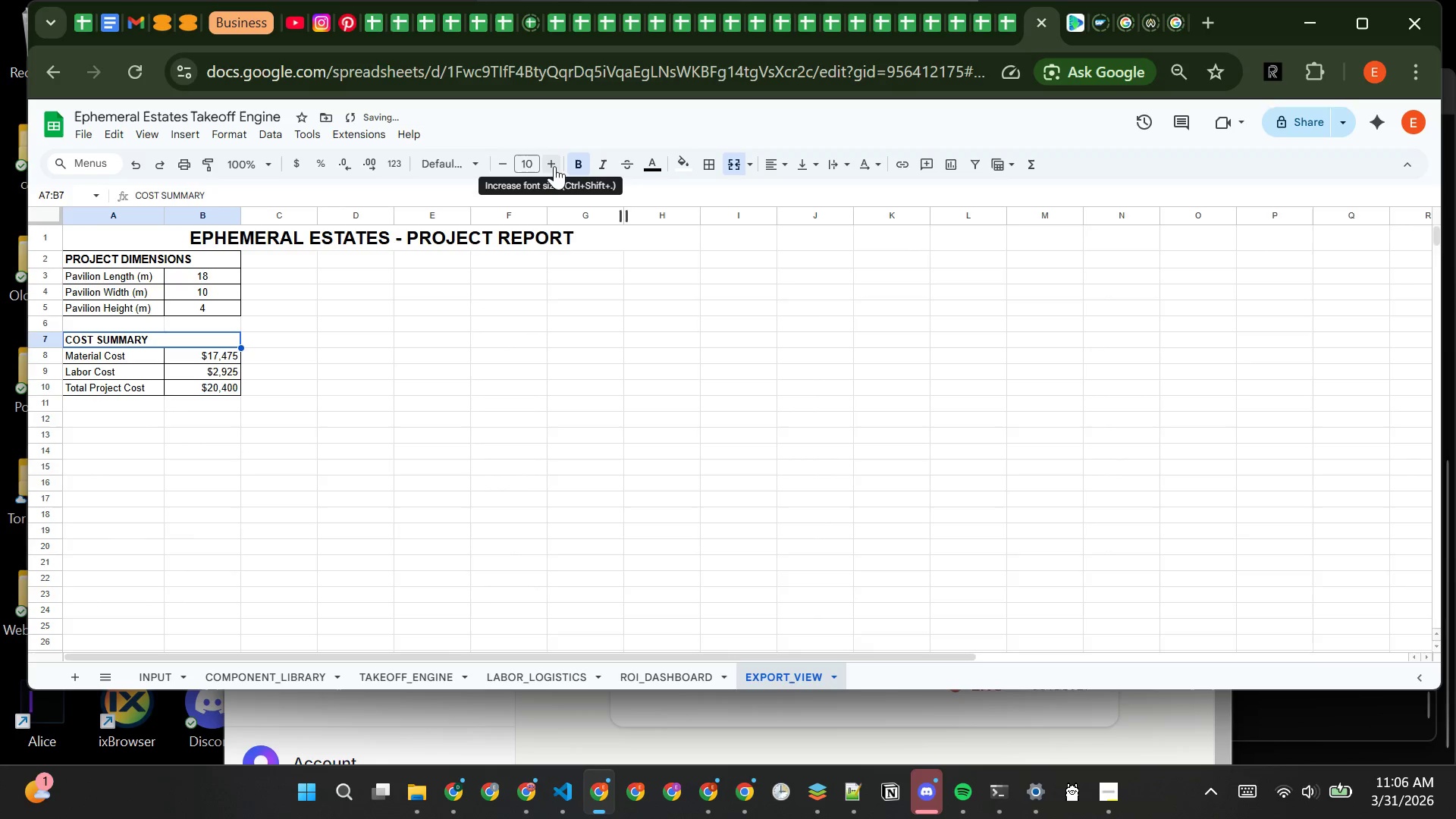 
left_click([554, 166])
 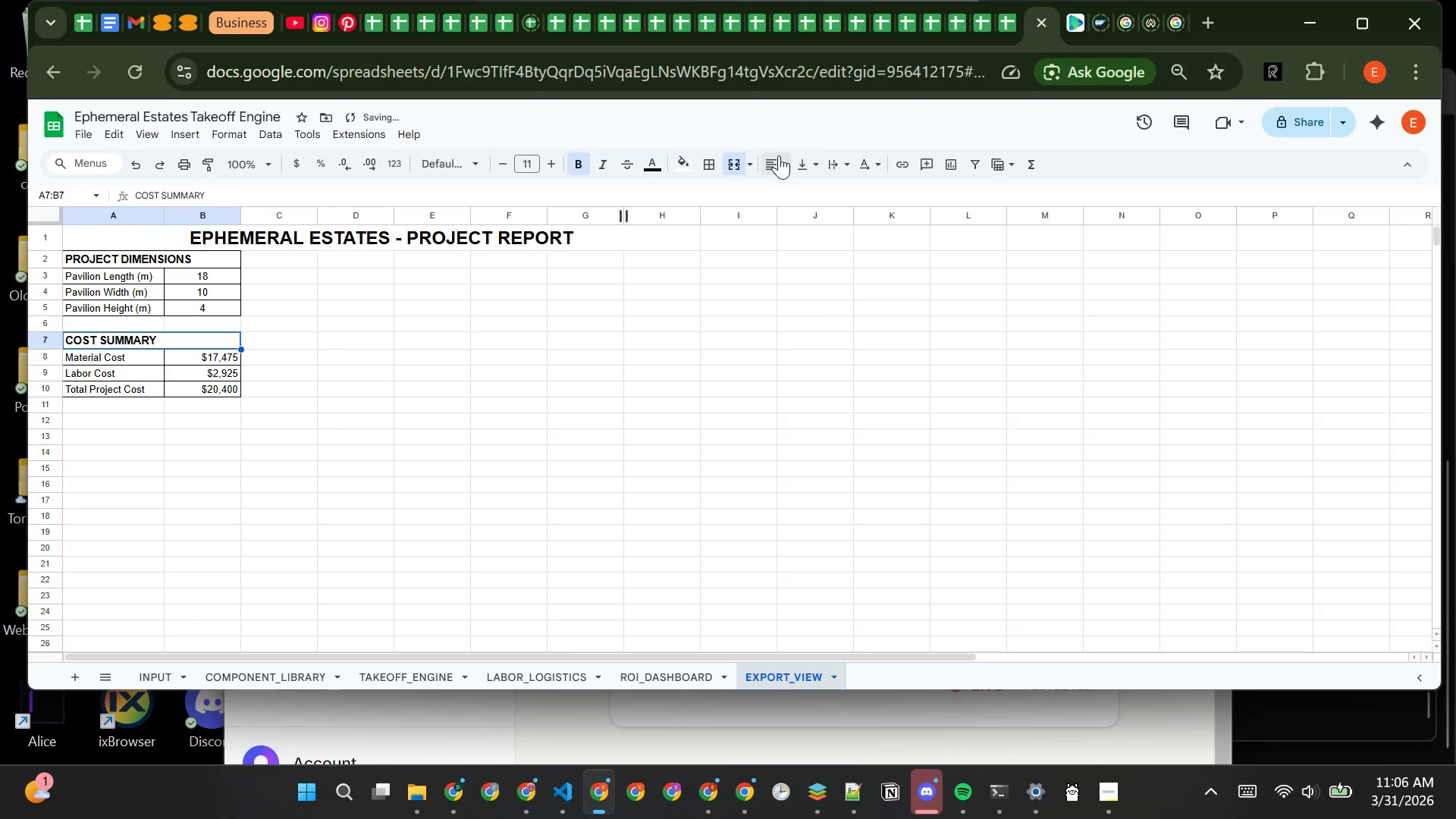 
left_click_drag(start_coordinate=[778, 155], to_coordinate=[801, 196])
 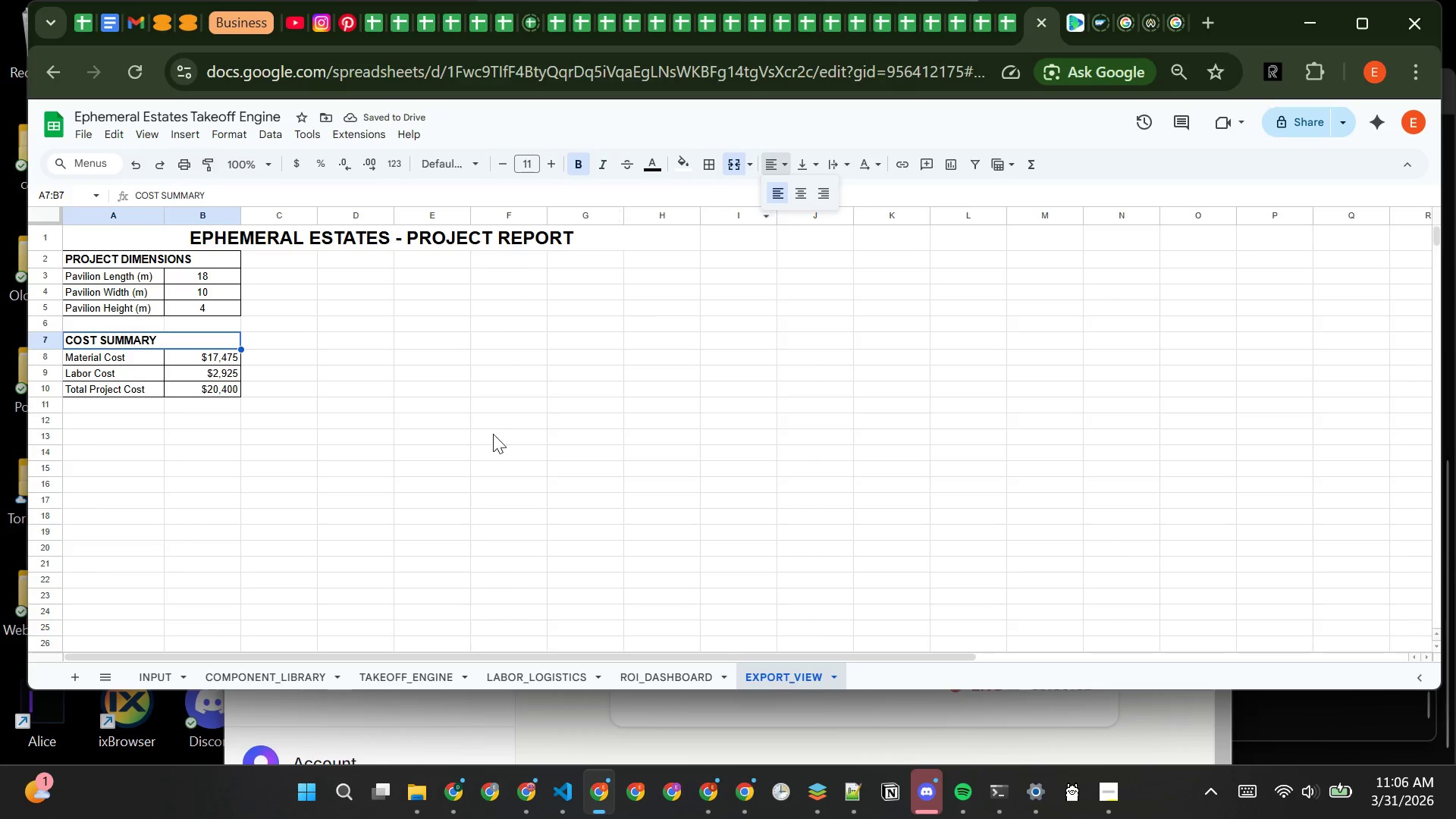 
left_click([479, 447])
 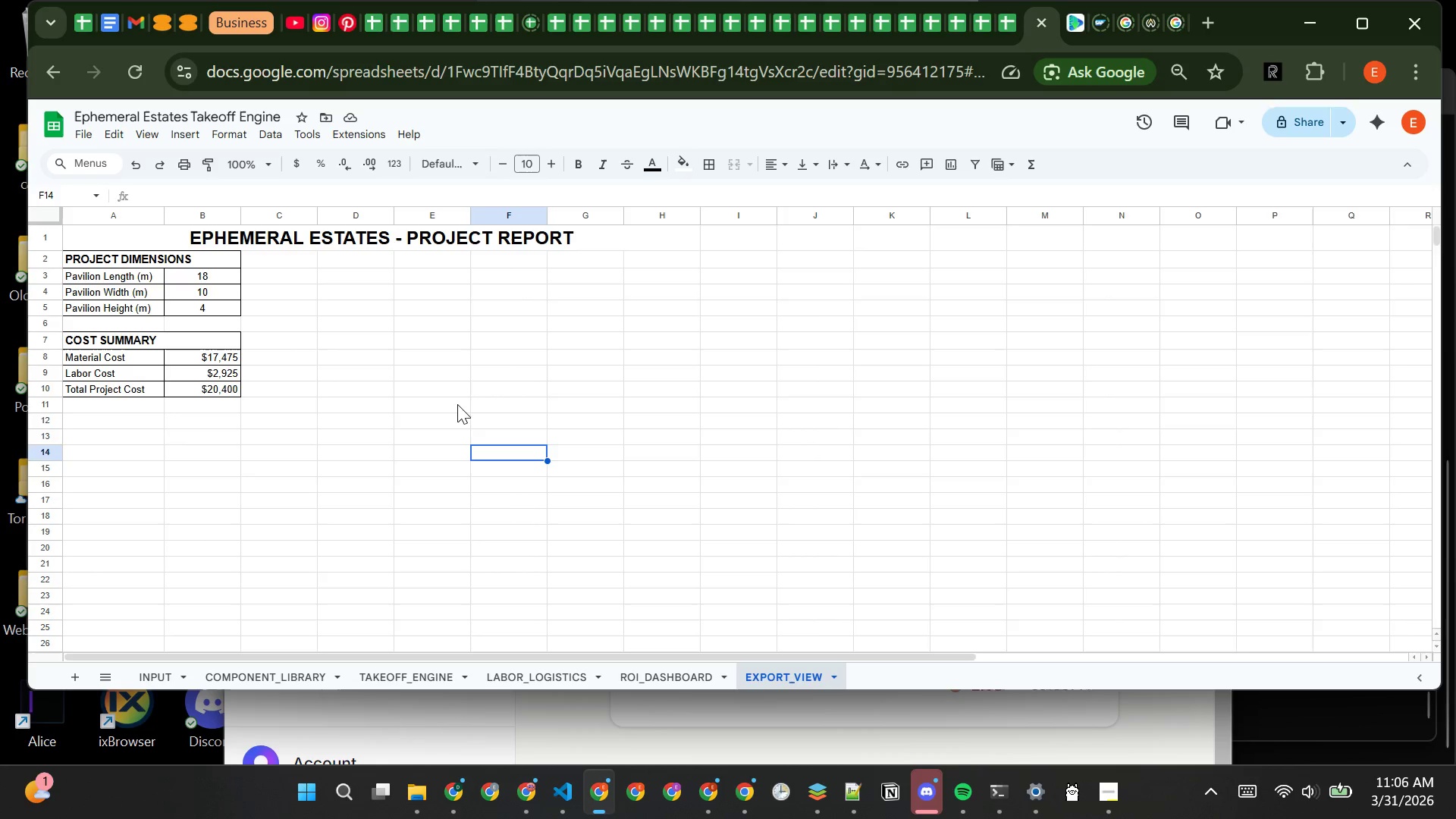 
wait(17.39)
 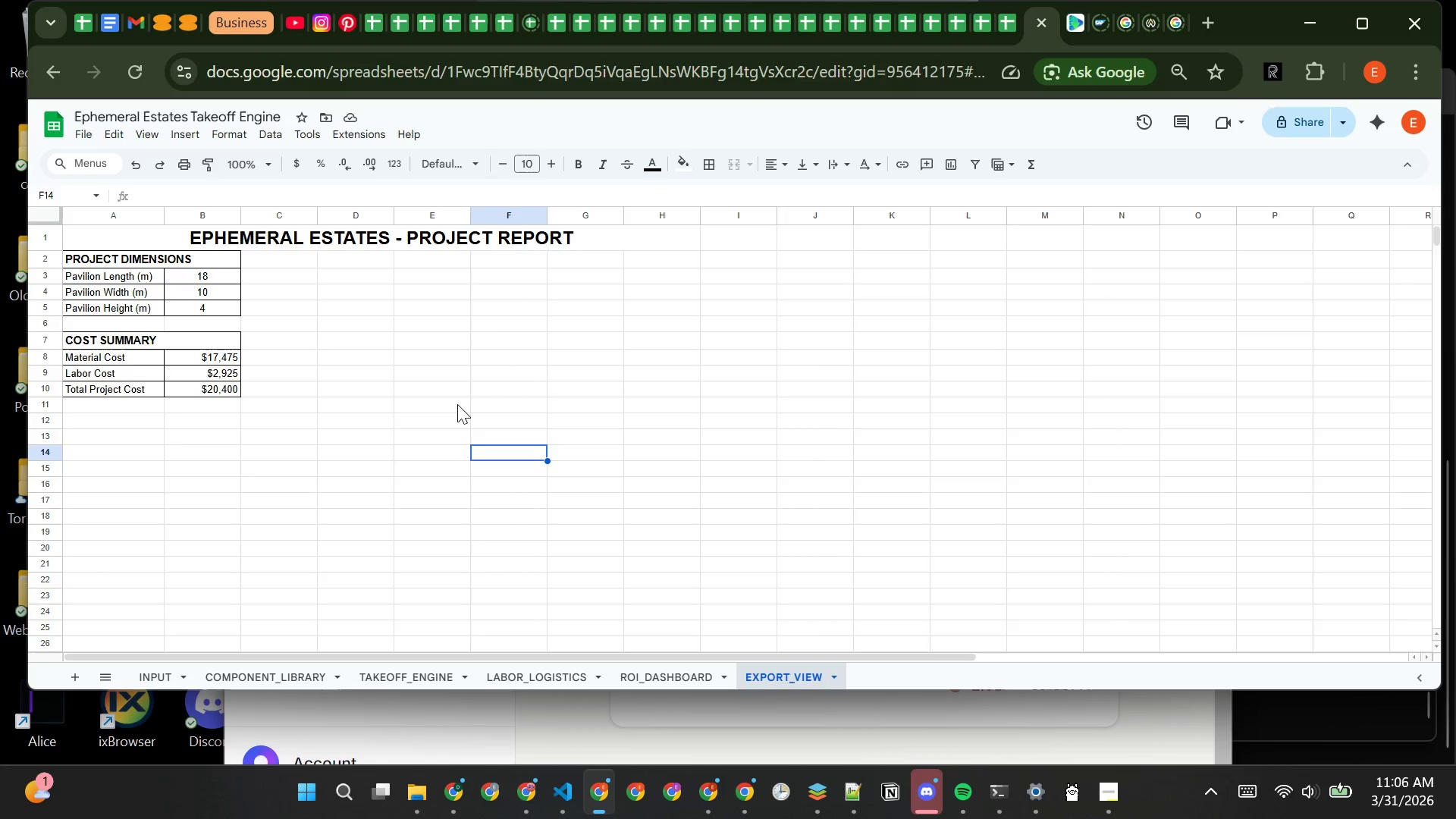 
mouse_move([607, 162])
 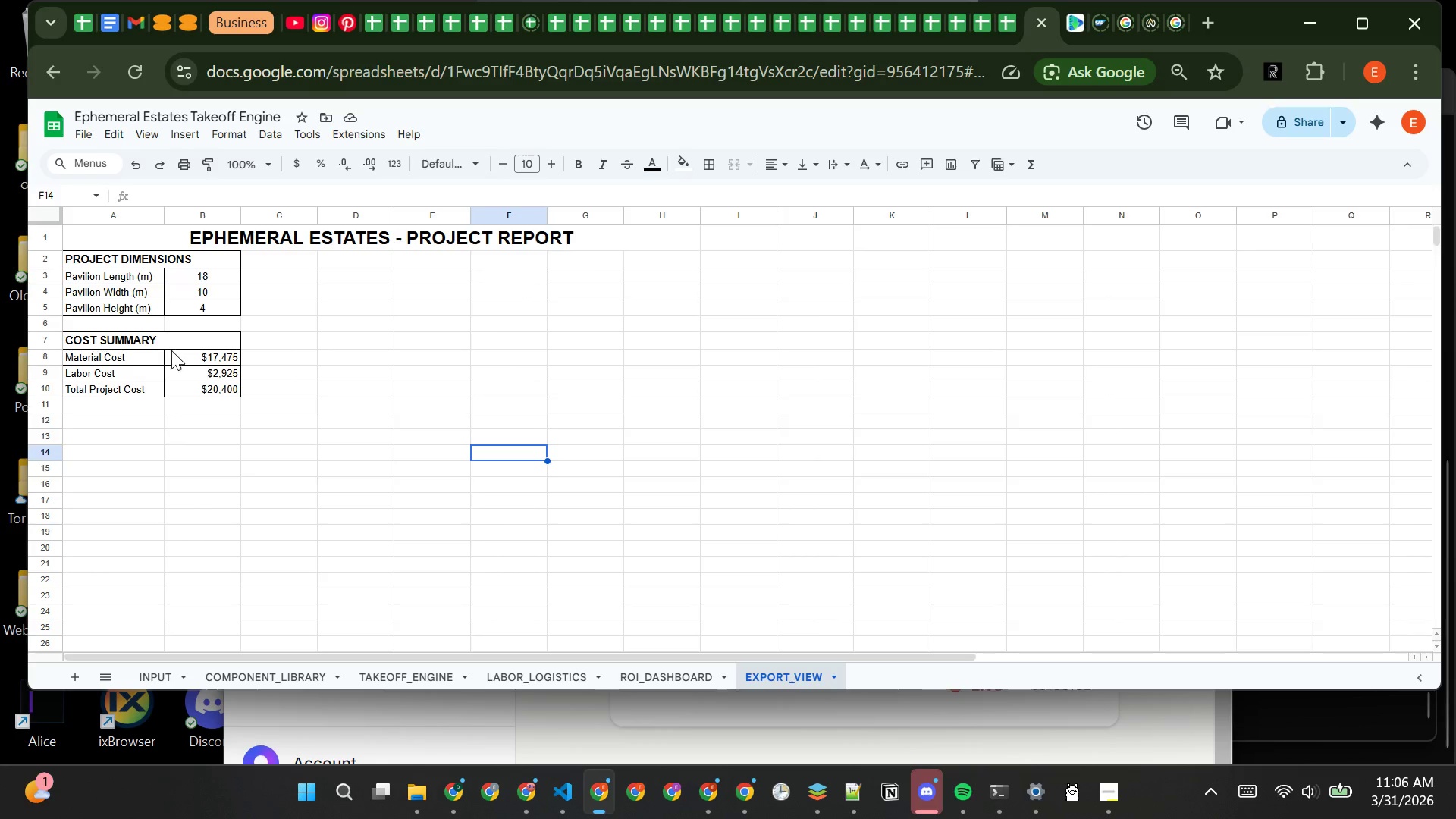 
left_click([164, 340])
 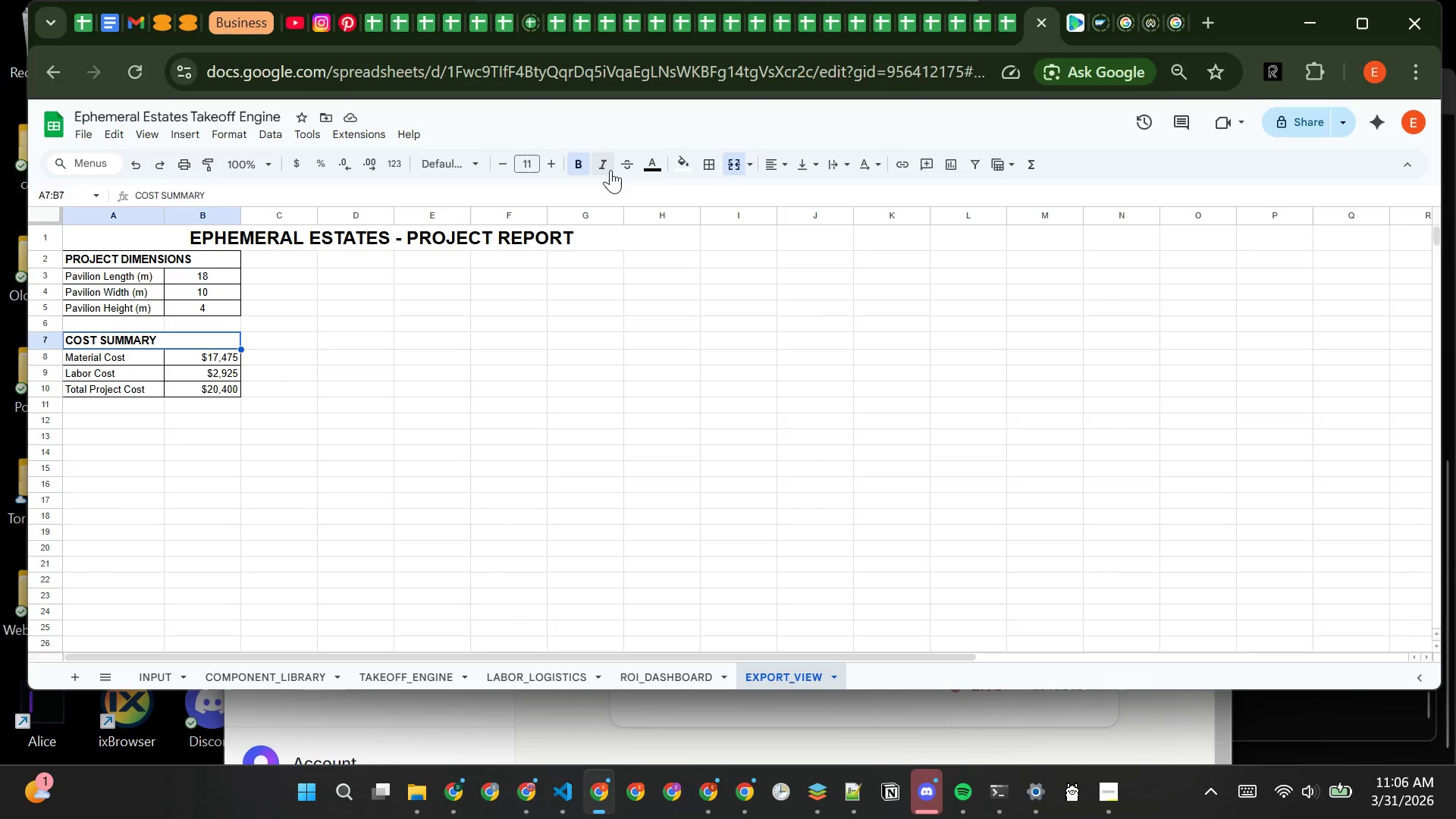 
left_click([605, 168])
 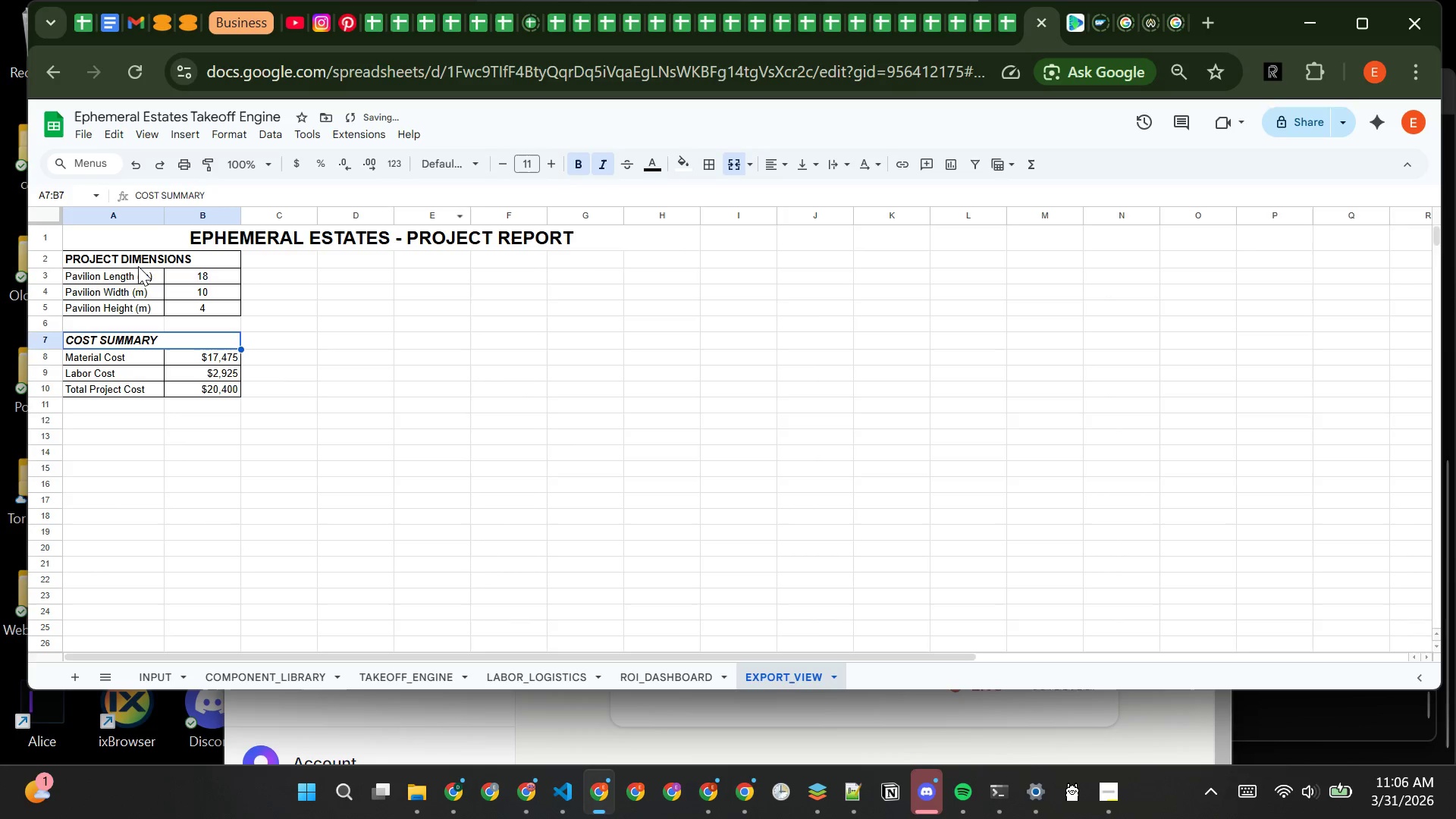 
left_click([143, 263])
 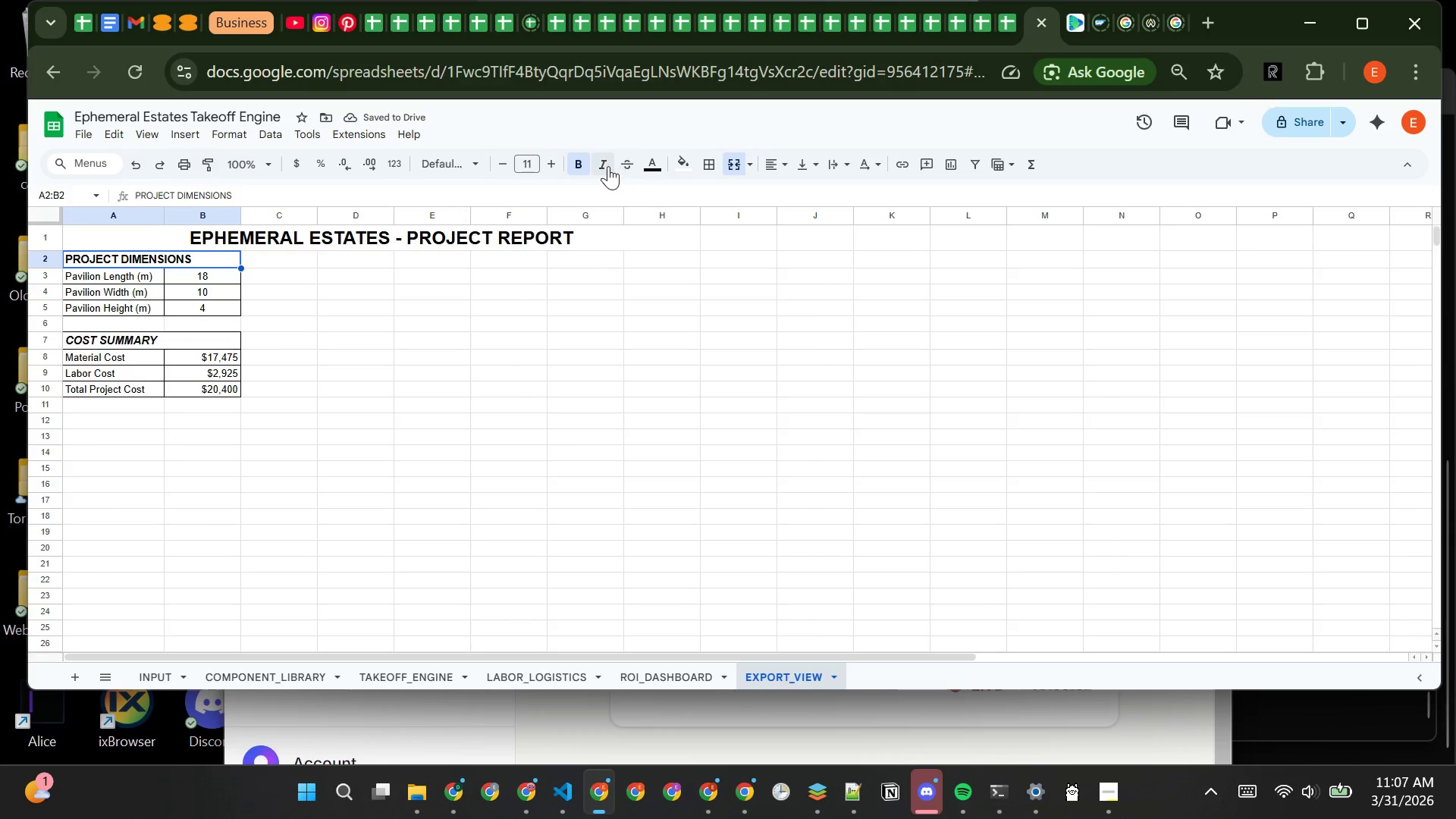 
left_click([602, 165])
 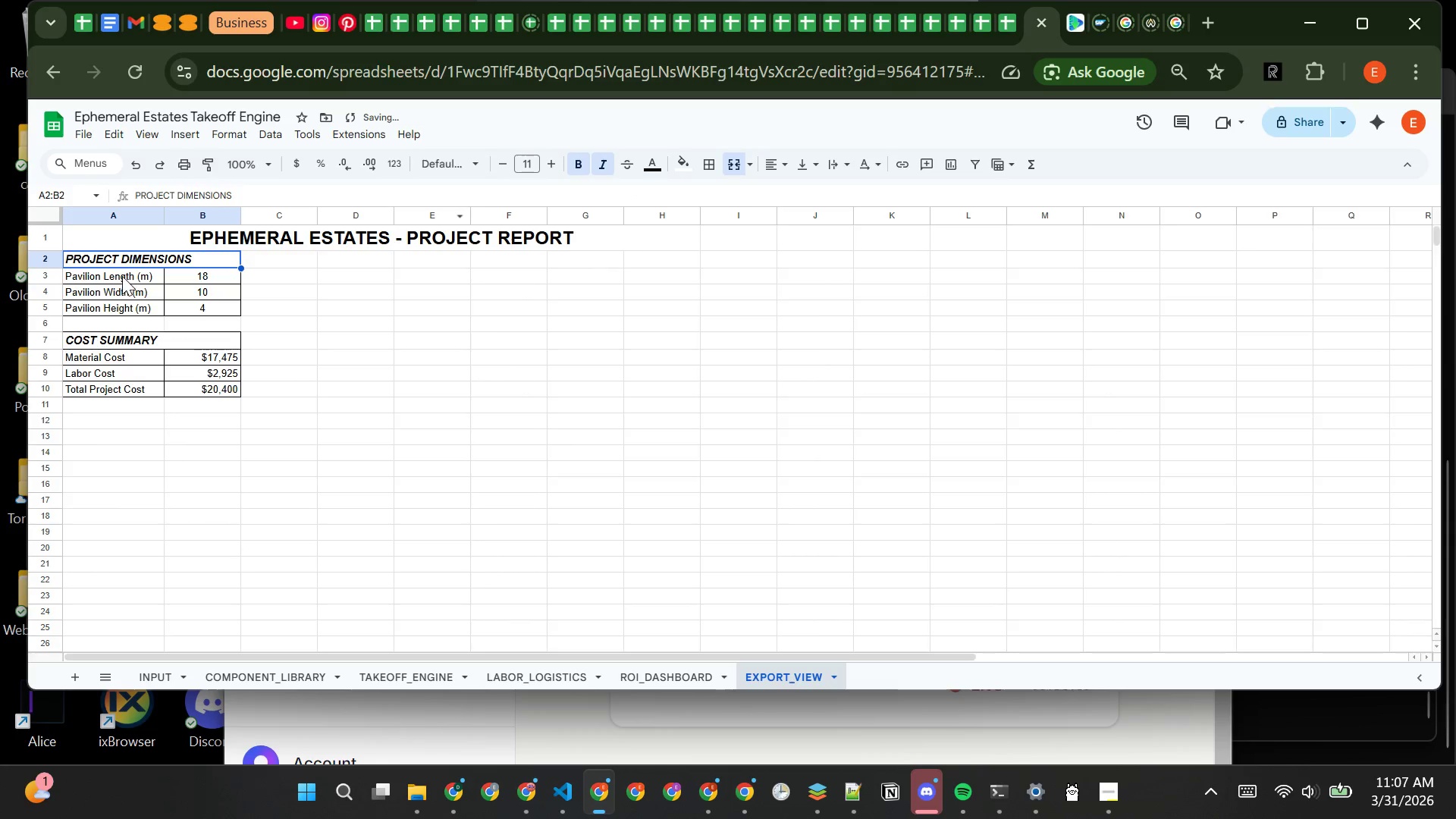 
left_click([121, 275])
 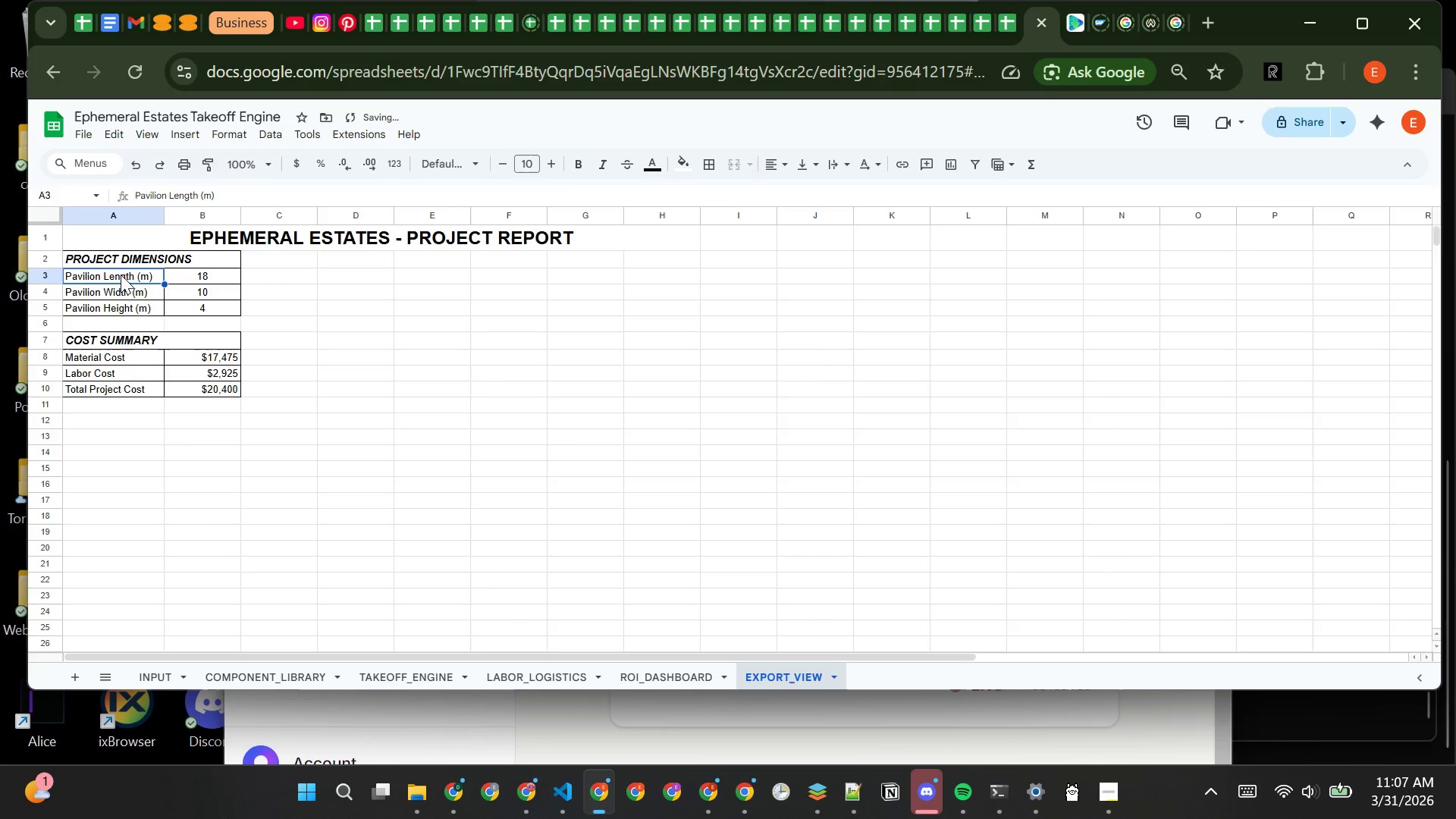 
left_click_drag(start_coordinate=[121, 275], to_coordinate=[192, 311])
 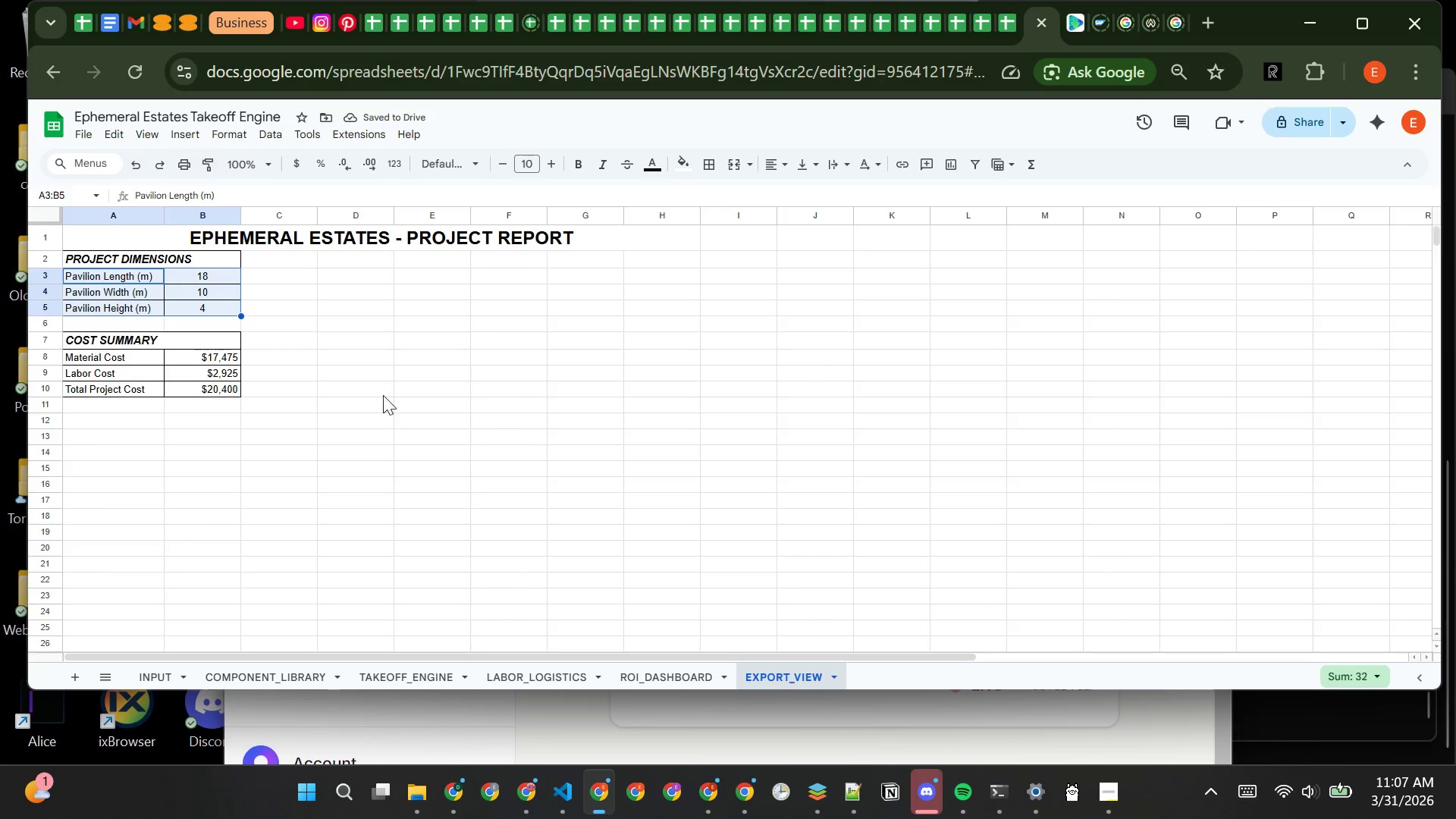 
left_click([383, 395])
 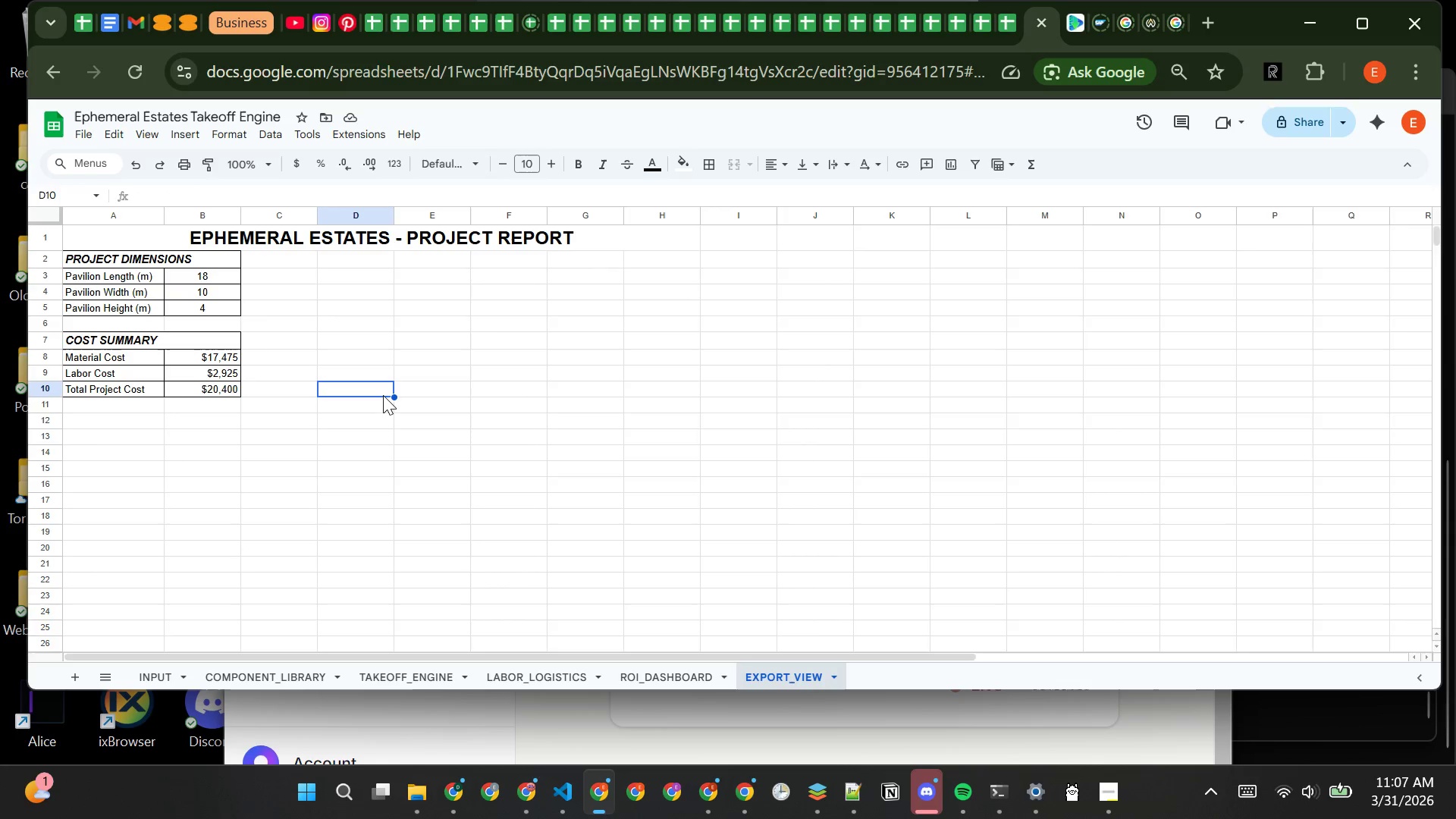 
wait(9.16)
 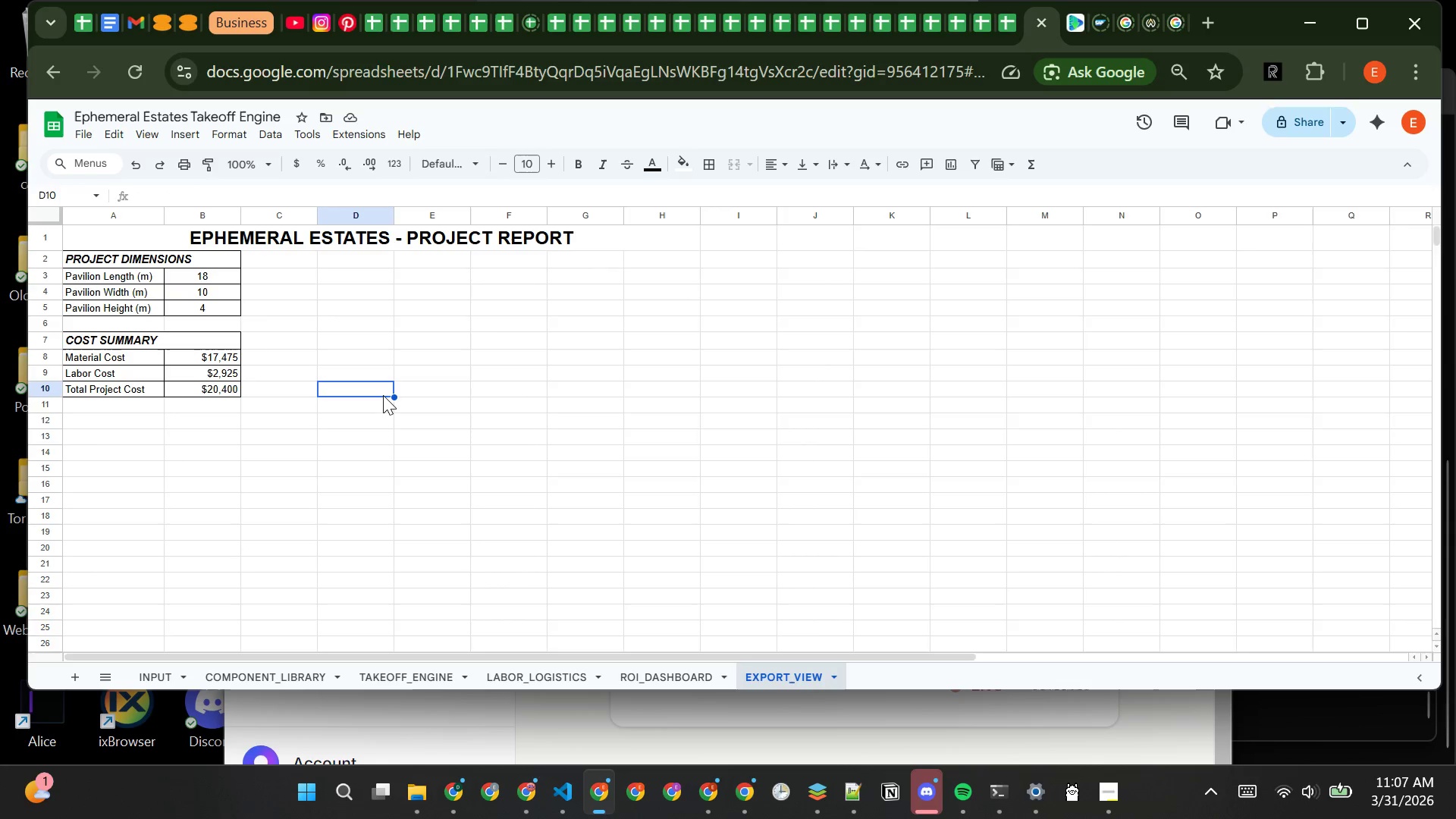 
left_click([88, 424])
 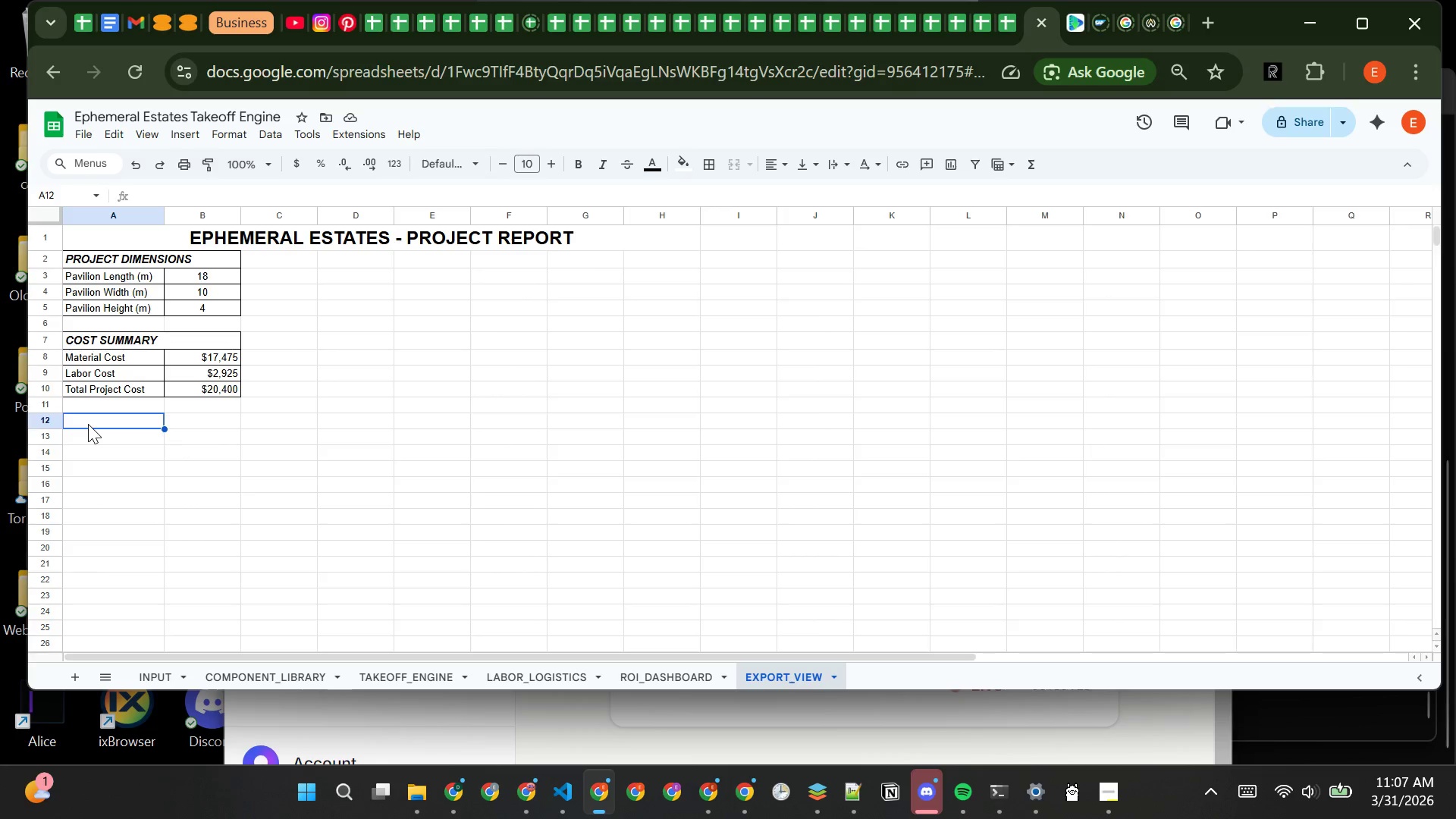 
type(ROI SUMMARY )
 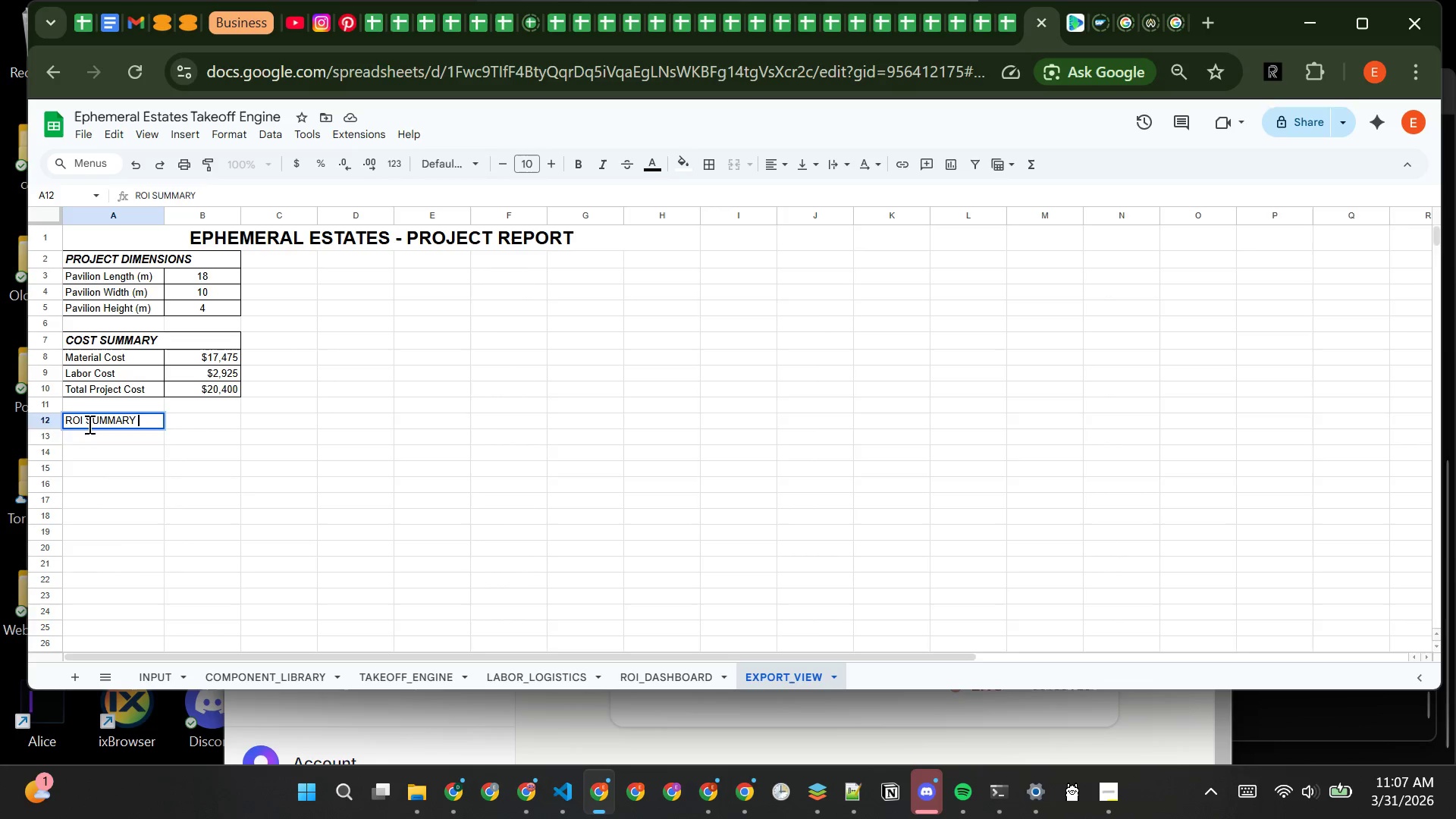 
key(Enter)
 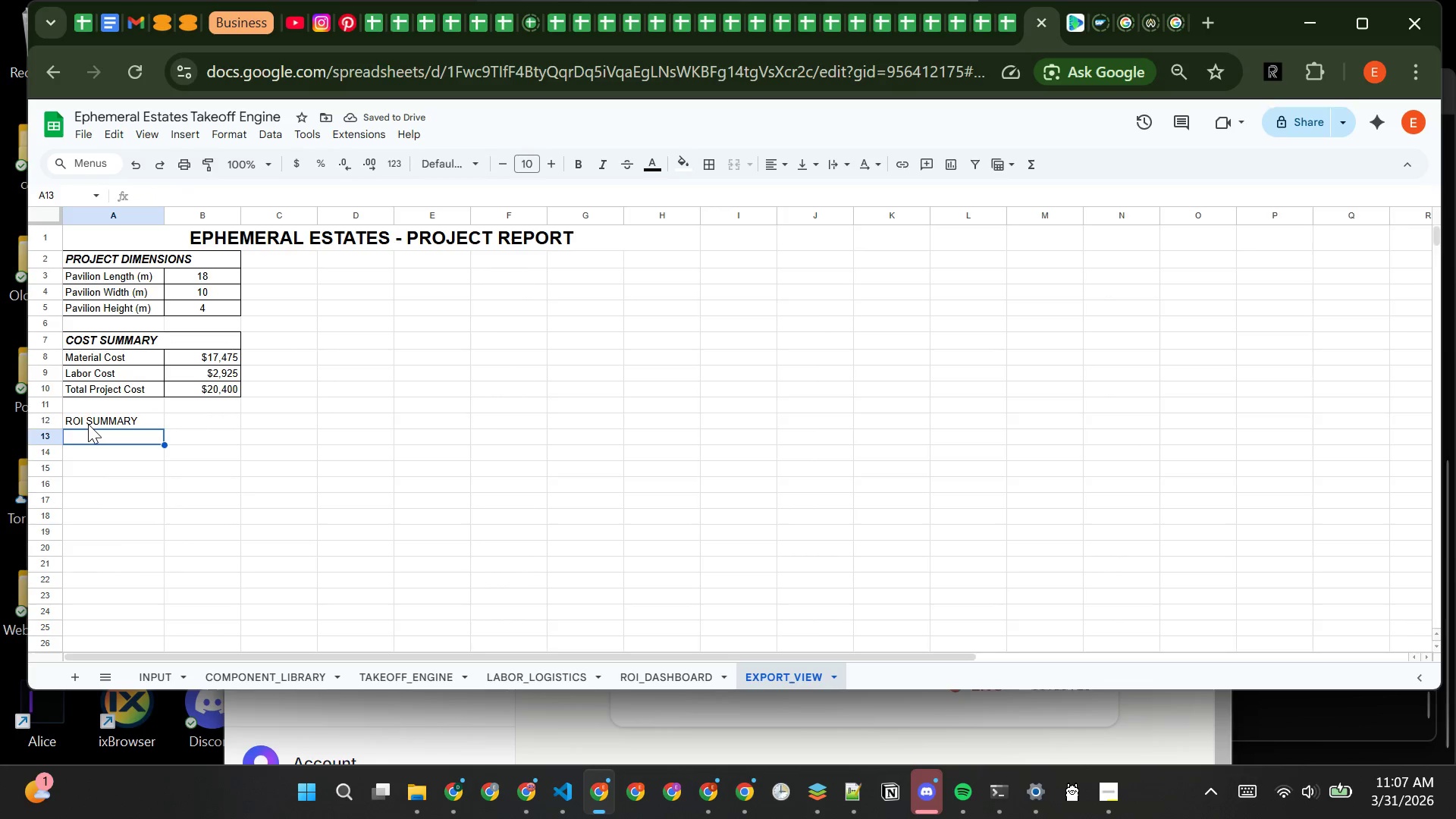 
type(Cost per sqm)
 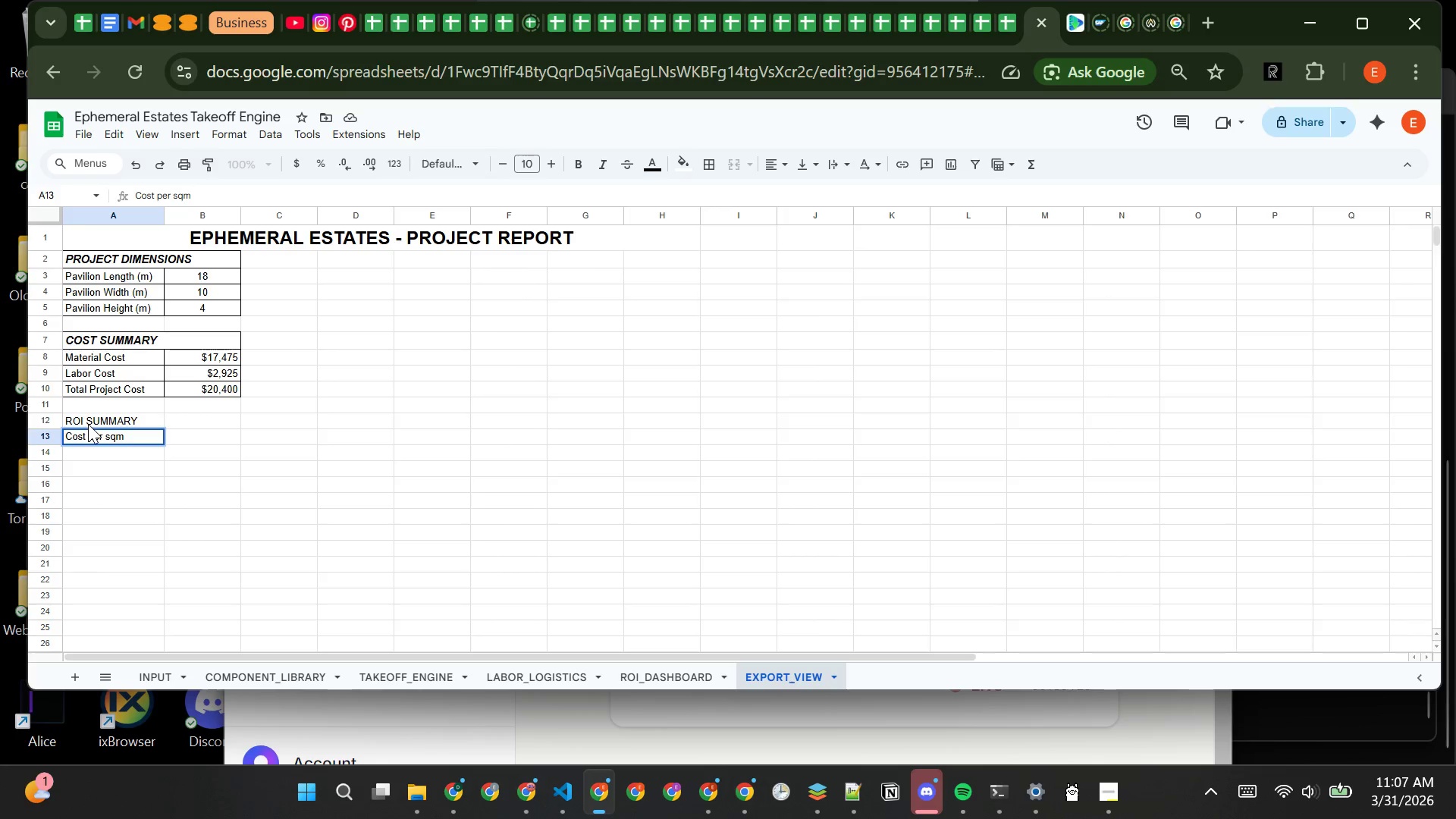 
key(Enter)
 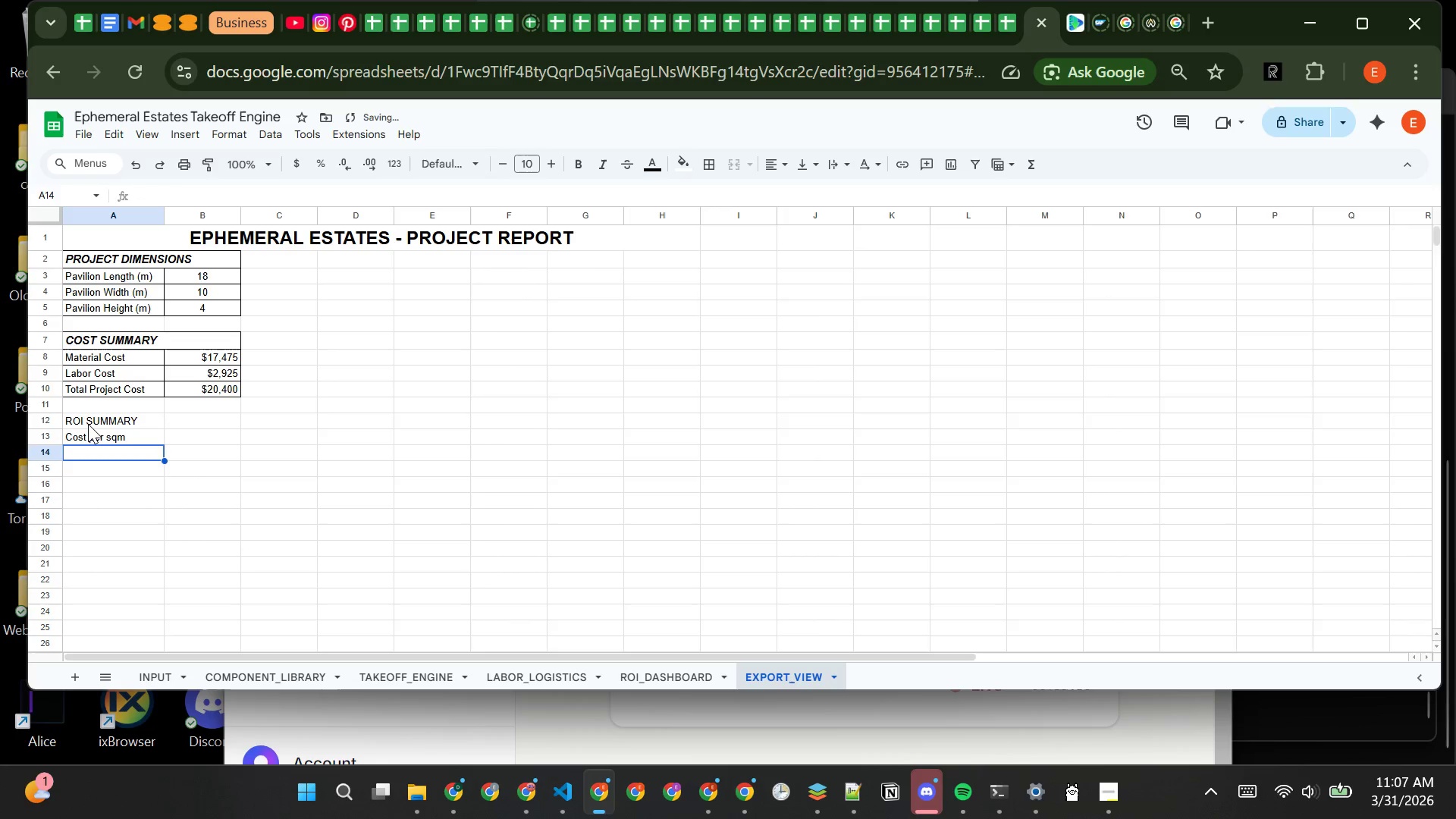 
type(Break)
 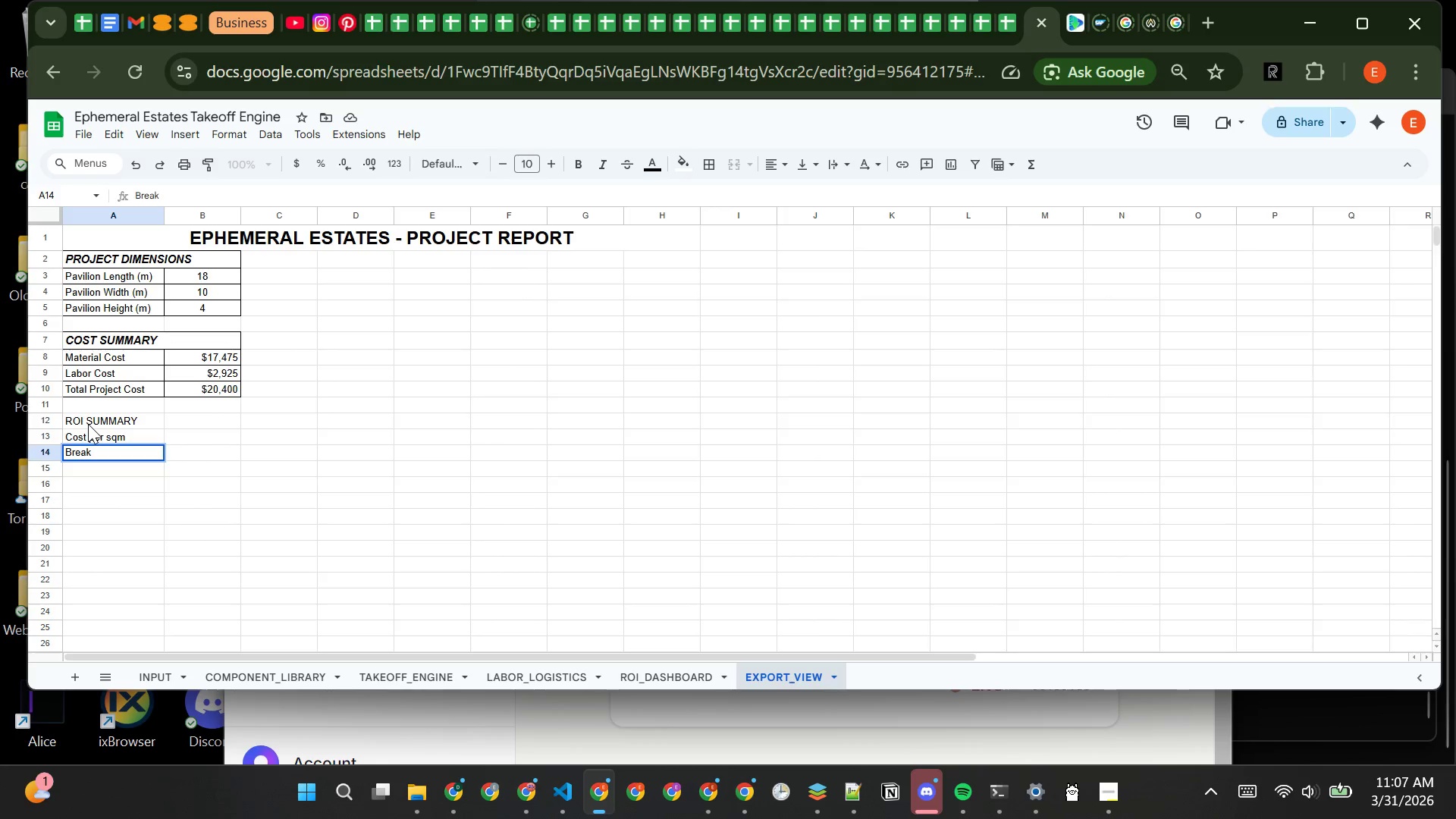 
type(-even Rentals)
 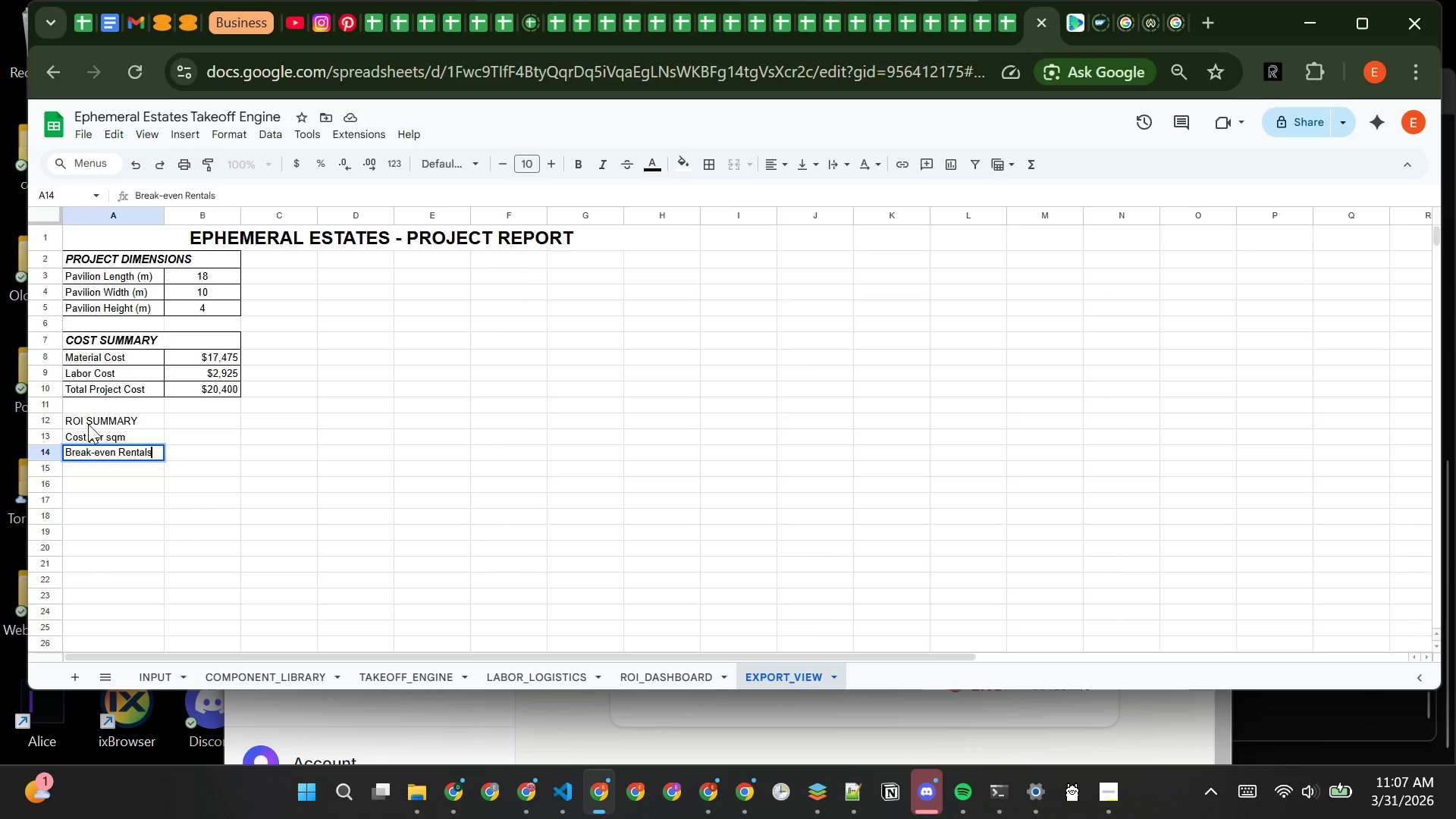 
key(Enter)
 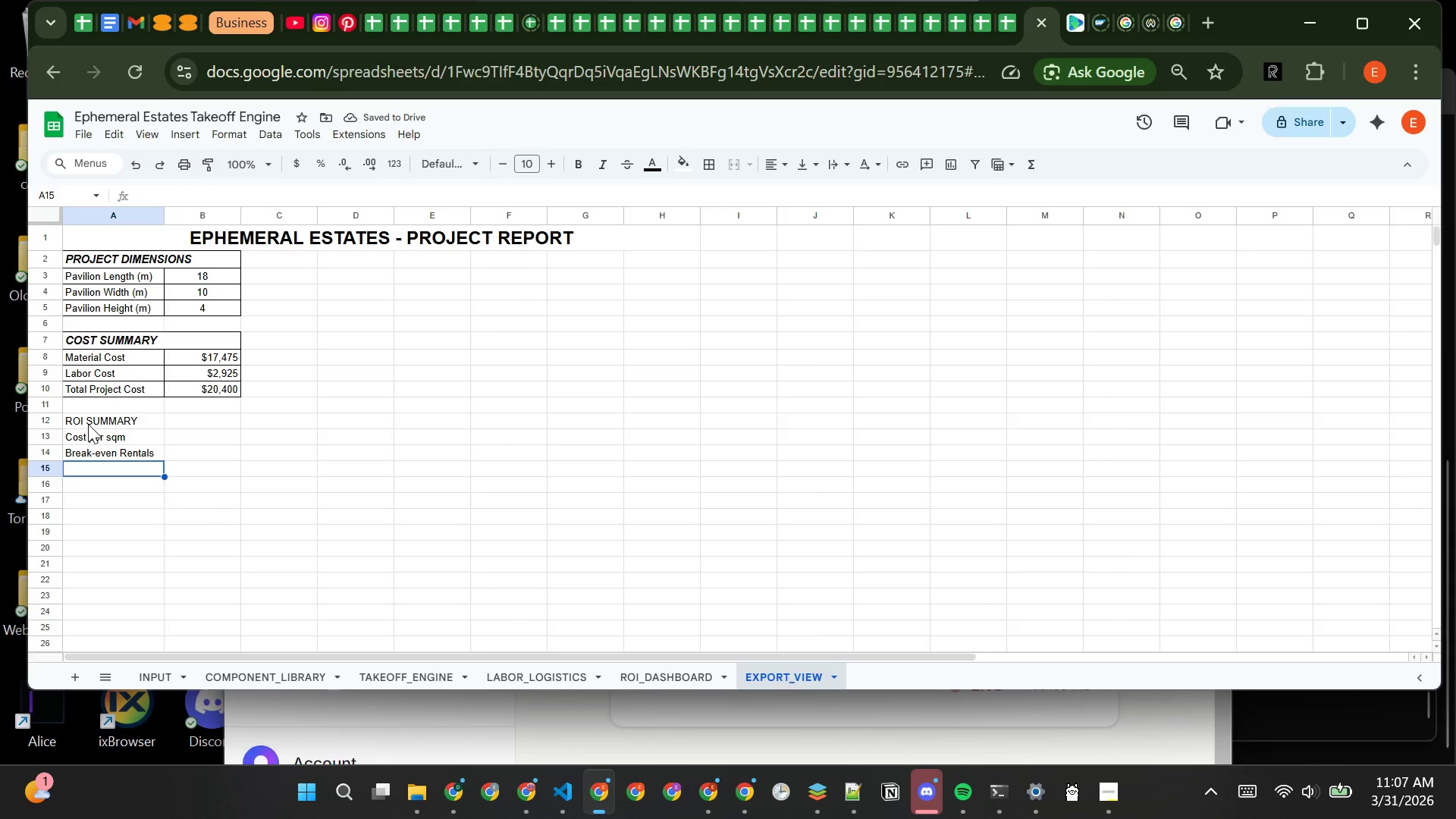 
type(Peak Season Profit )
 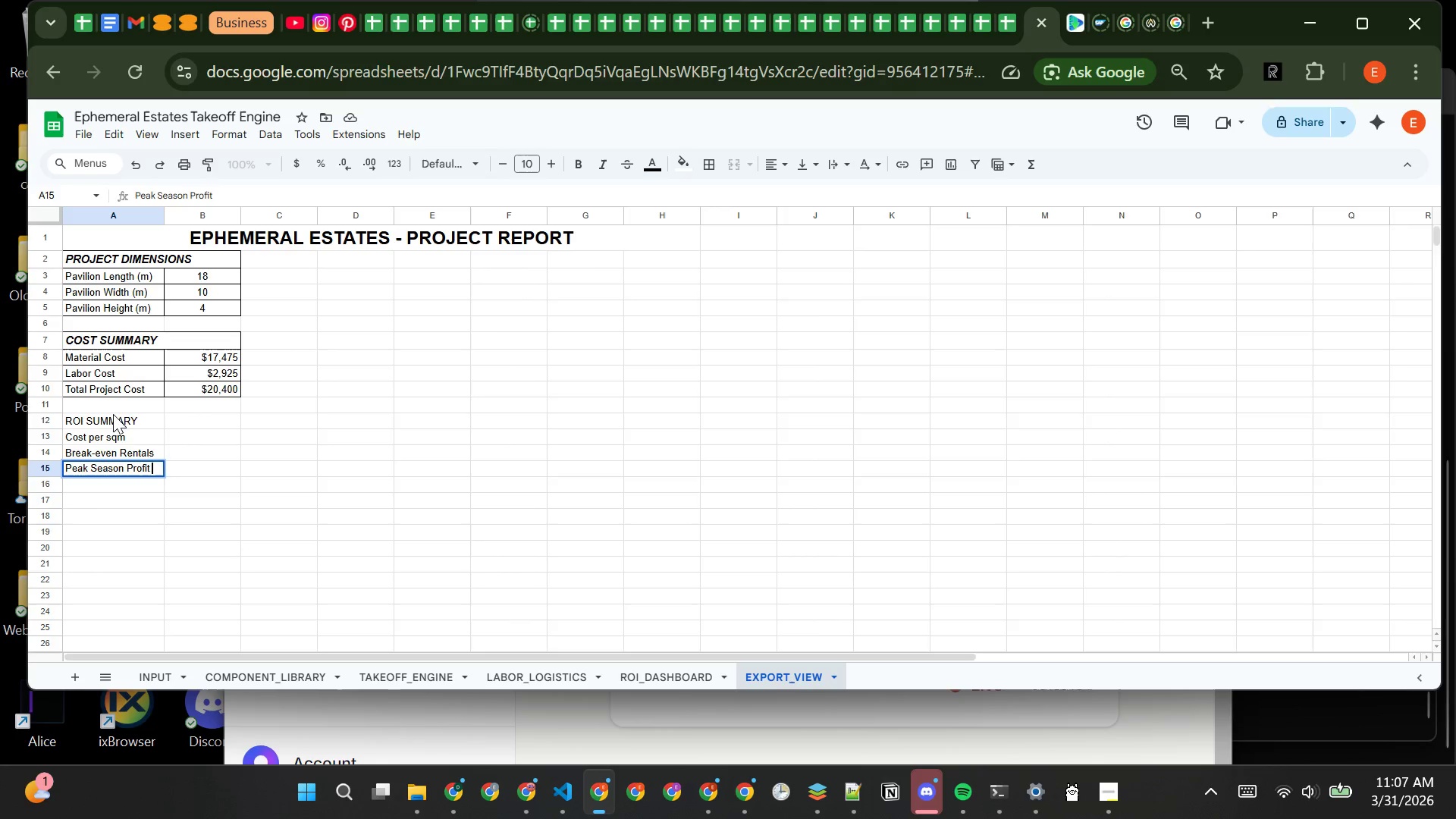 
left_click([116, 419])
 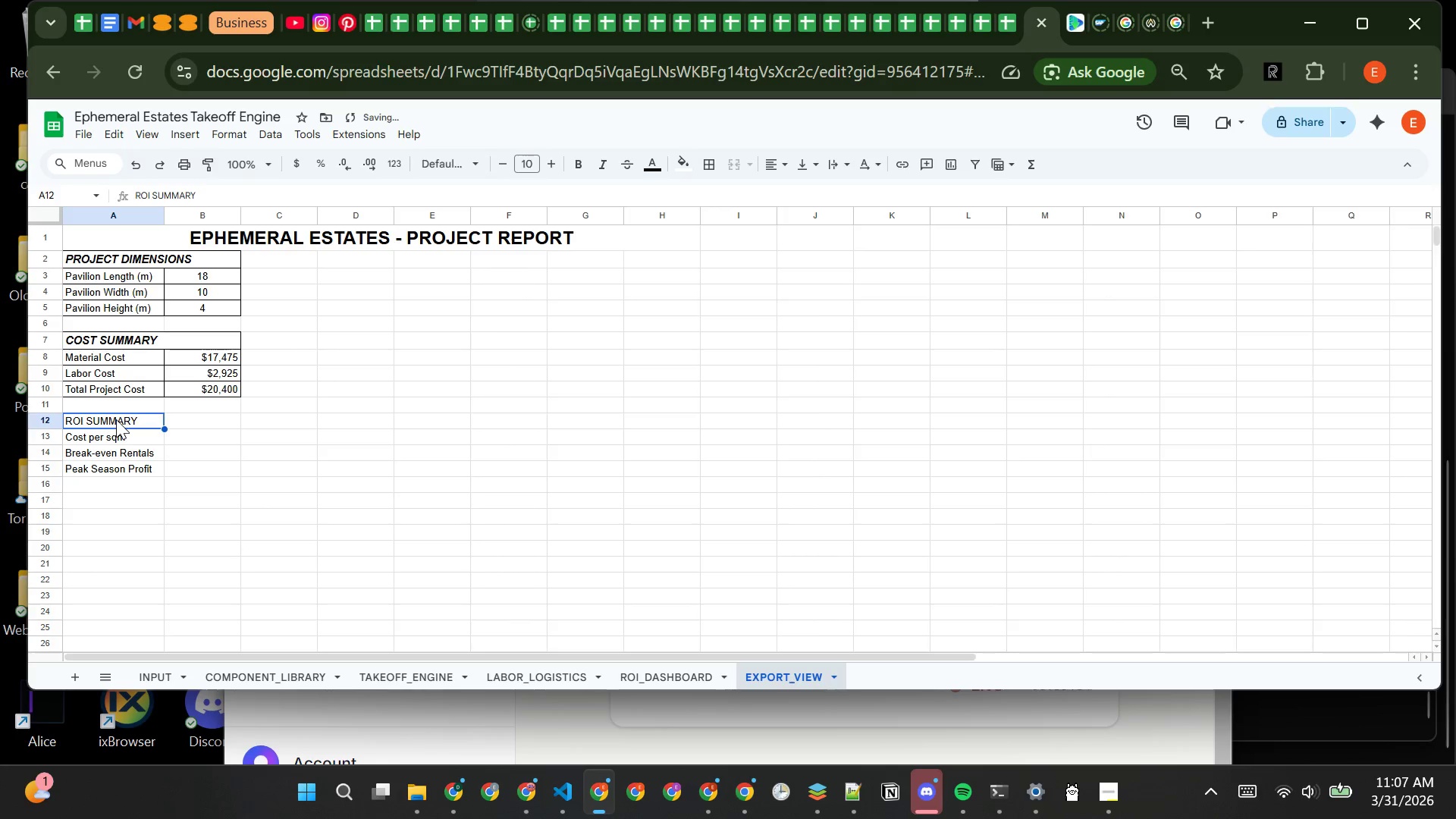 
left_click_drag(start_coordinate=[116, 419], to_coordinate=[190, 416])
 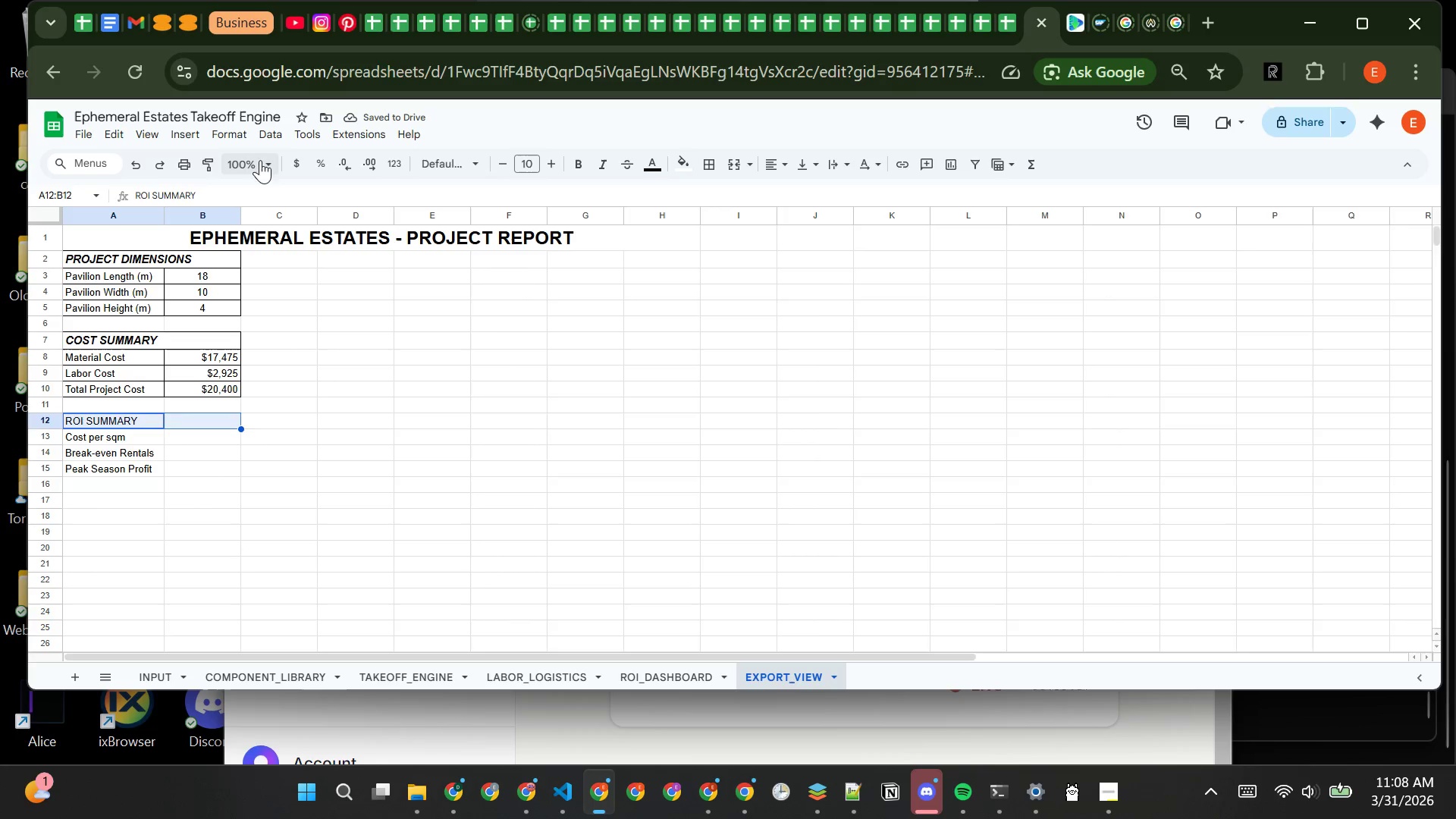 
left_click([240, 142])
 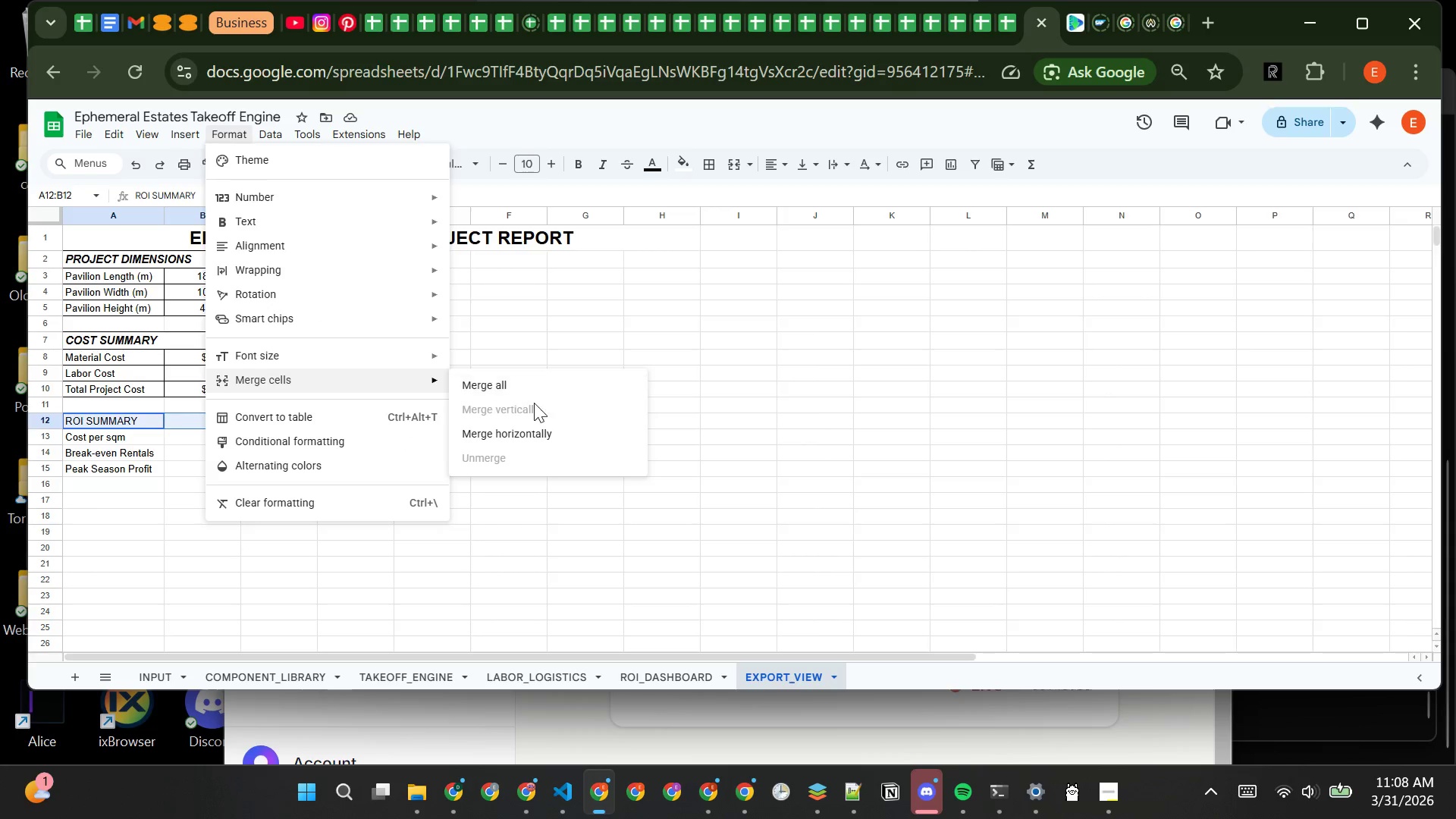 
left_click([540, 430])
 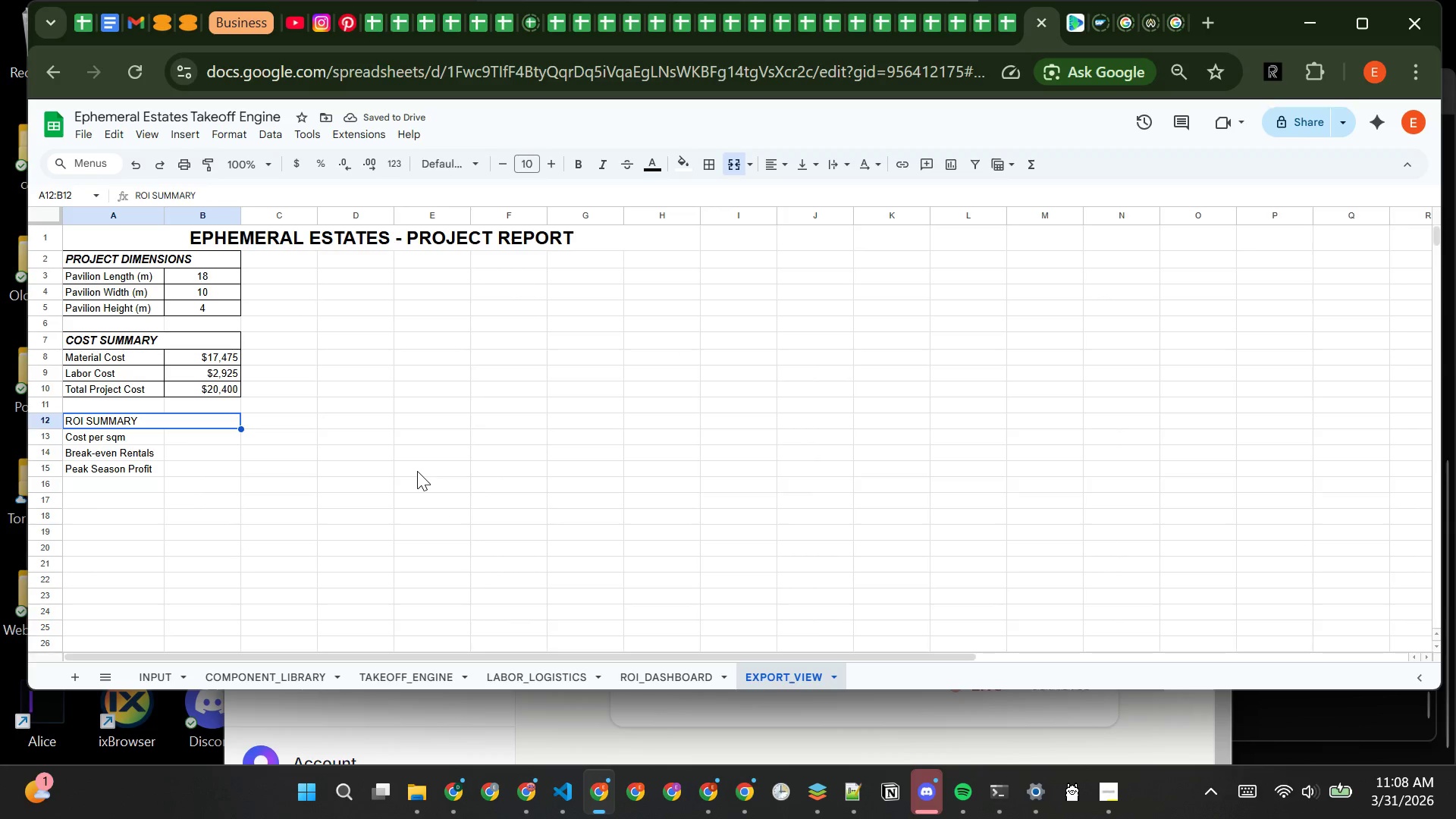 
wait(8.91)
 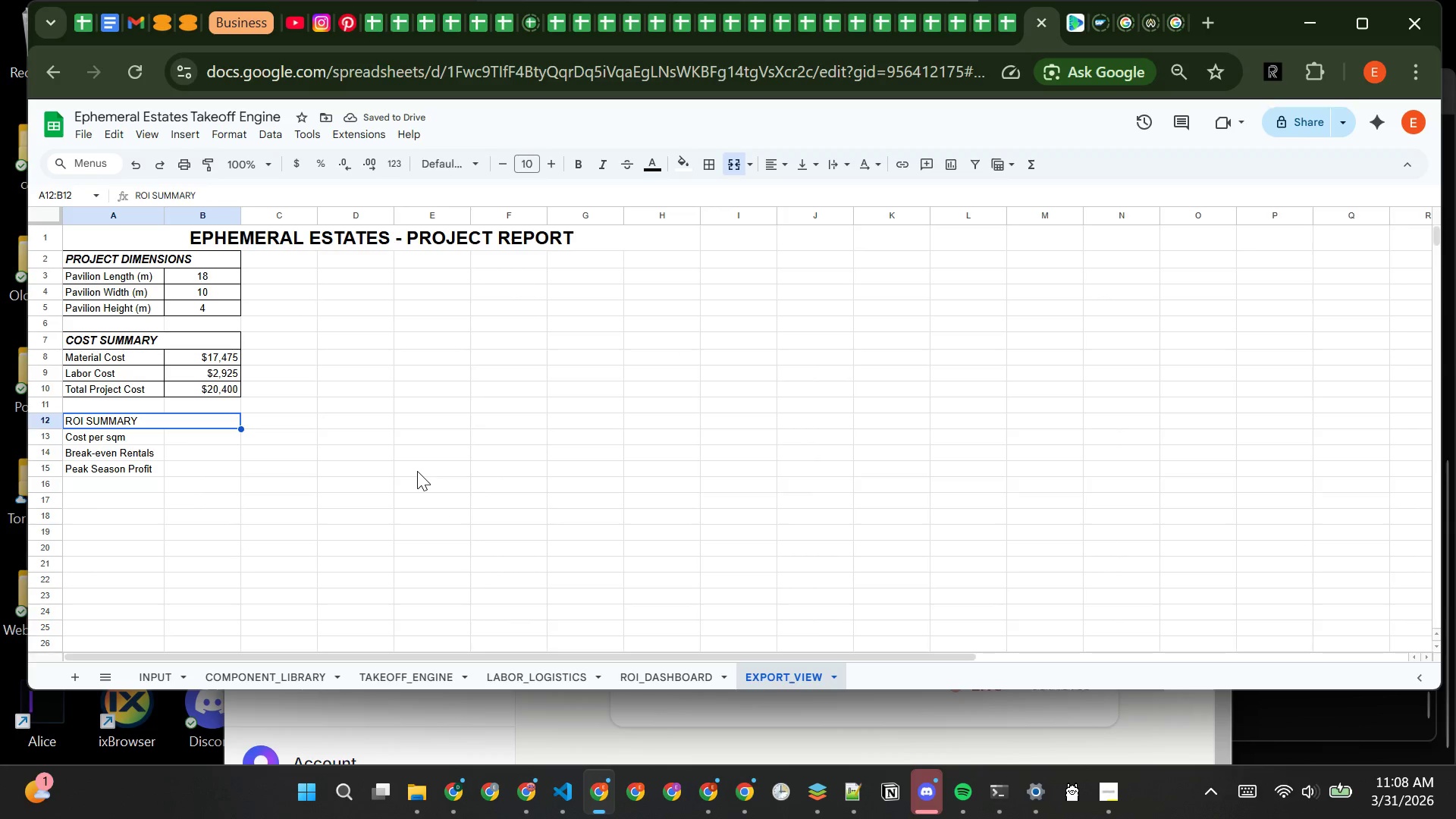 
left_click([124, 422])
 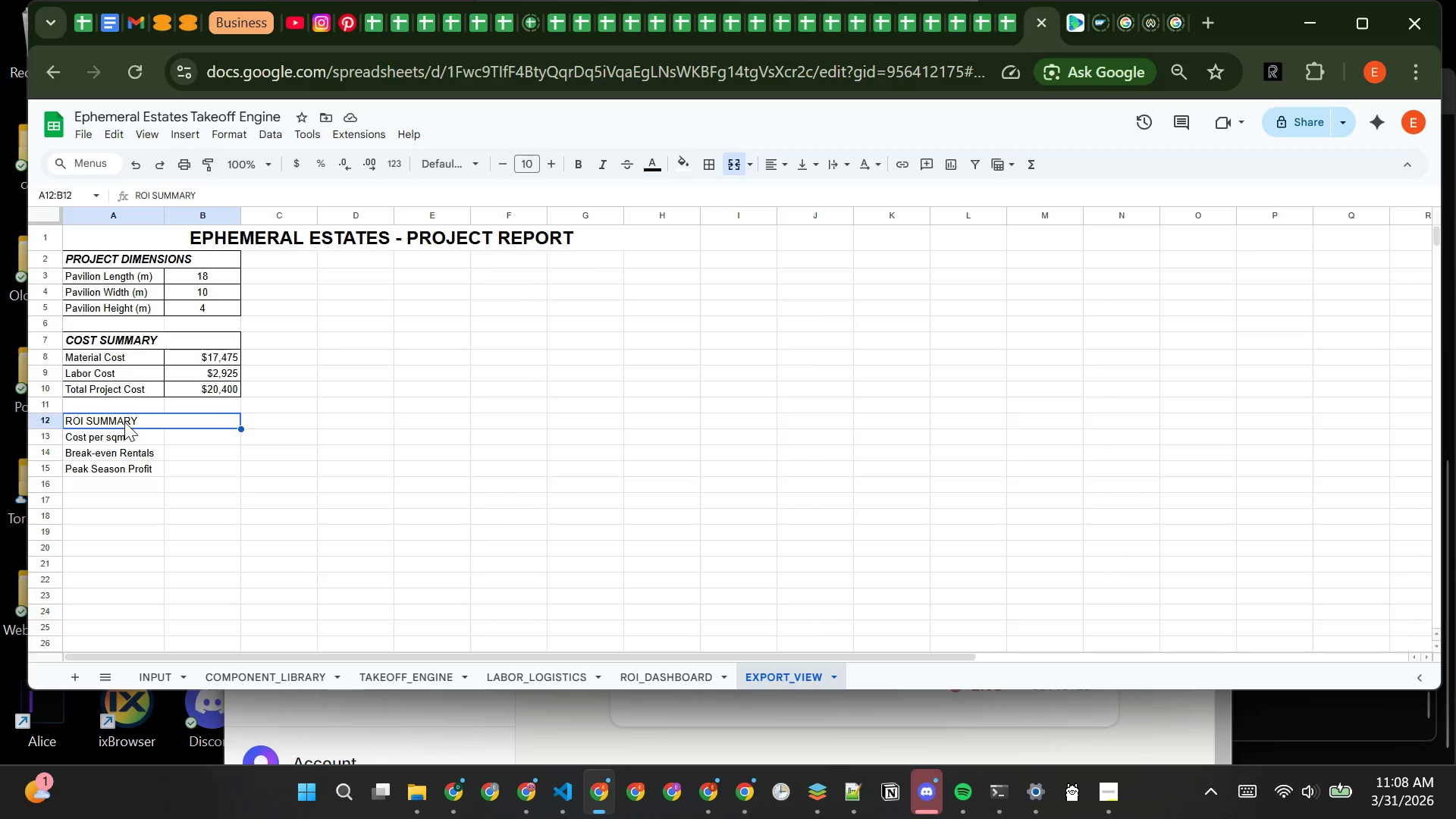 
wait(10.53)
 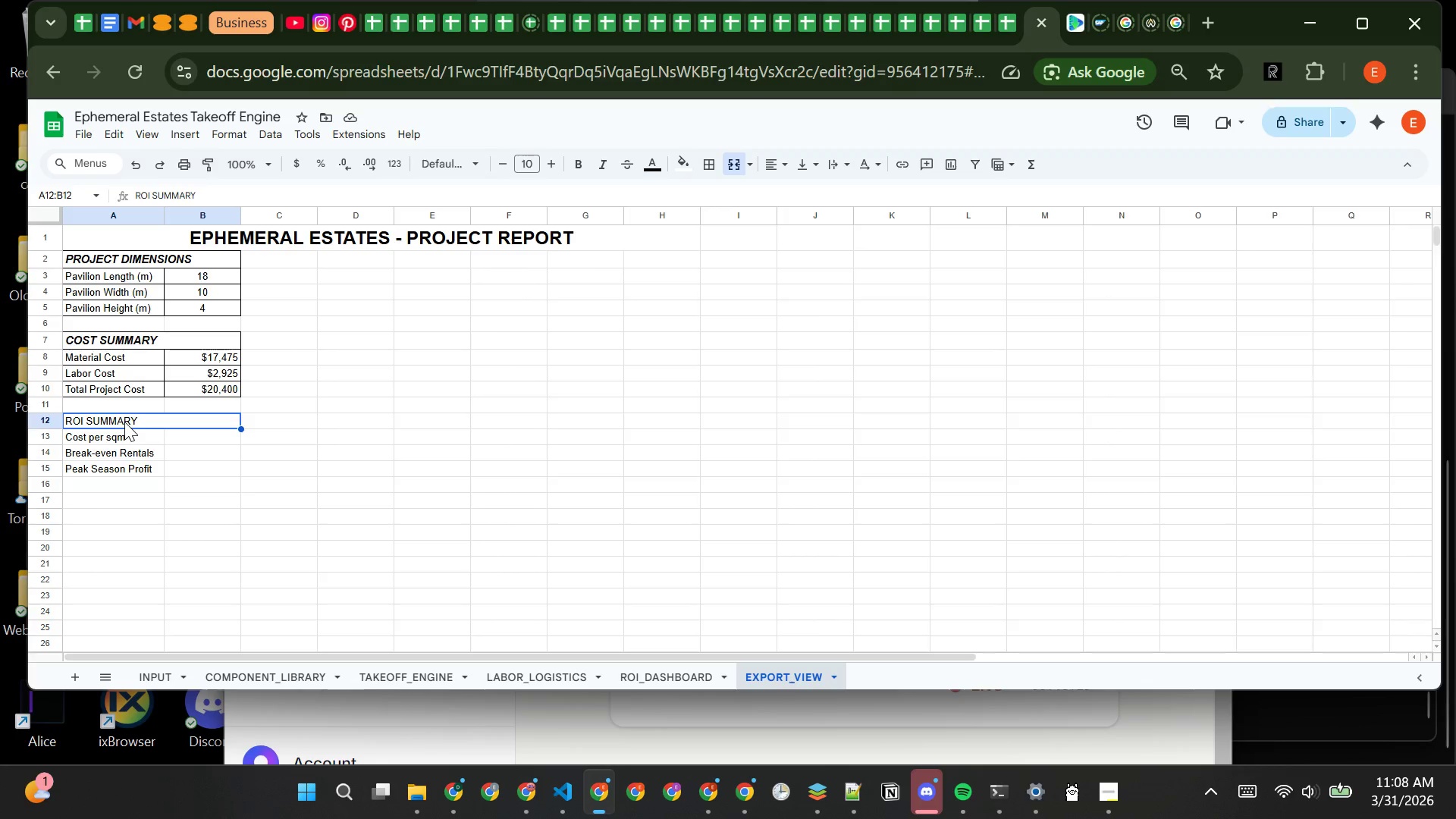 
left_click([200, 432])
 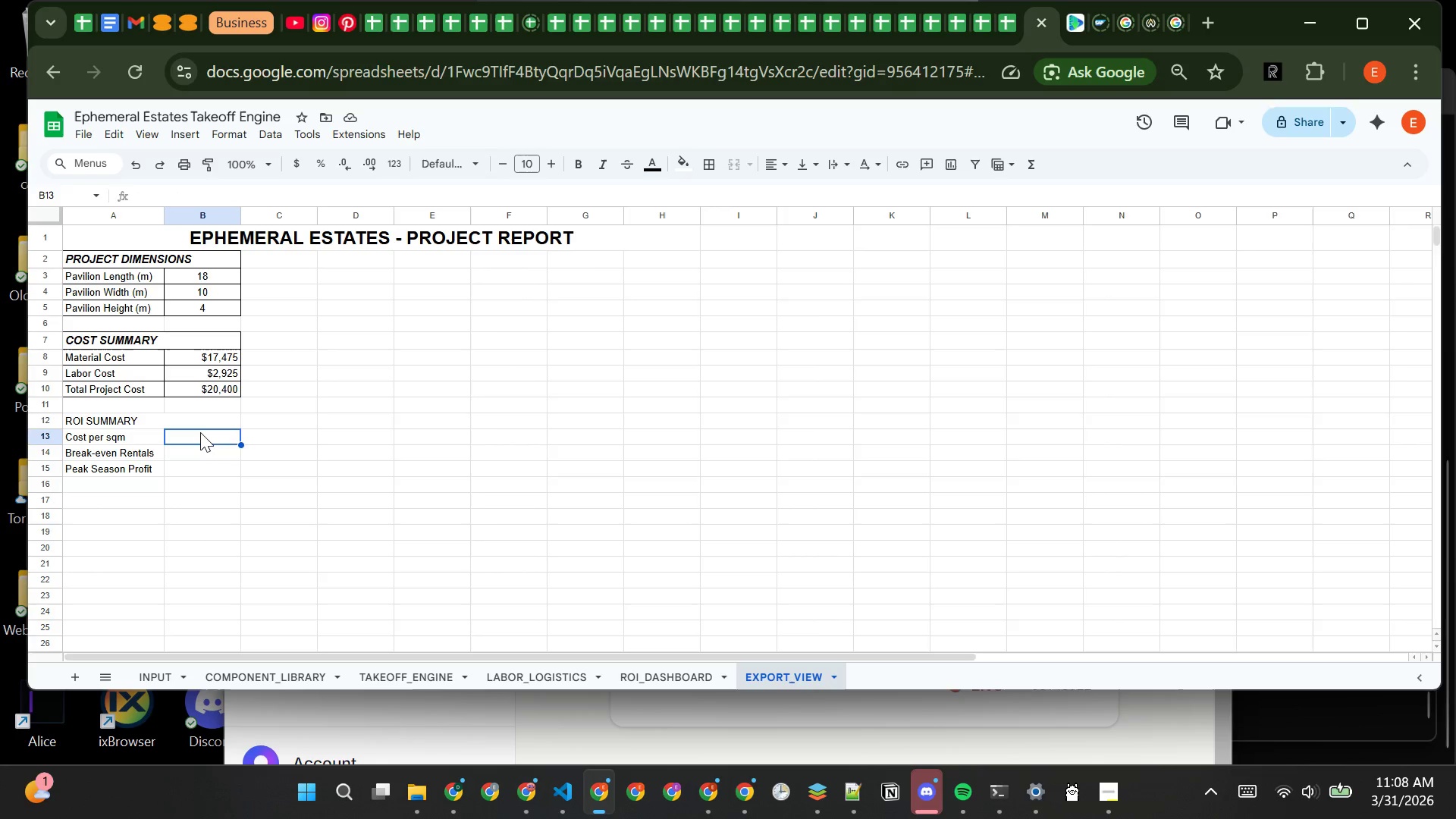 
type(=roi)
key(Backspace)
key(Backspace)
key(Backspace)
type(ROI_DASHBOARD)
 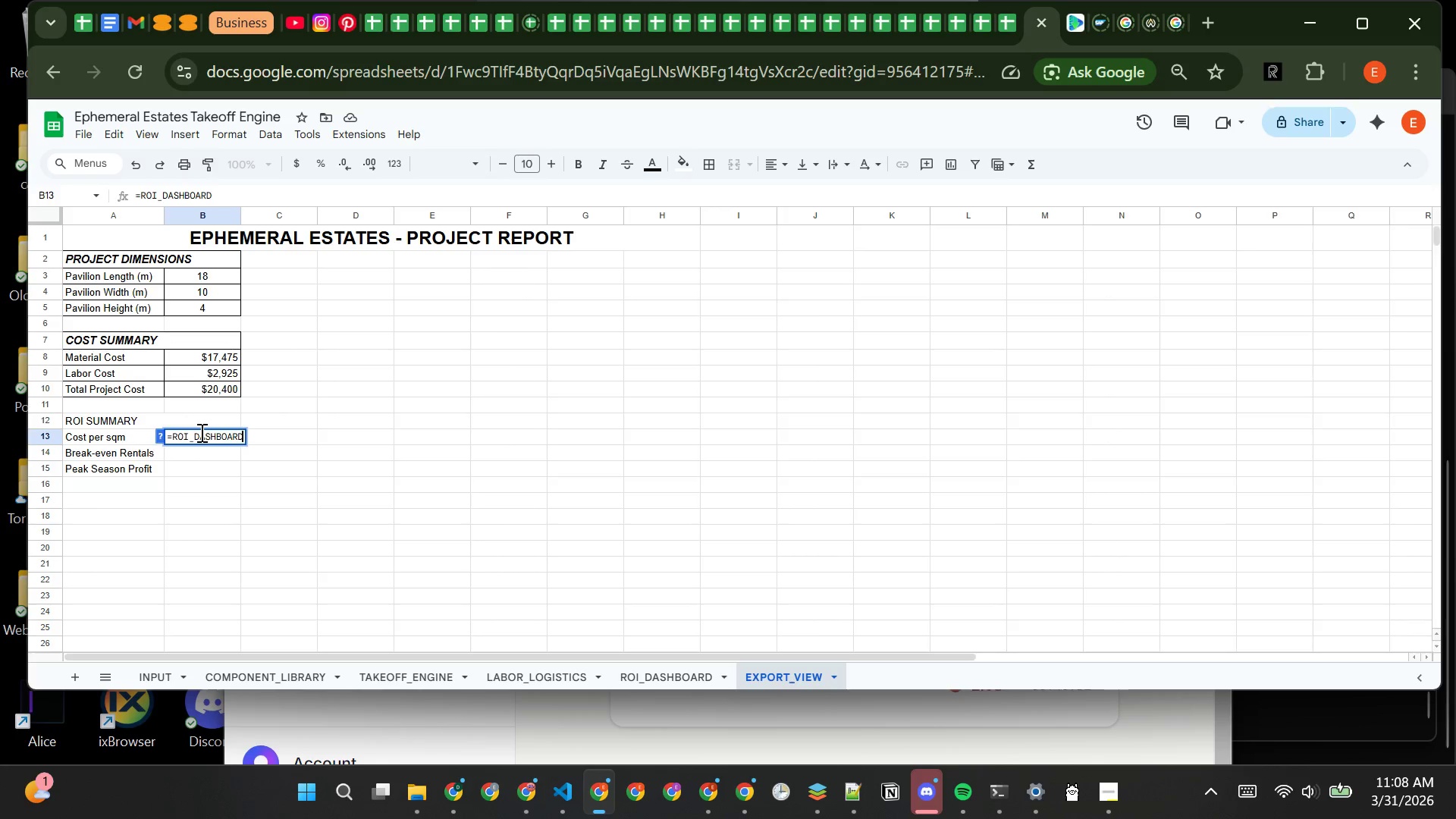 
hold_key(key=ShiftLeft, duration=1.52)
 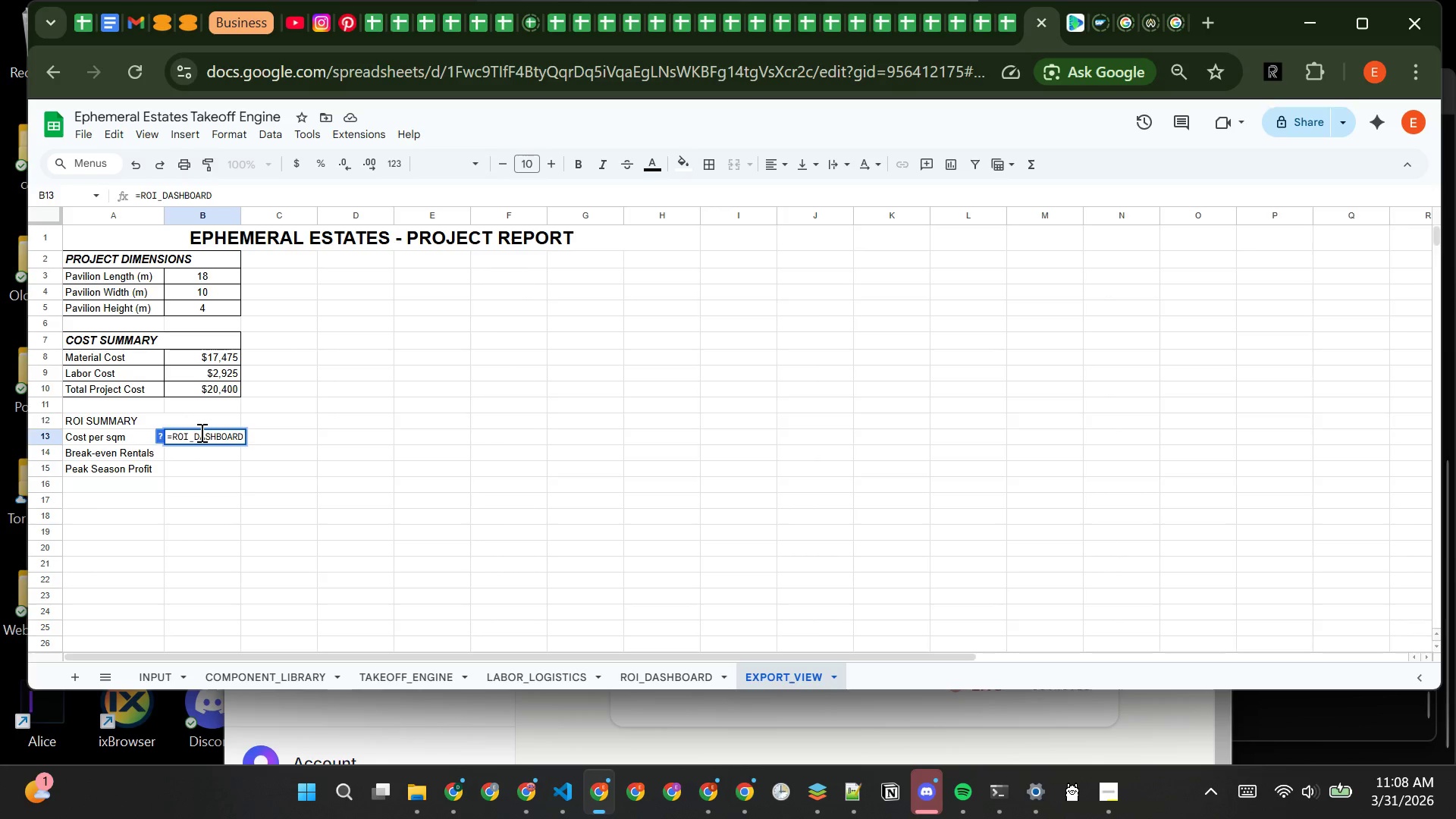 
type(!B5)
 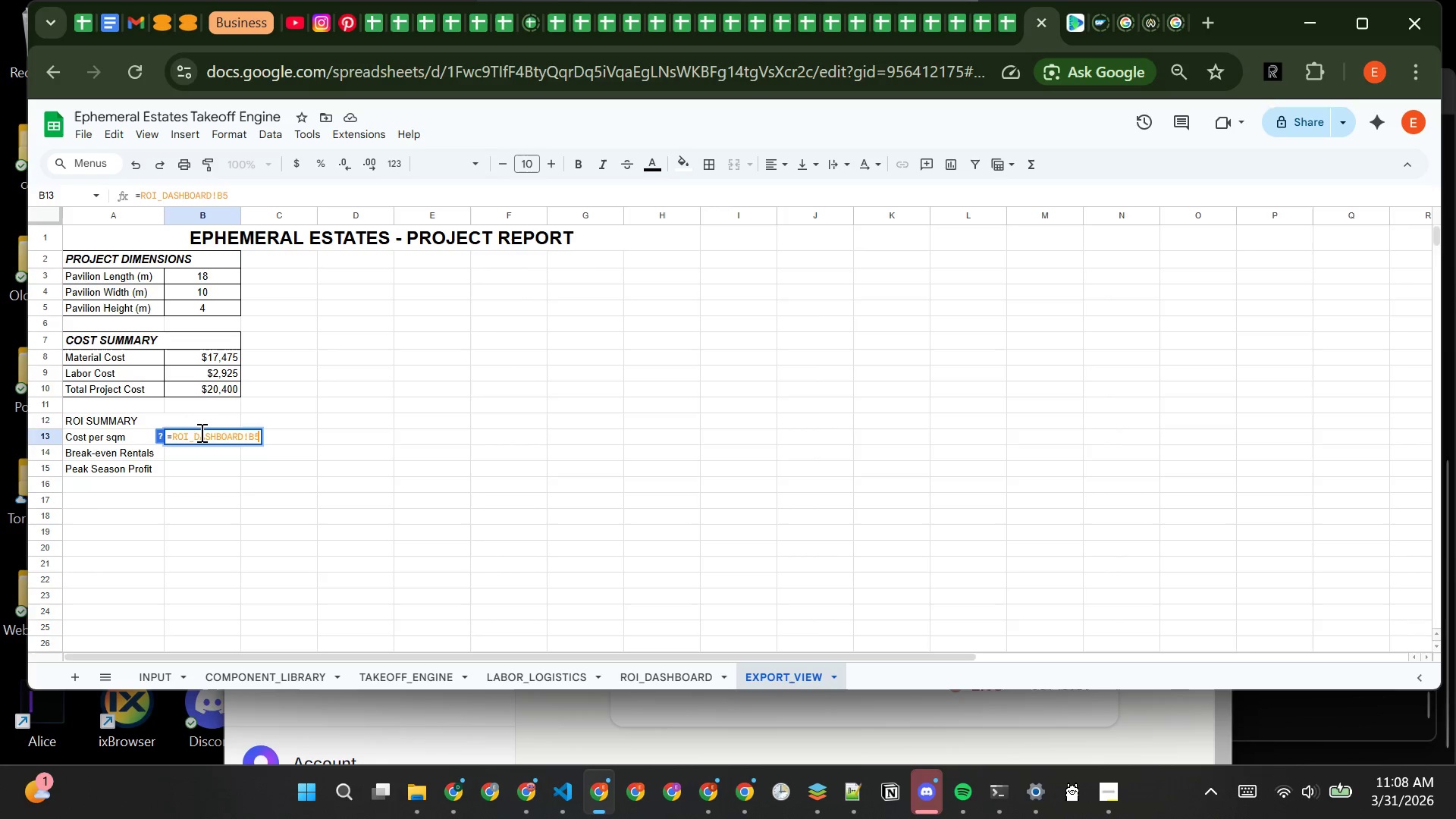 
key(Enter)
 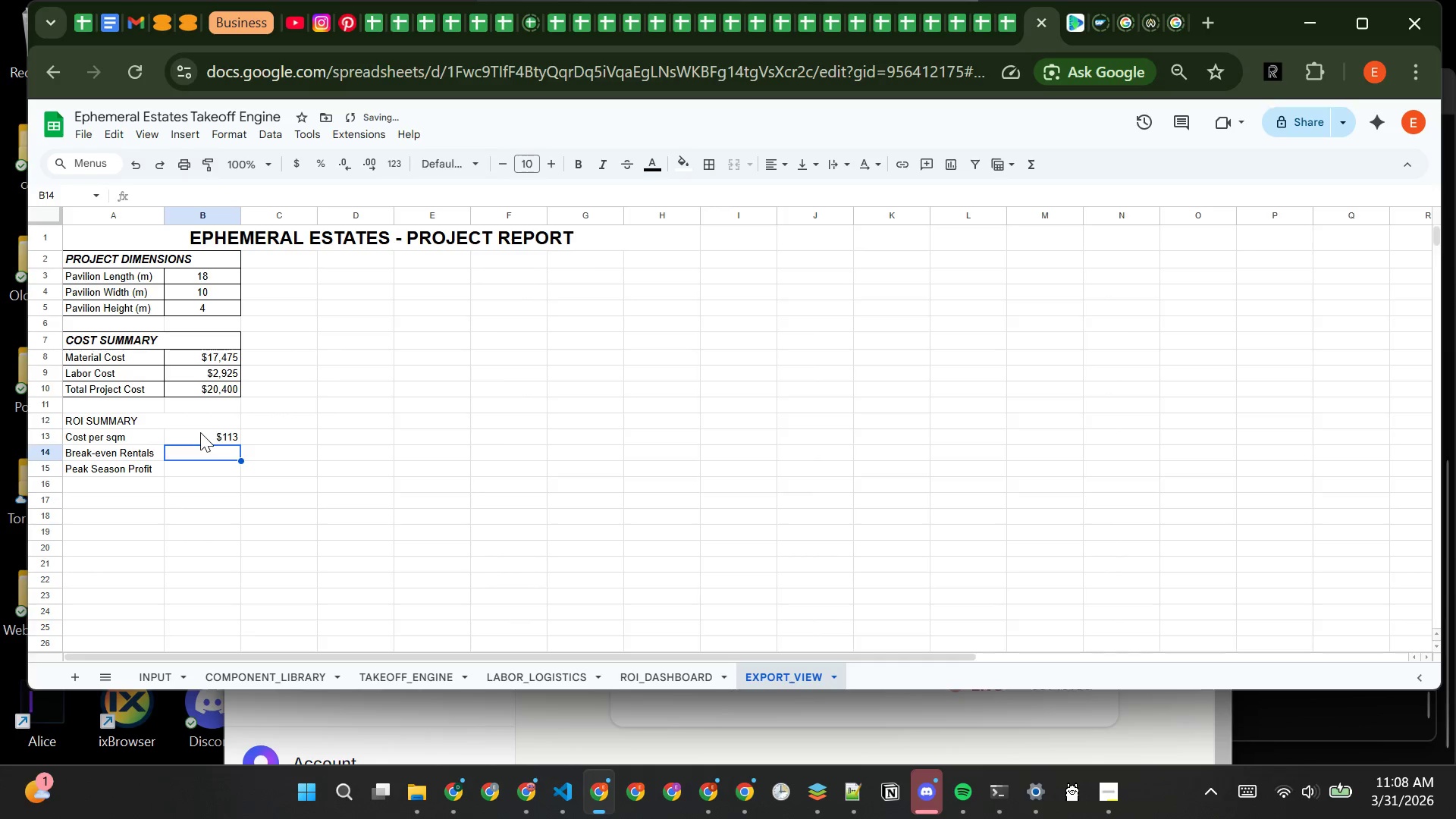 
key(Equal)
 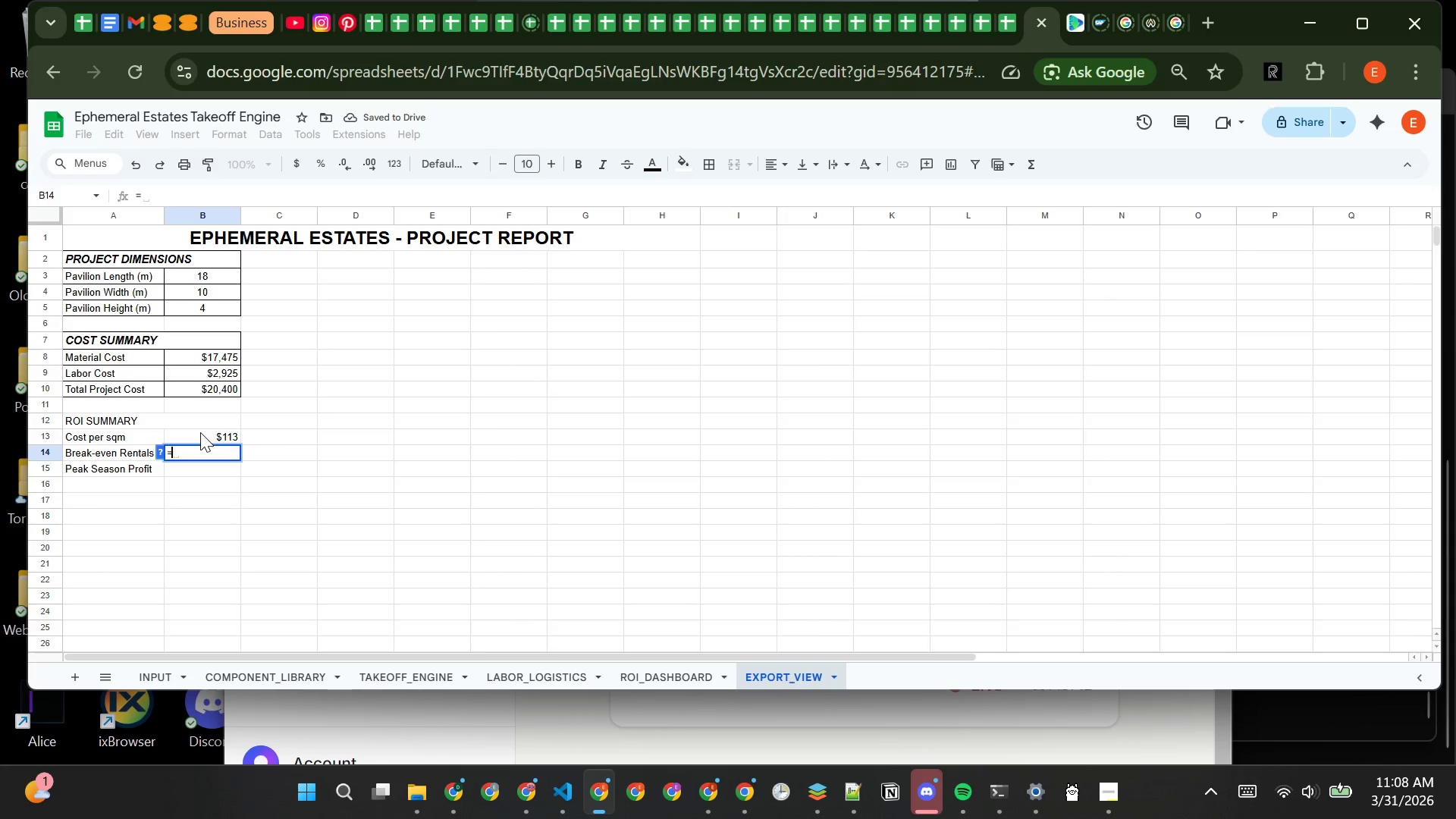 
type(ROI_DASHBOARD)
 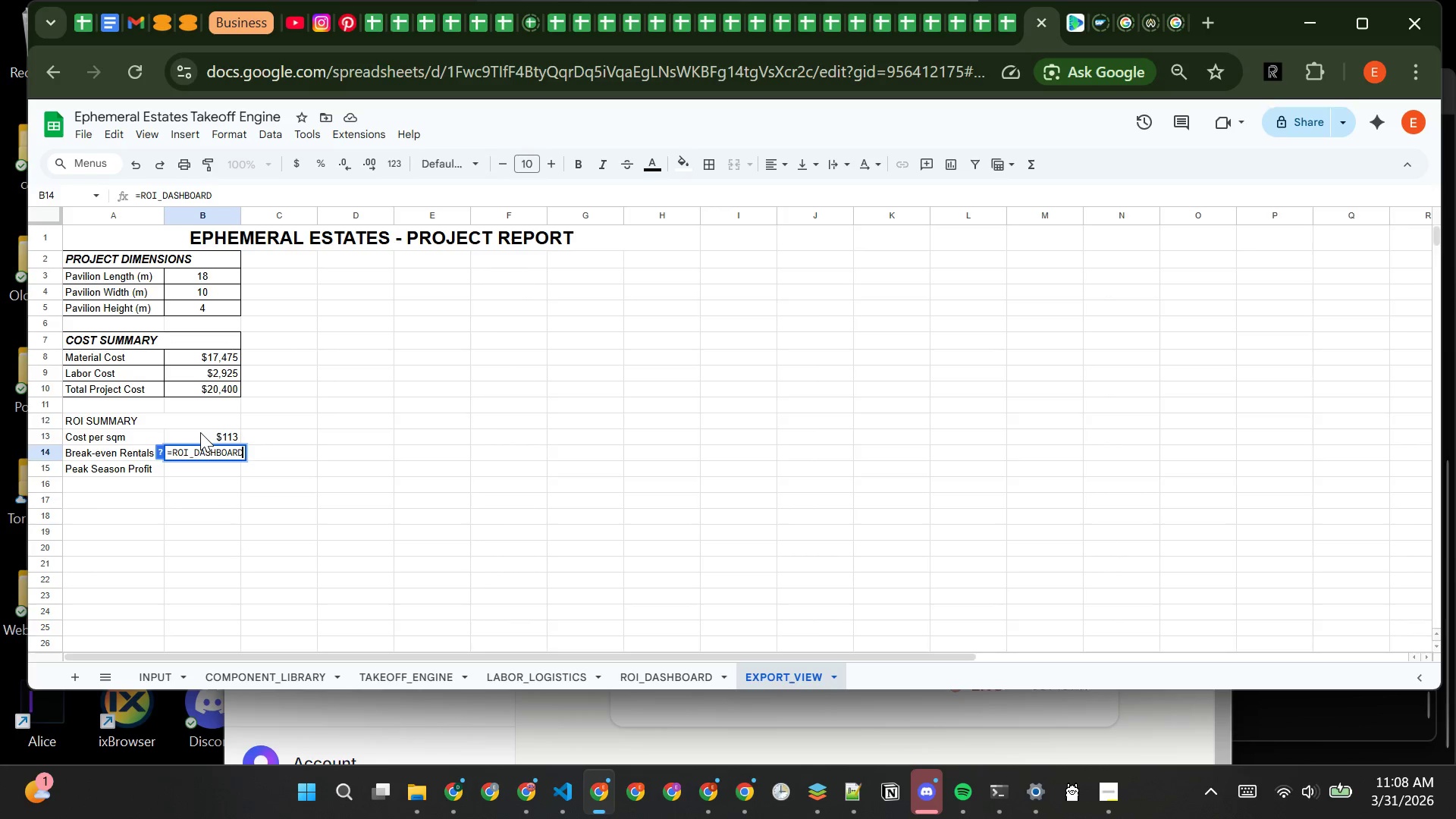 
key(Shift+1)
 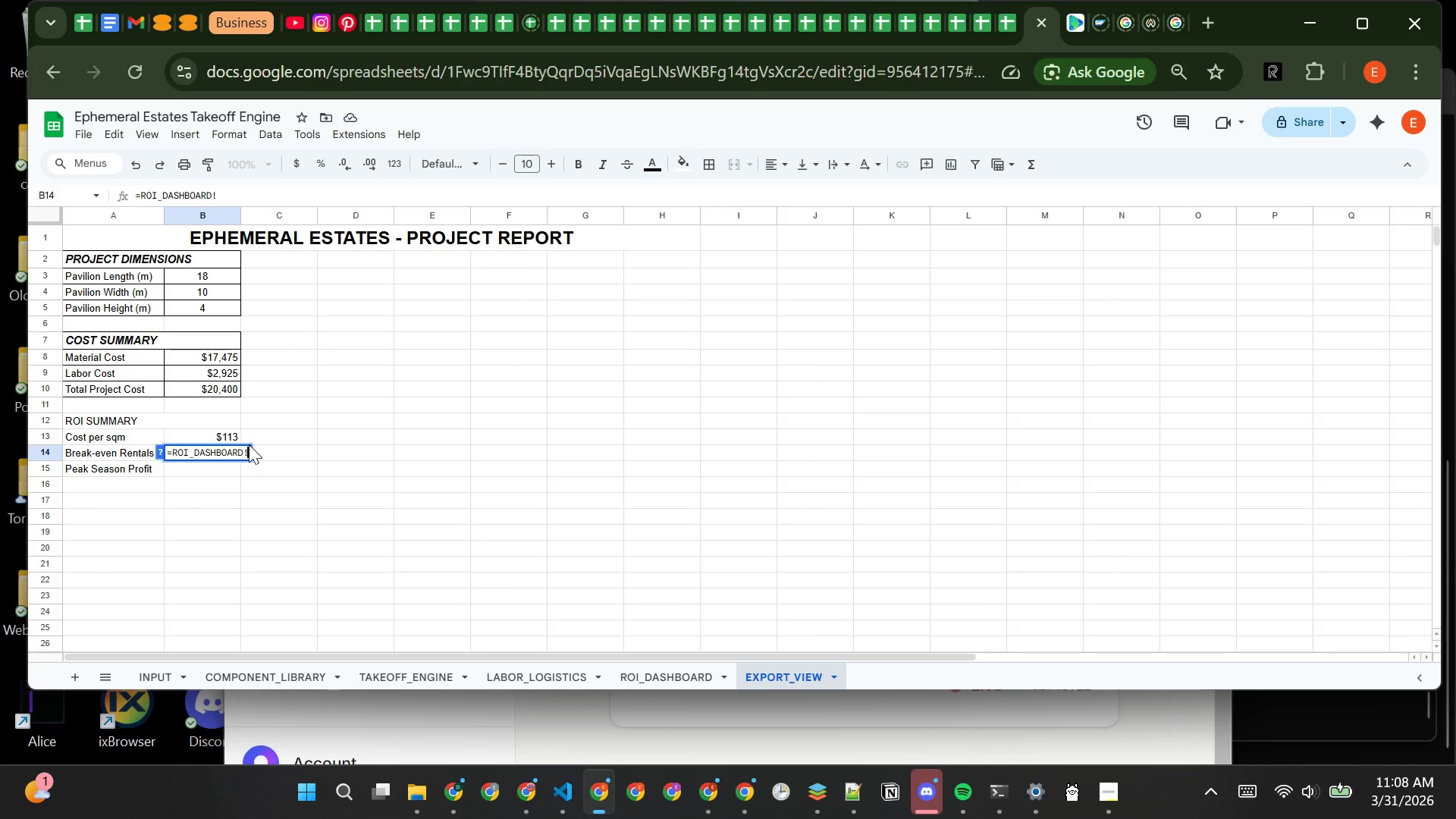 
type(B14\)
key(Backspace)
 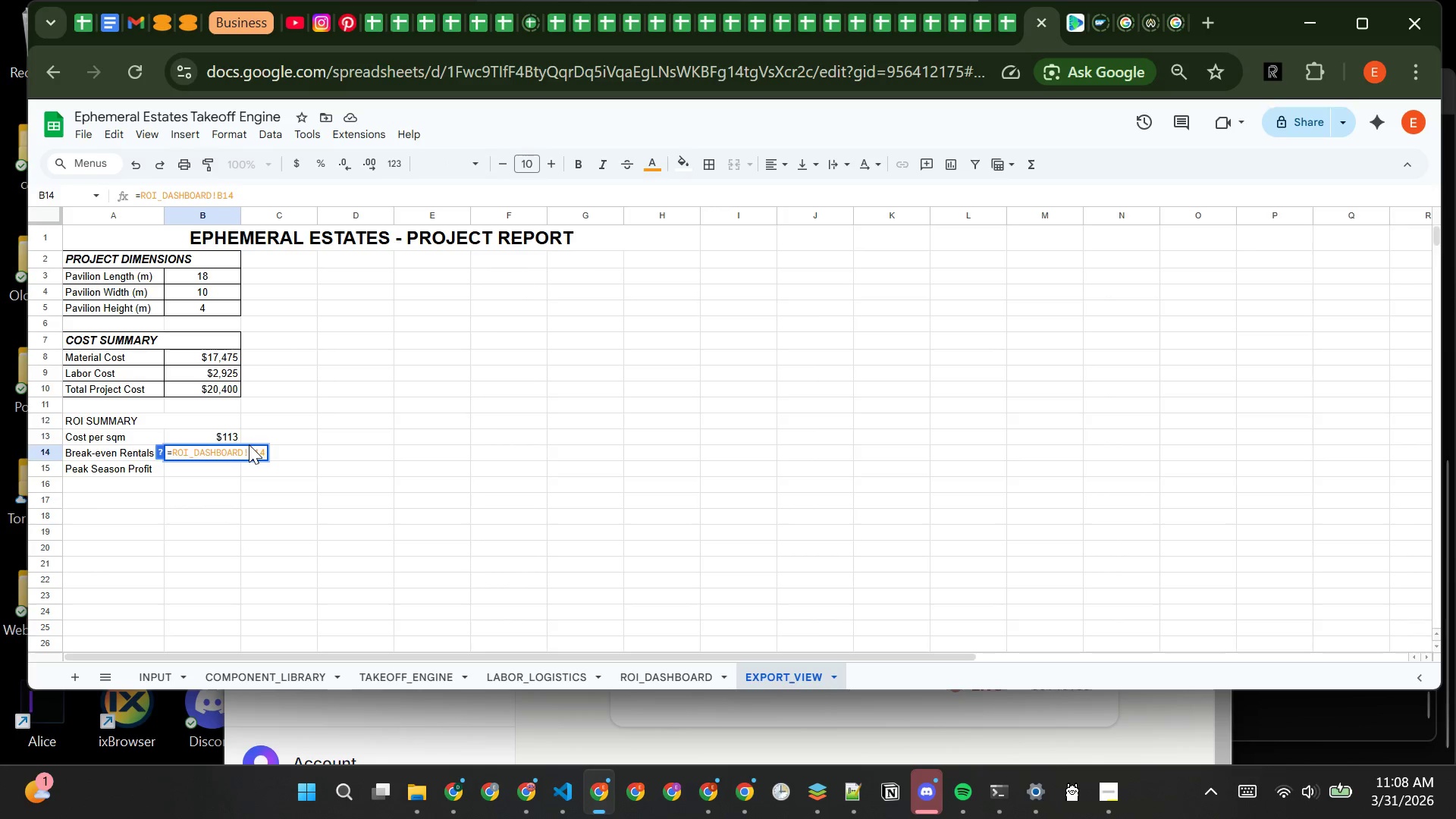 
key(Enter)
 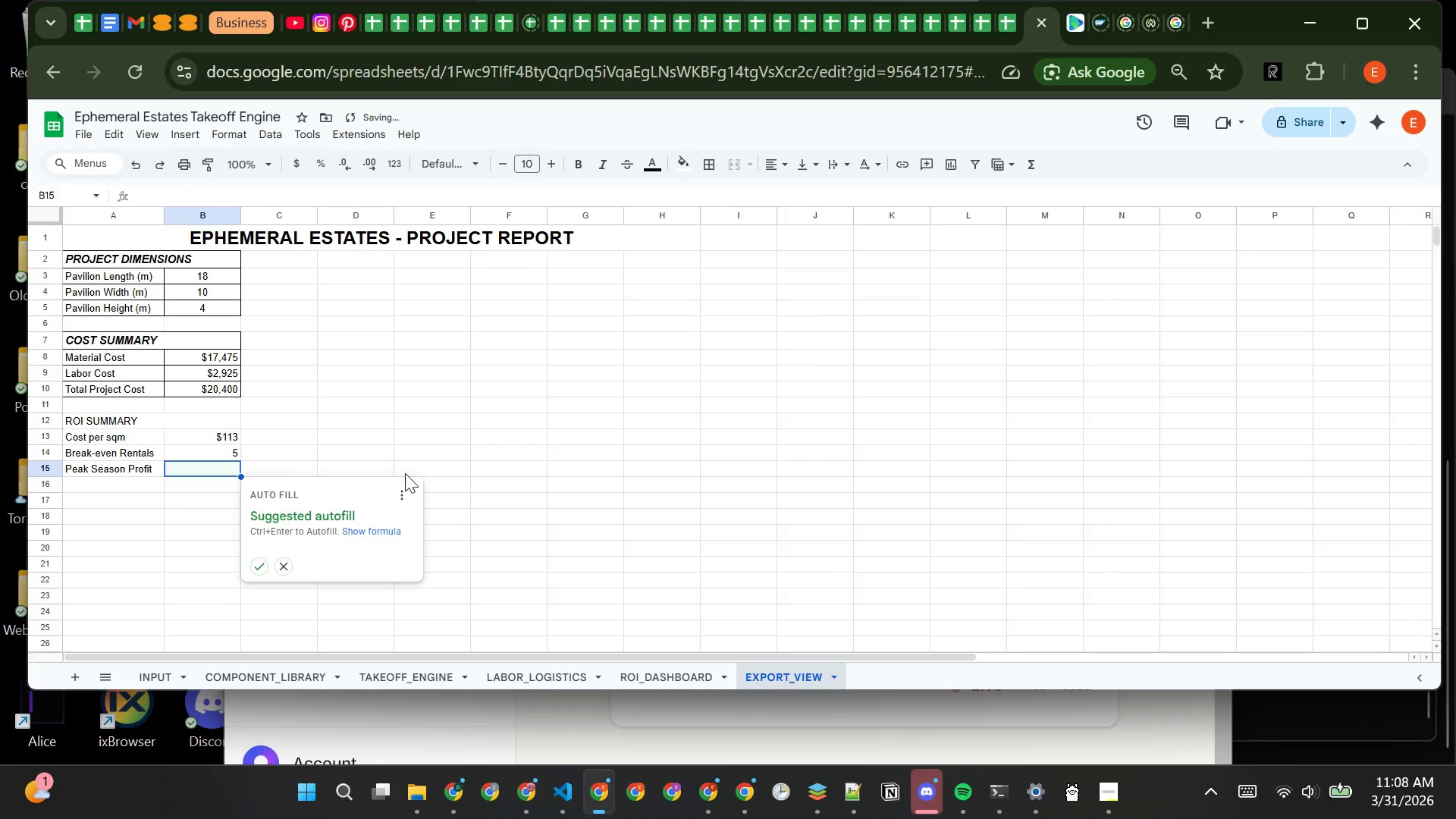 
left_click([513, 405])
 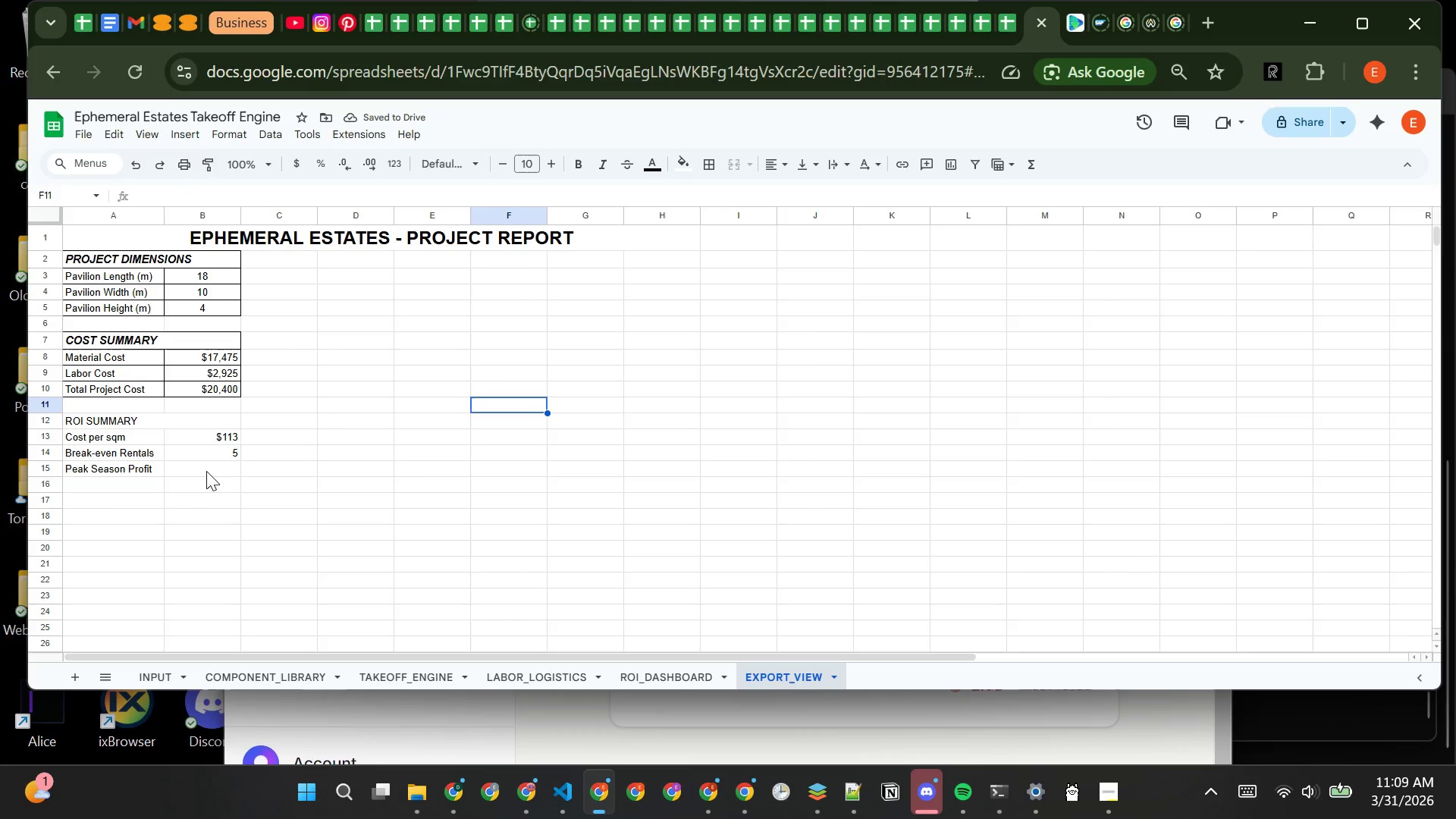 
left_click([206, 470])
 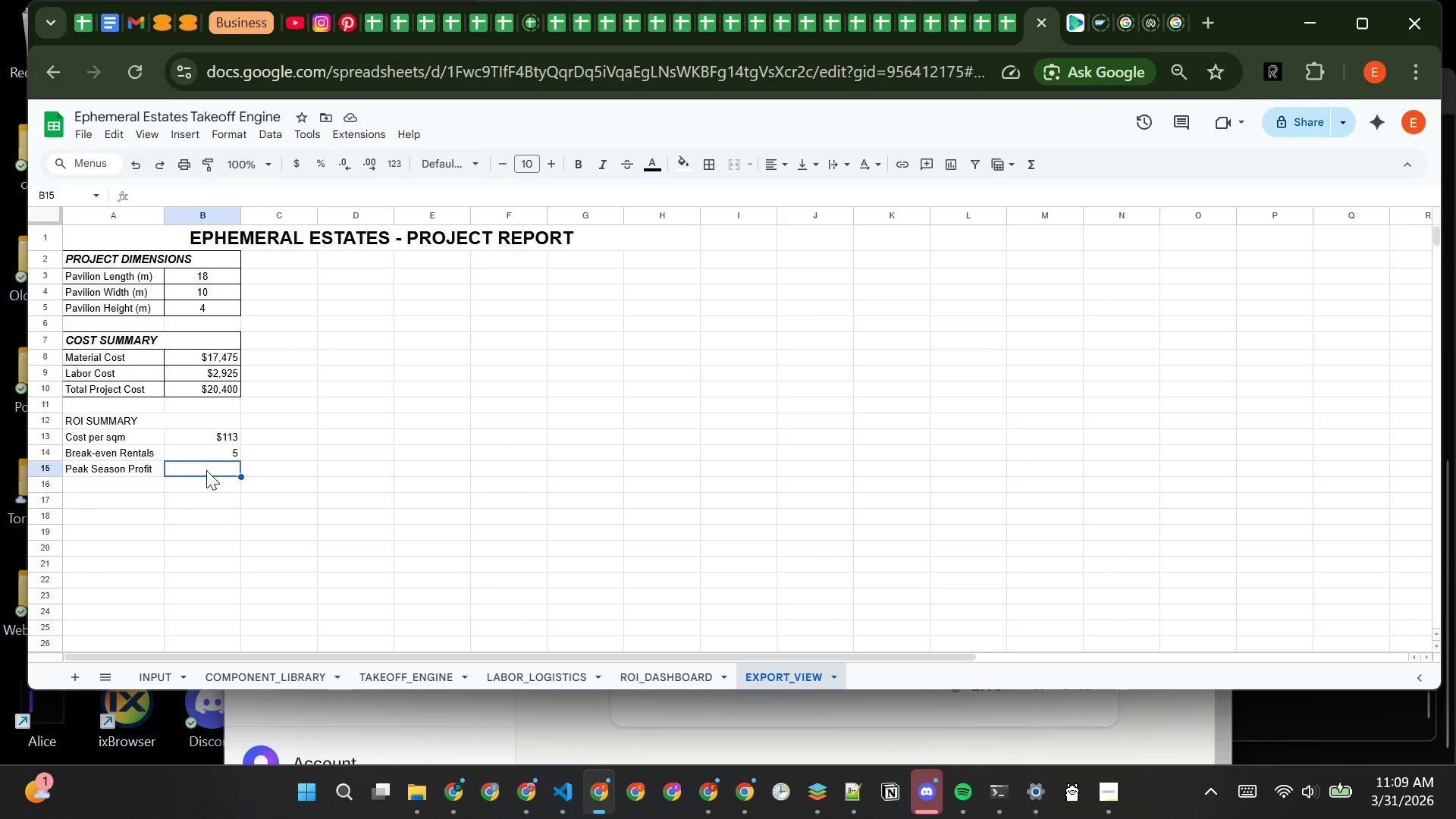 
type(=ROI_DASHBOARD!E11)
 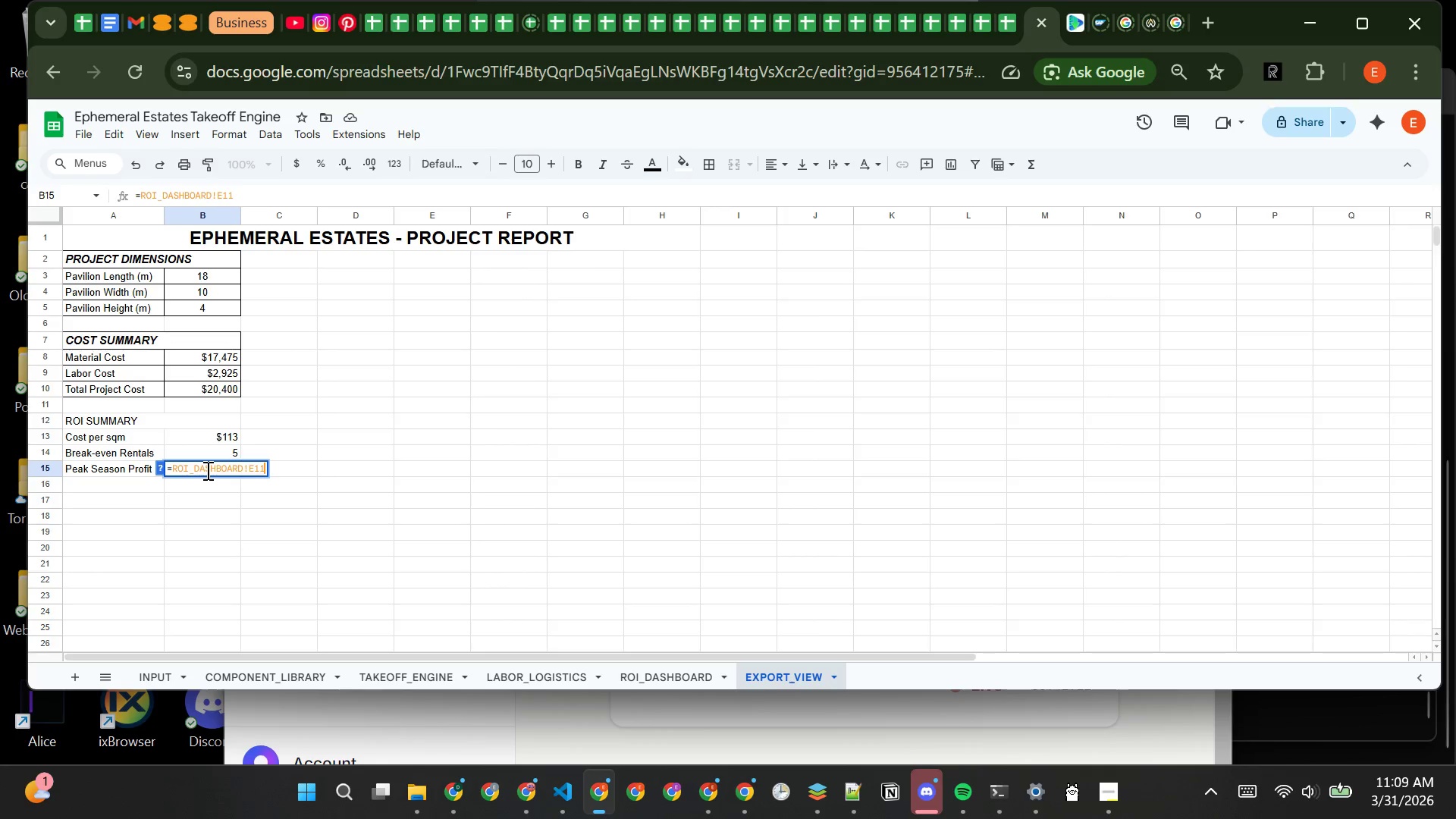 
key(Enter)
 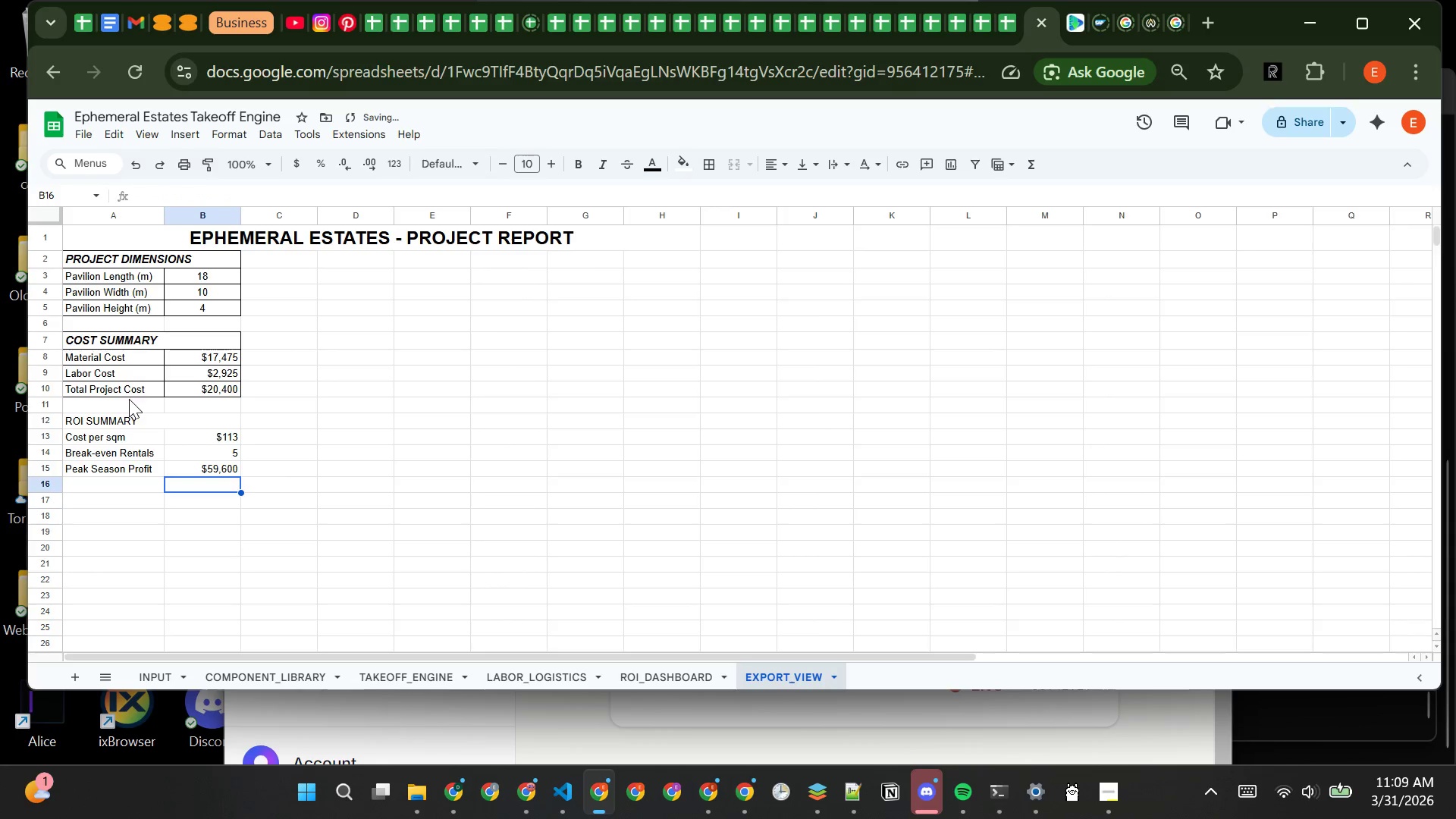 
left_click([128, 419])
 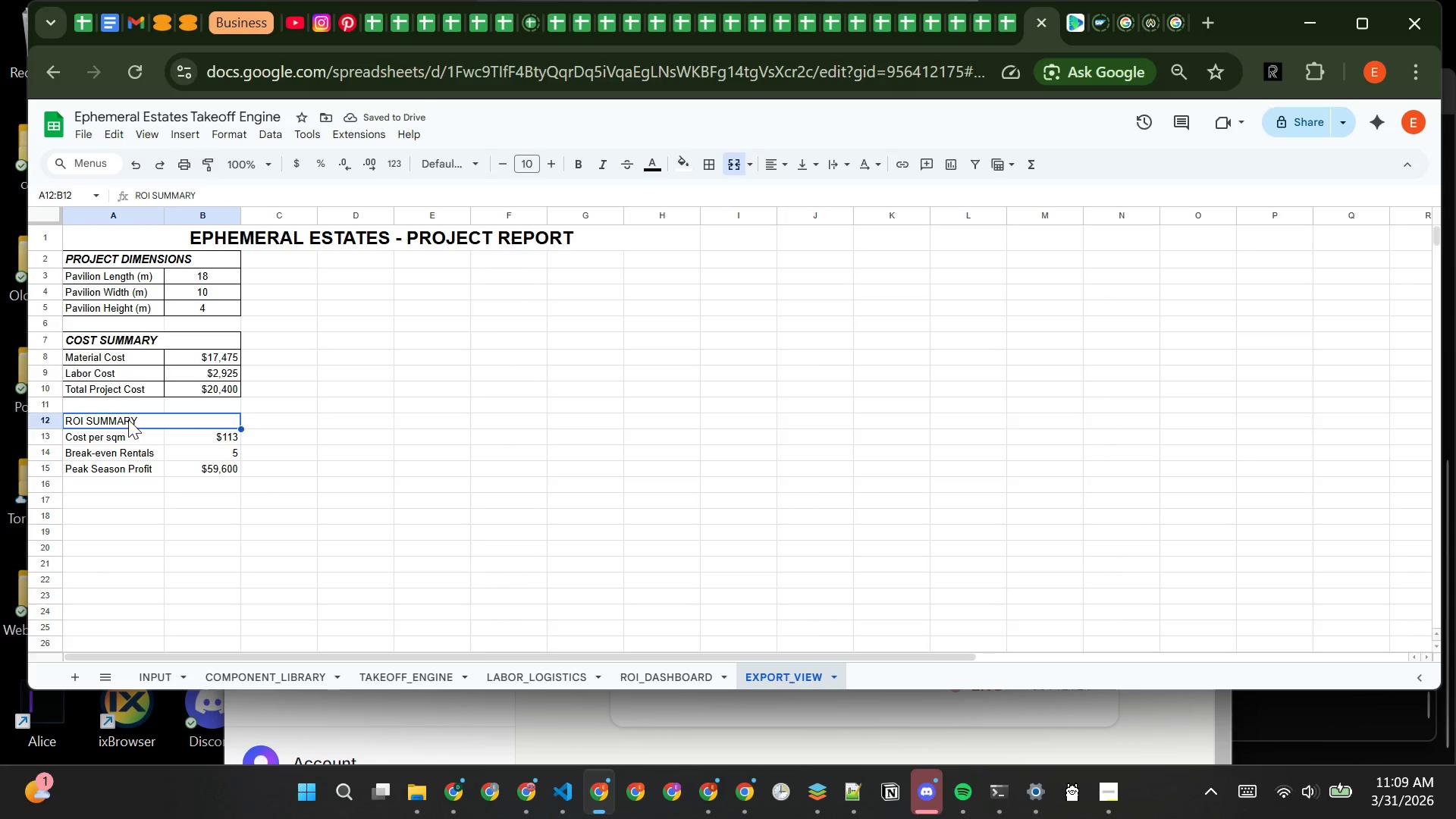 
left_click_drag(start_coordinate=[128, 419], to_coordinate=[199, 473])
 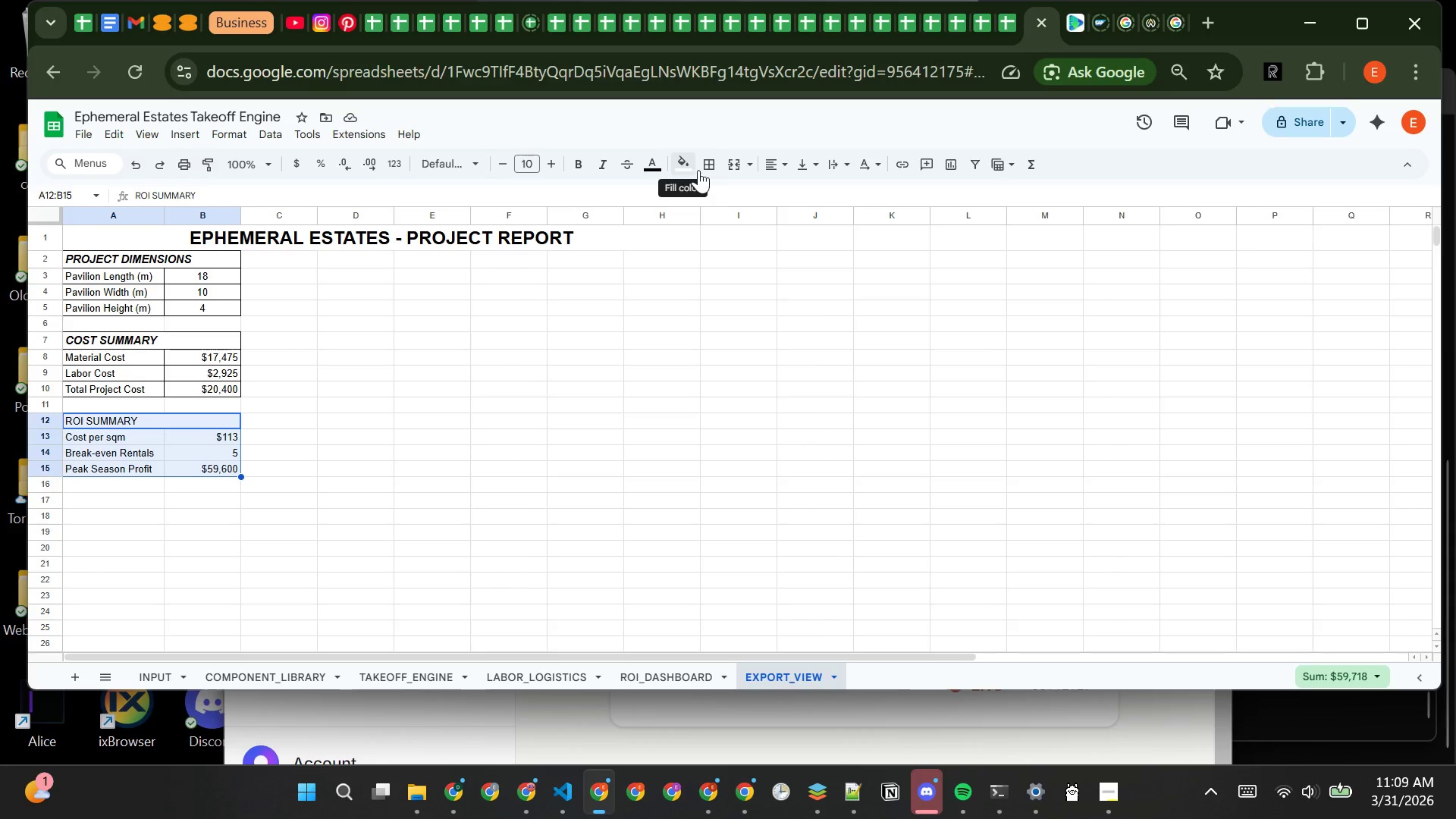 
left_click([715, 167])
 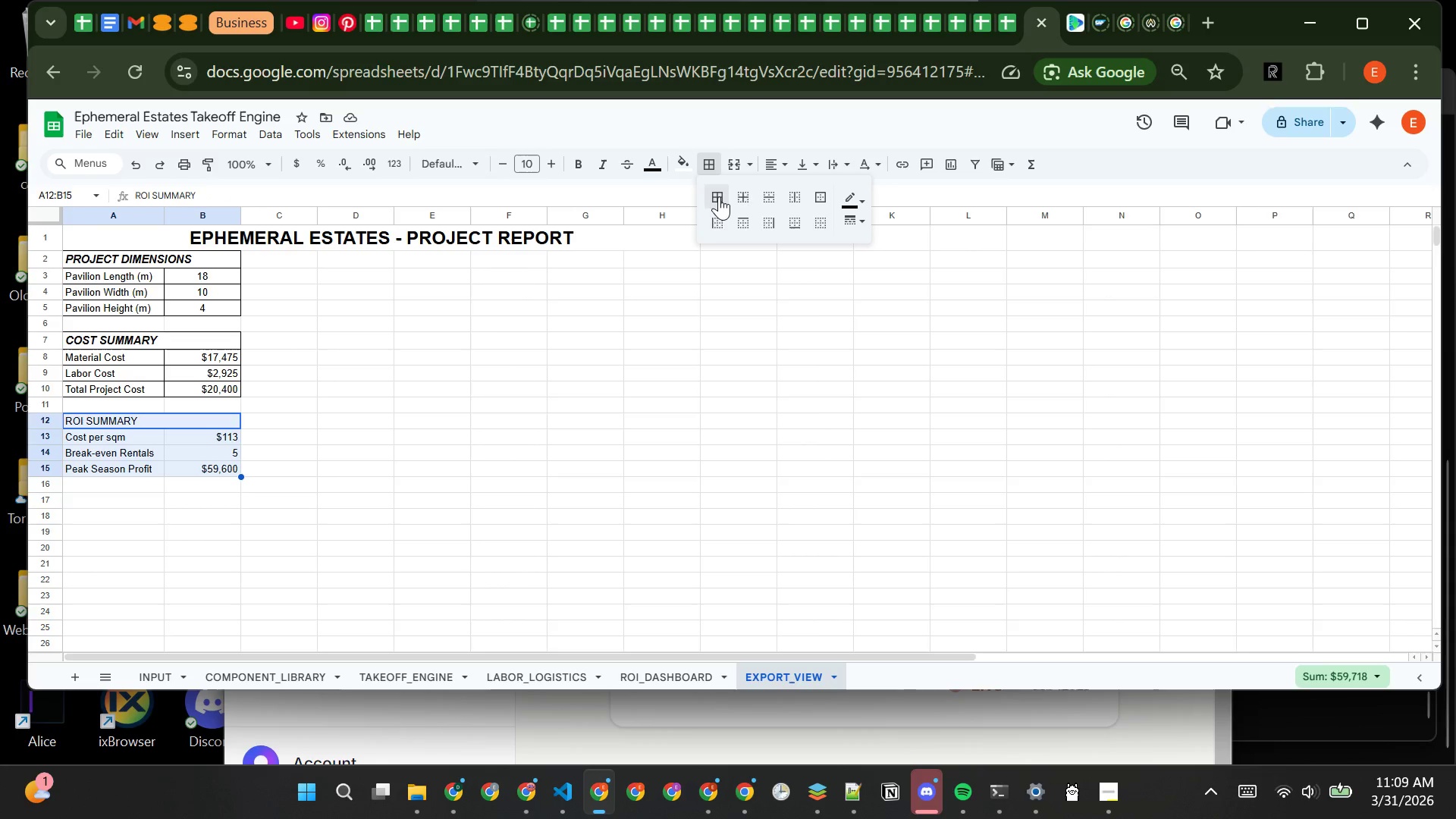 
left_click([720, 197])
 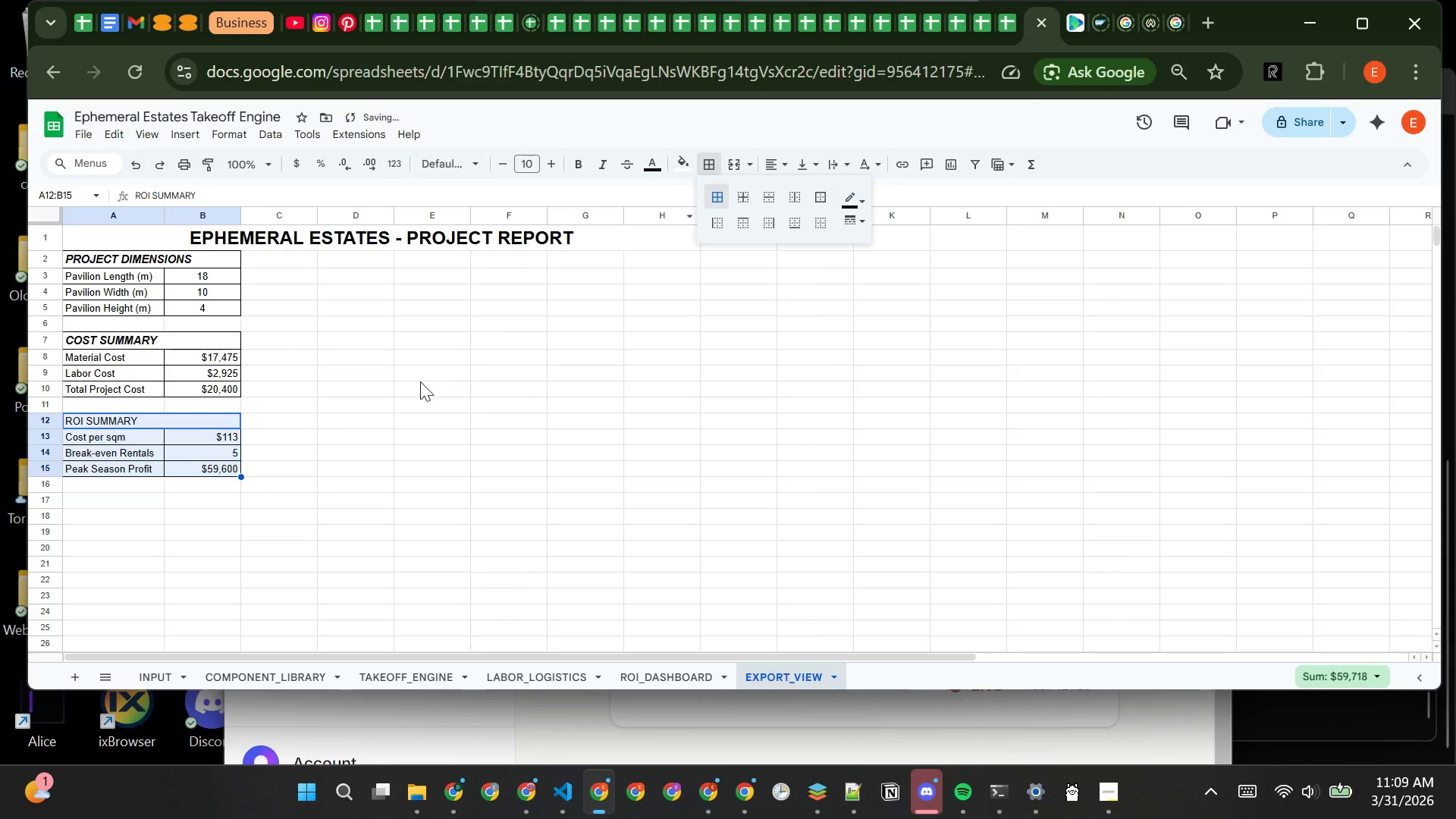 
left_click([400, 397])
 